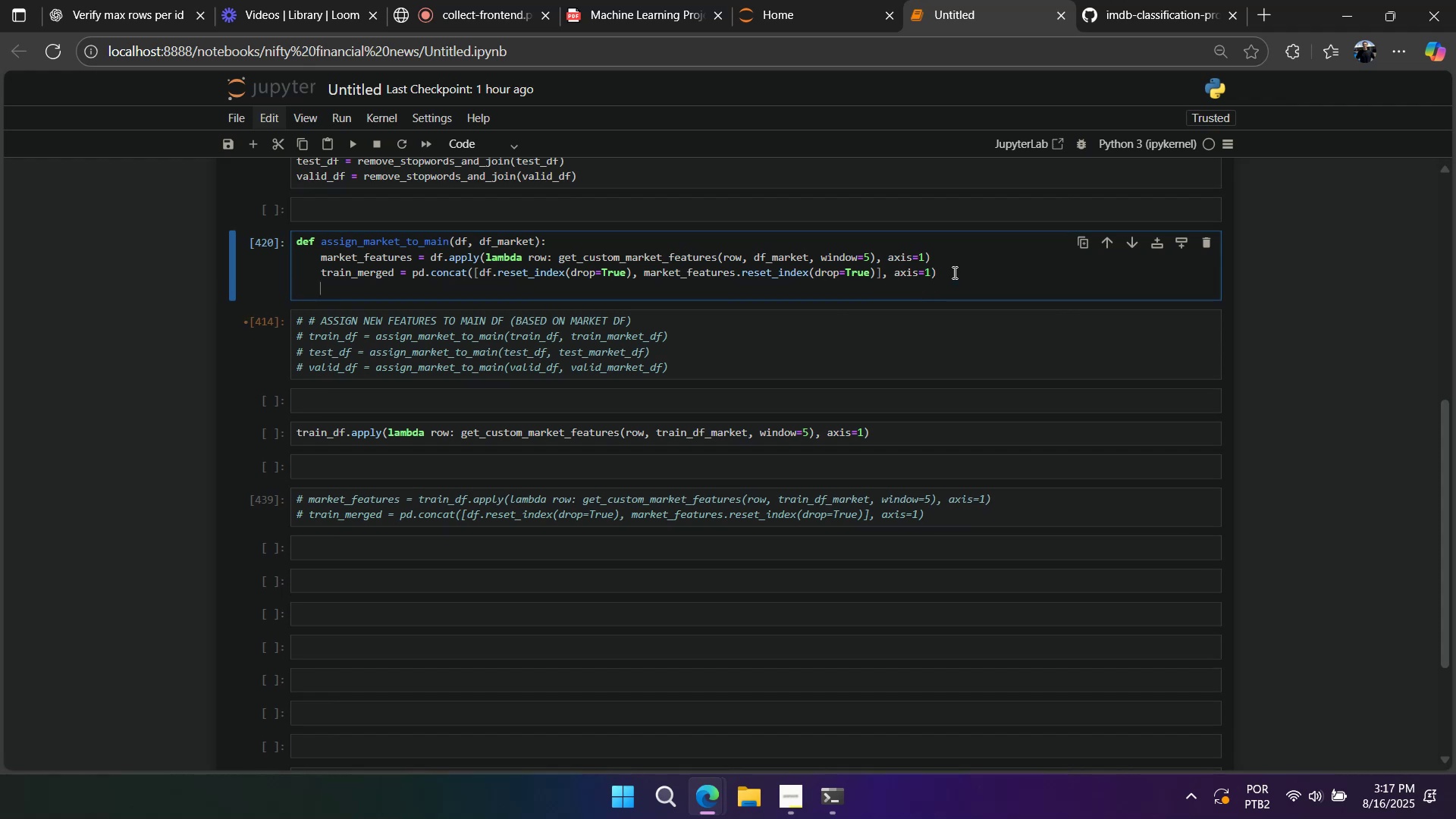 
key(Enter)
 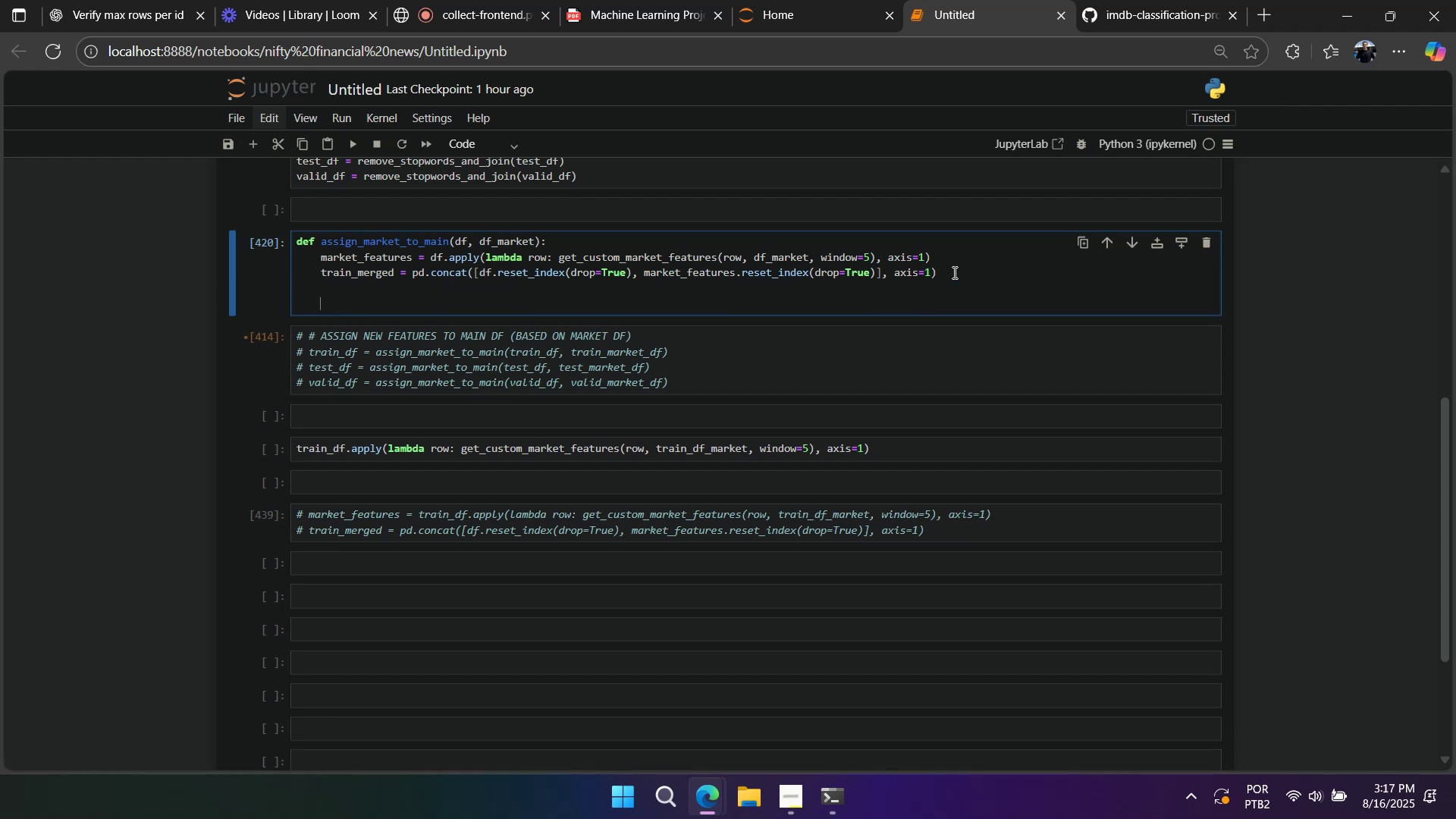 
type(return train_mar)
key(Backspace)
key(Backspace)
type(erged)
 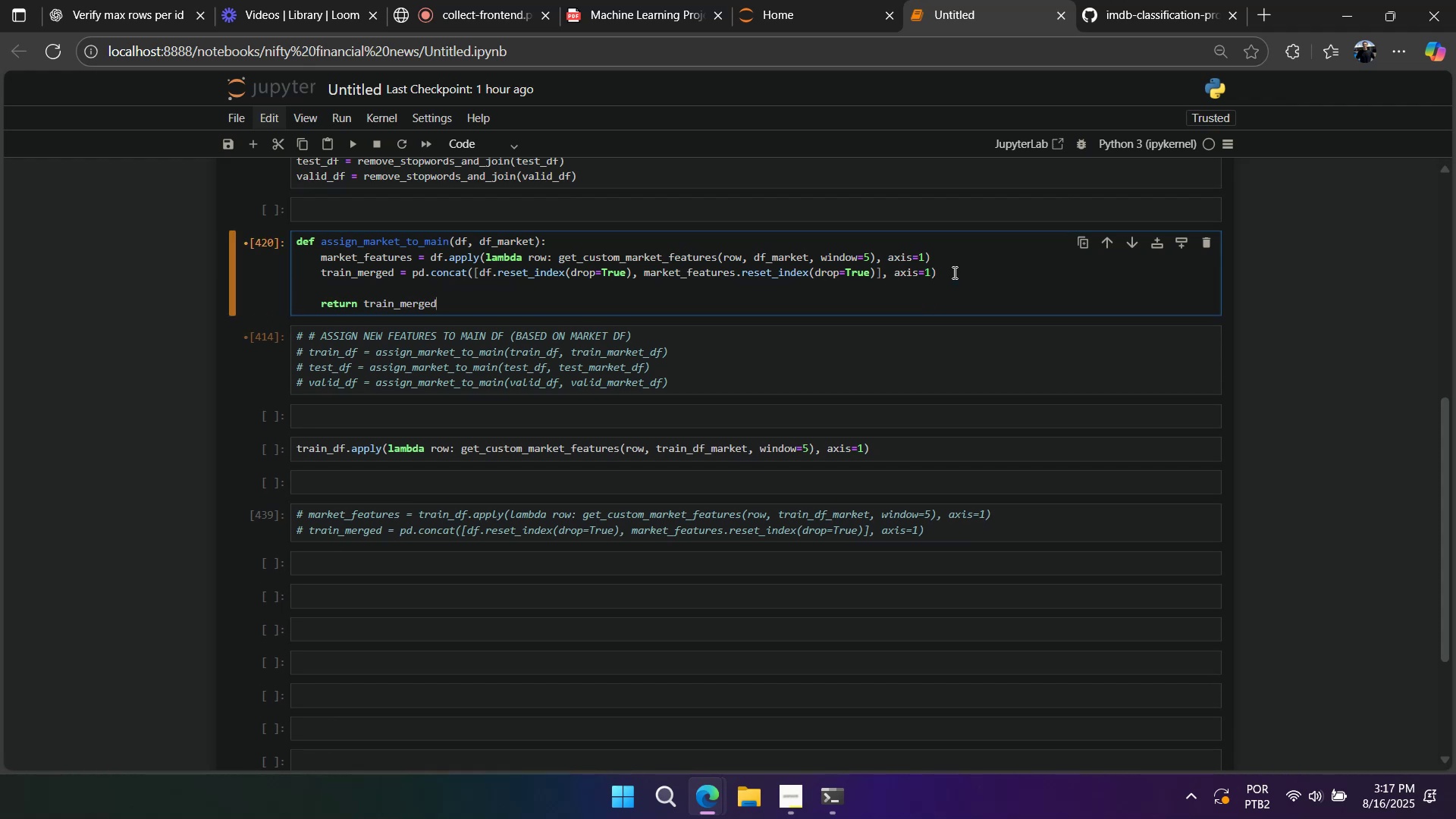 
key(Shift+Enter)
 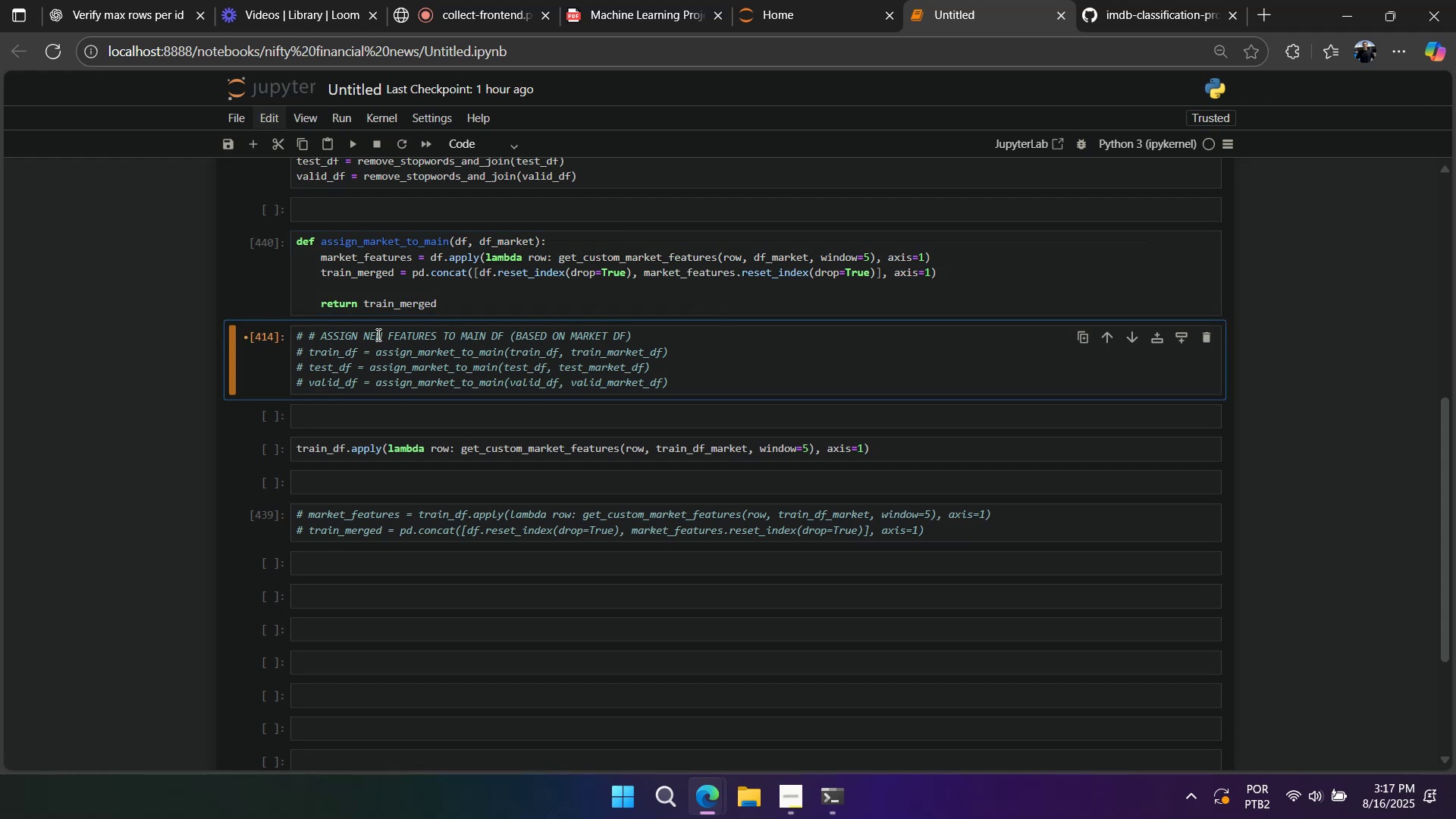 
left_click_drag(start_coordinate=[375, 351], to_coordinate=[721, 350])
 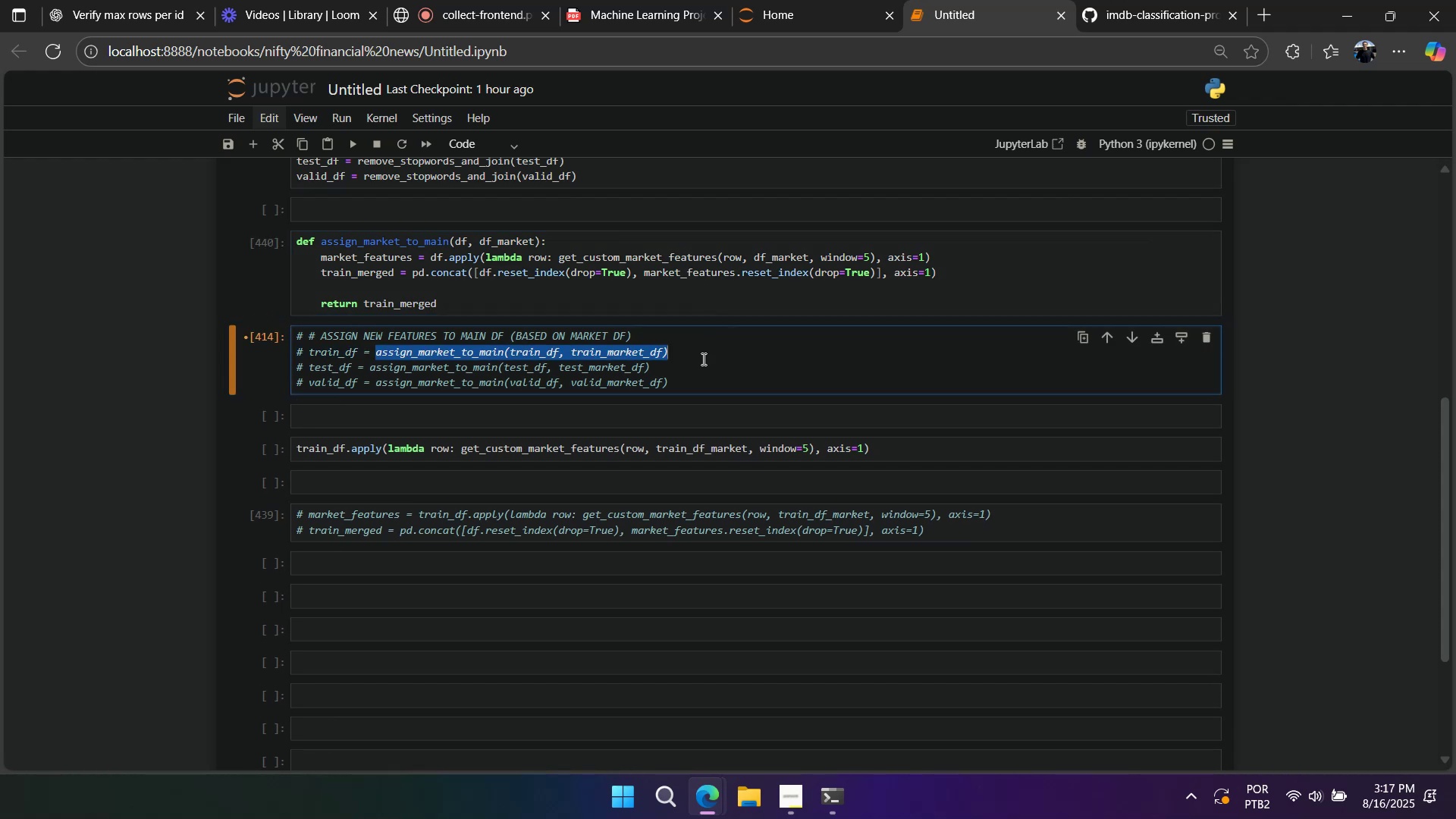 
key(Control+ControlLeft)
 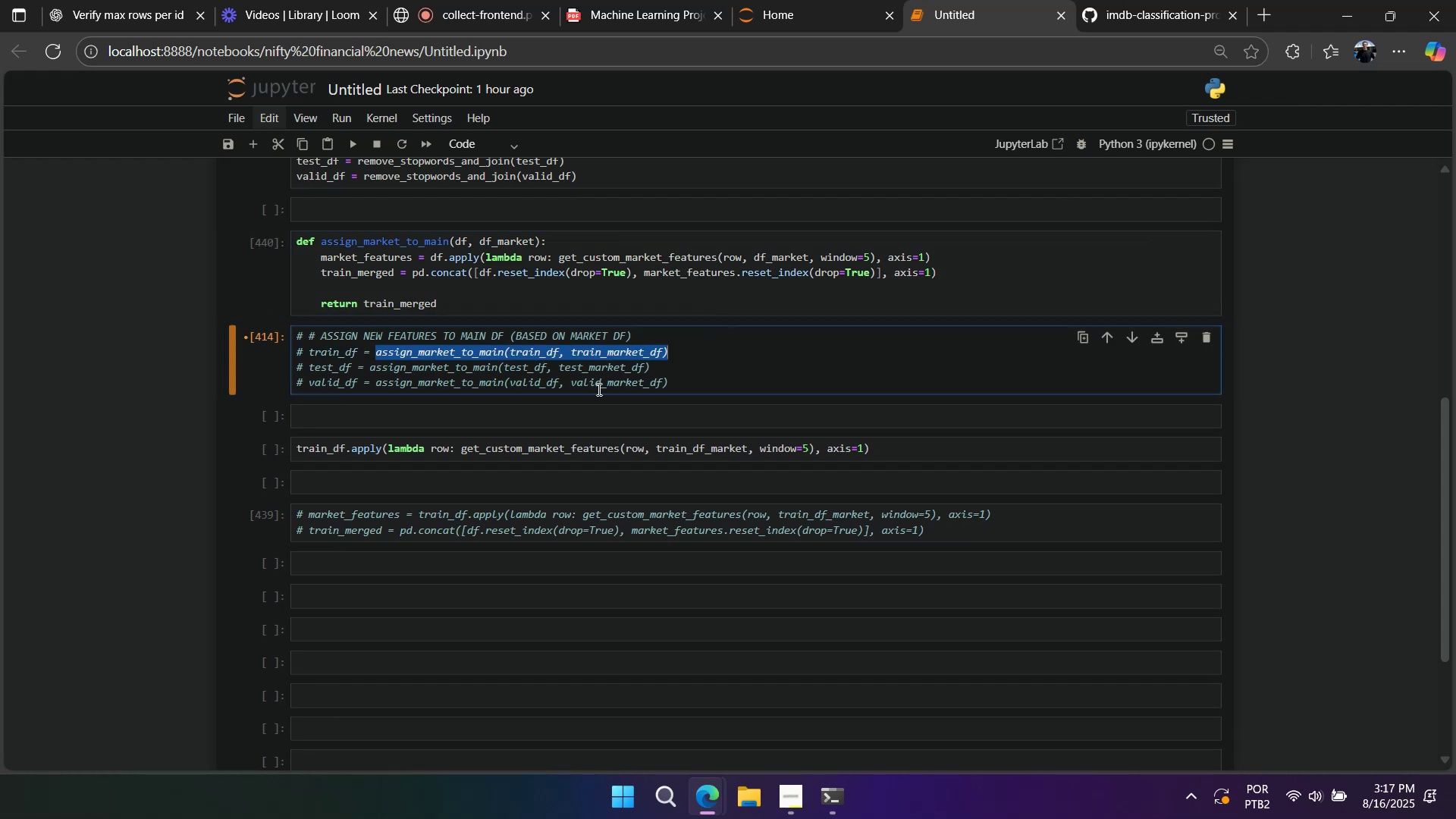 
key(Control+C)
 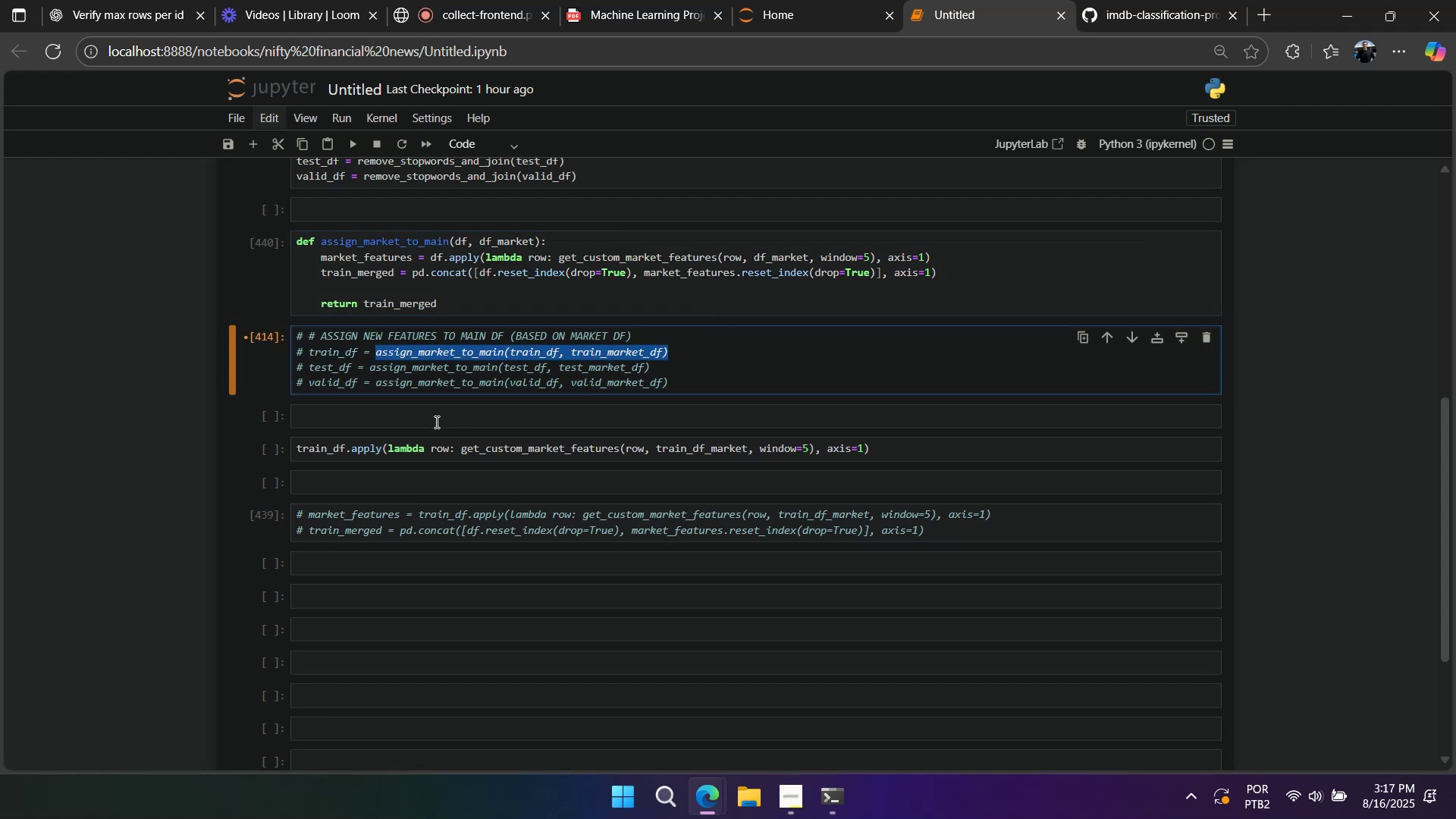 
left_click([435, 422])
 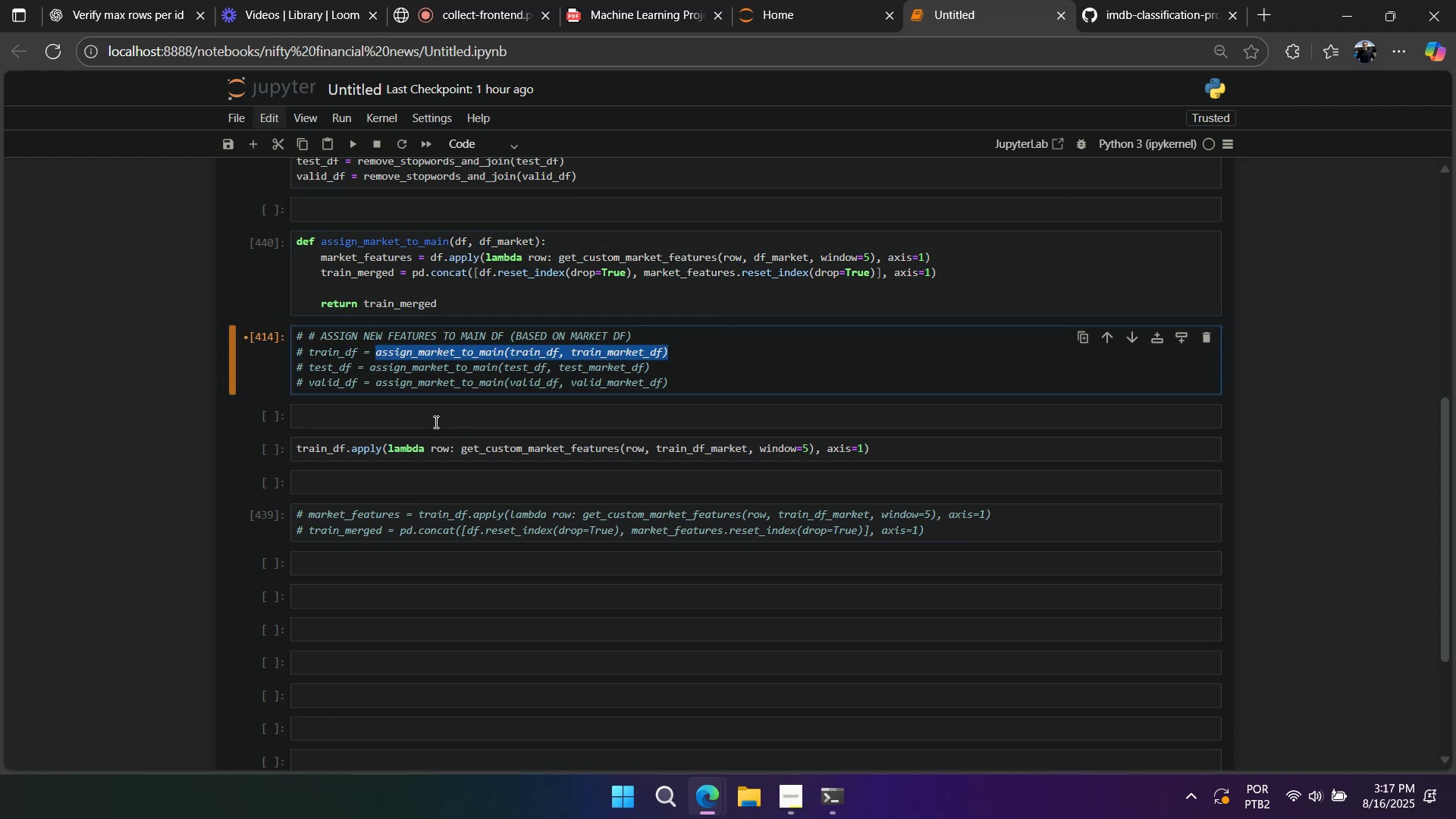 
key(Control+V)
 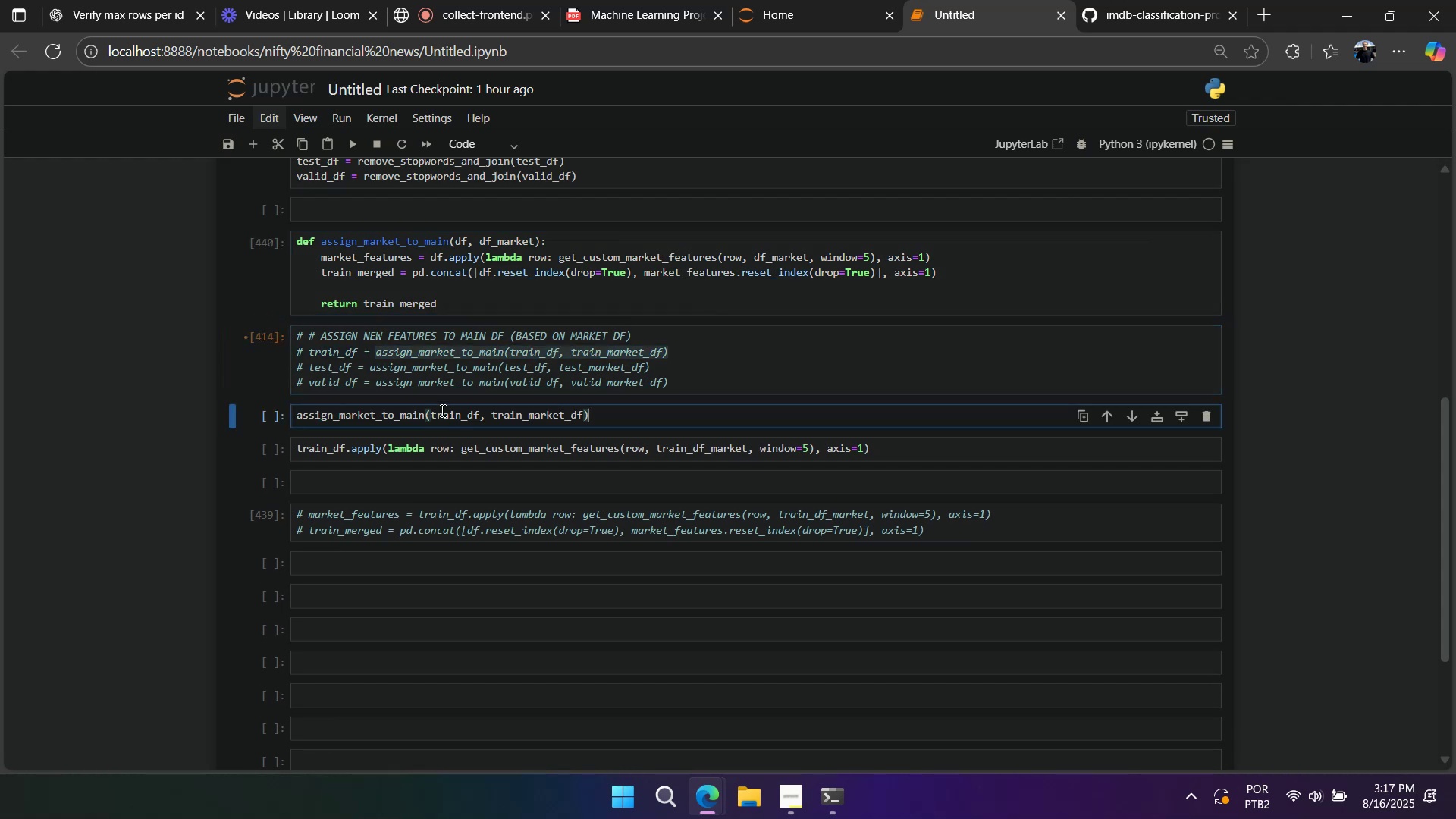 
key(Shift+Enter)
 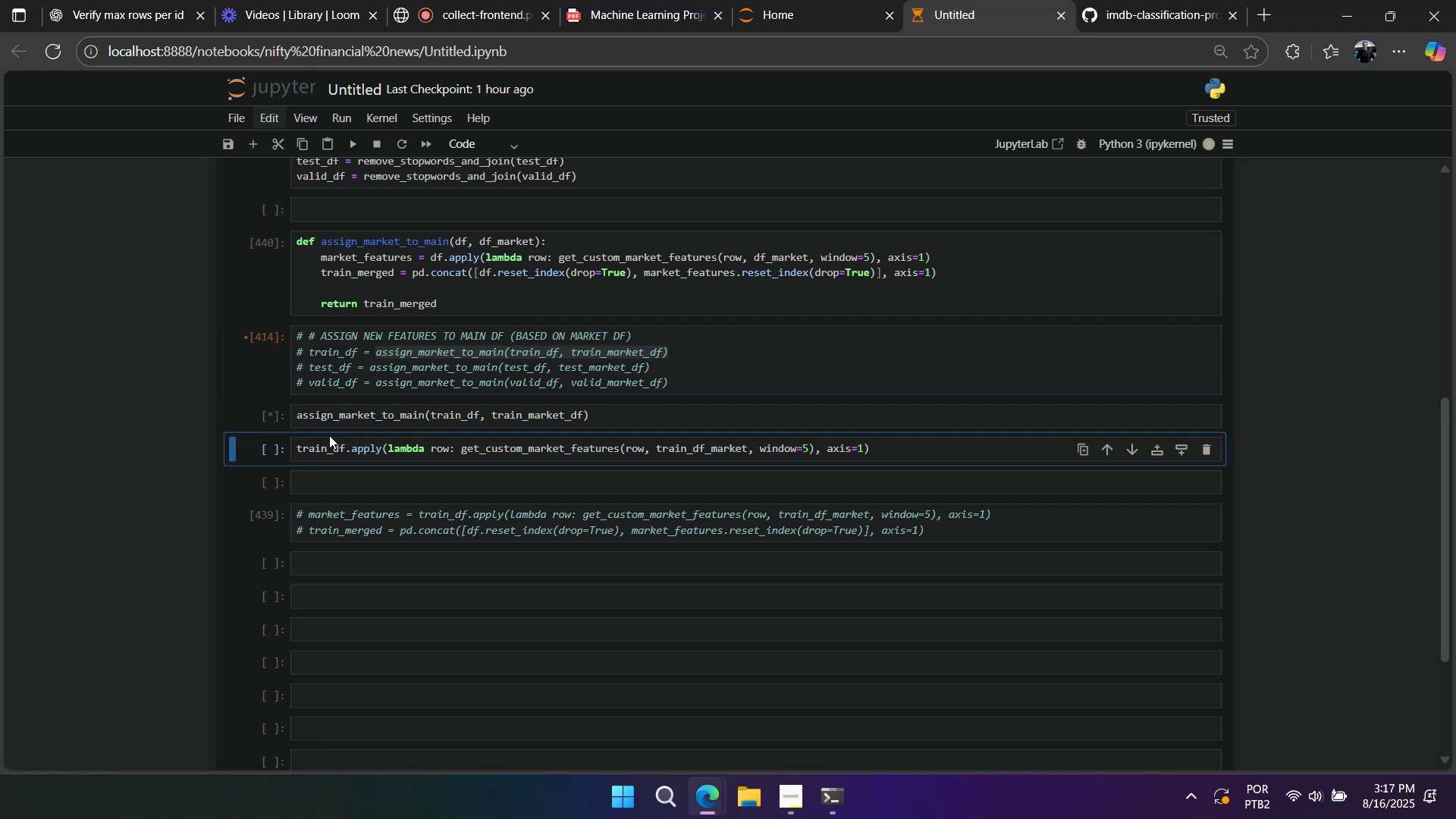 
left_click([264, 415])
 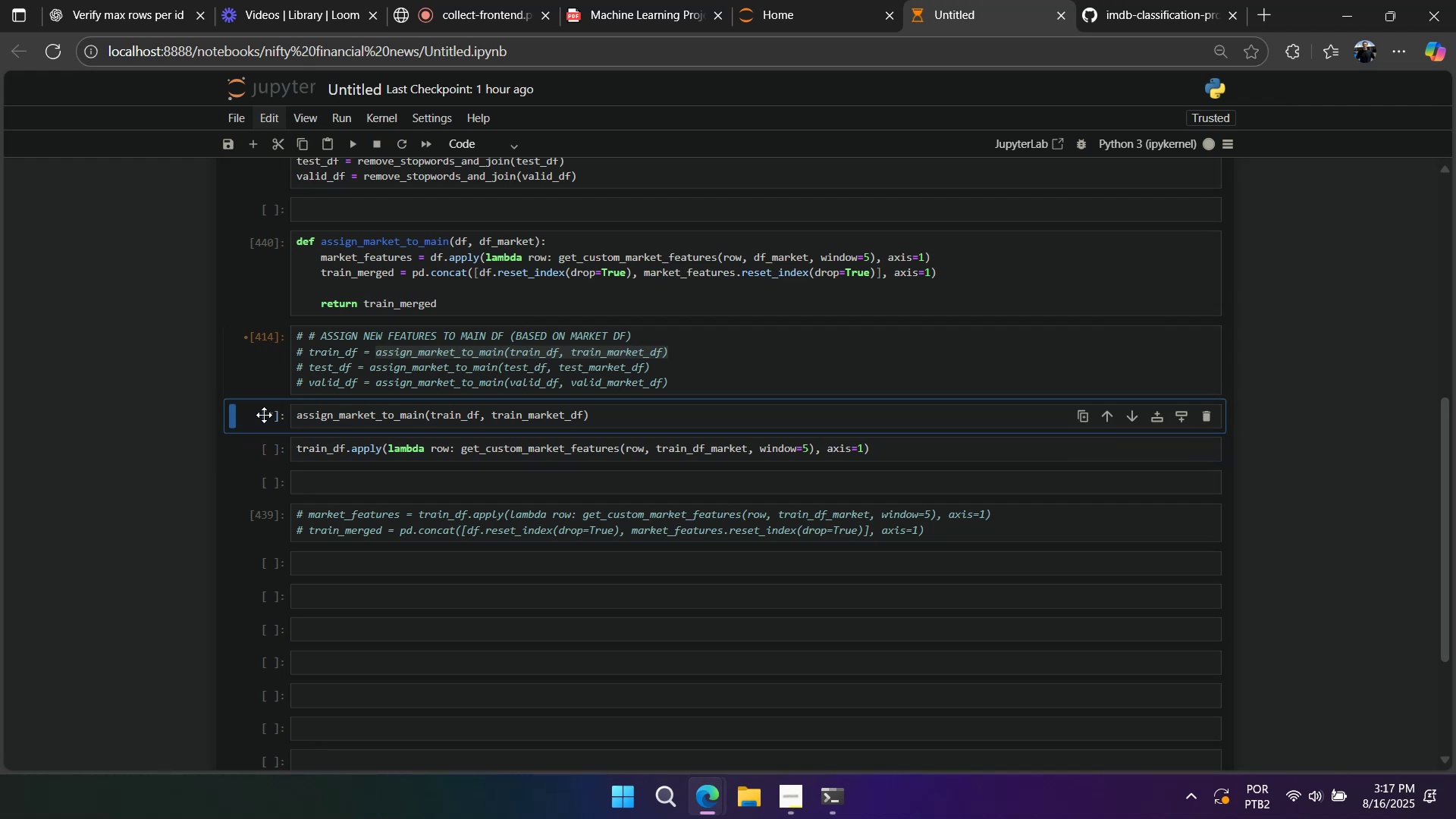 
key(A)
 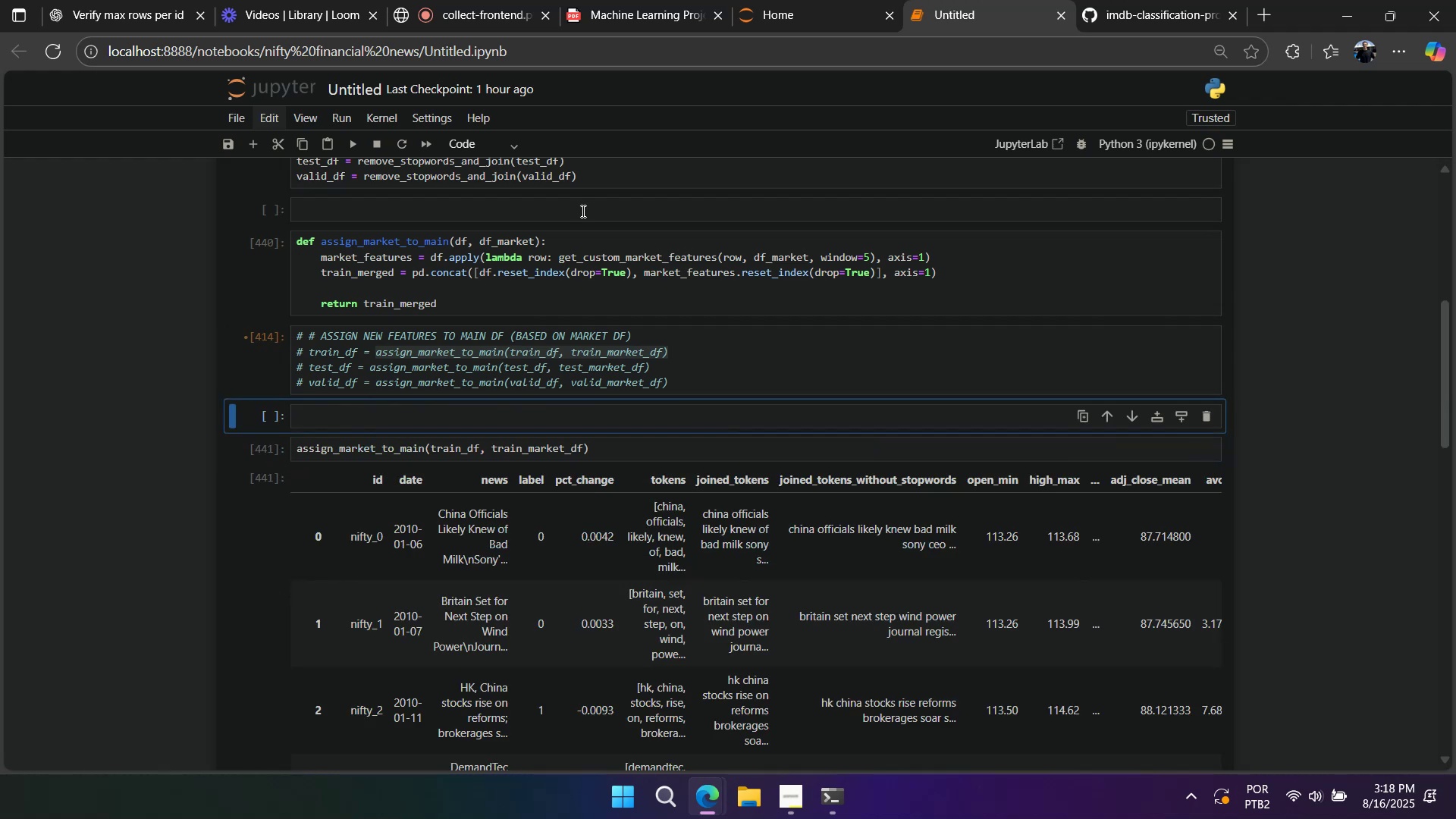 
wait(7.39)
 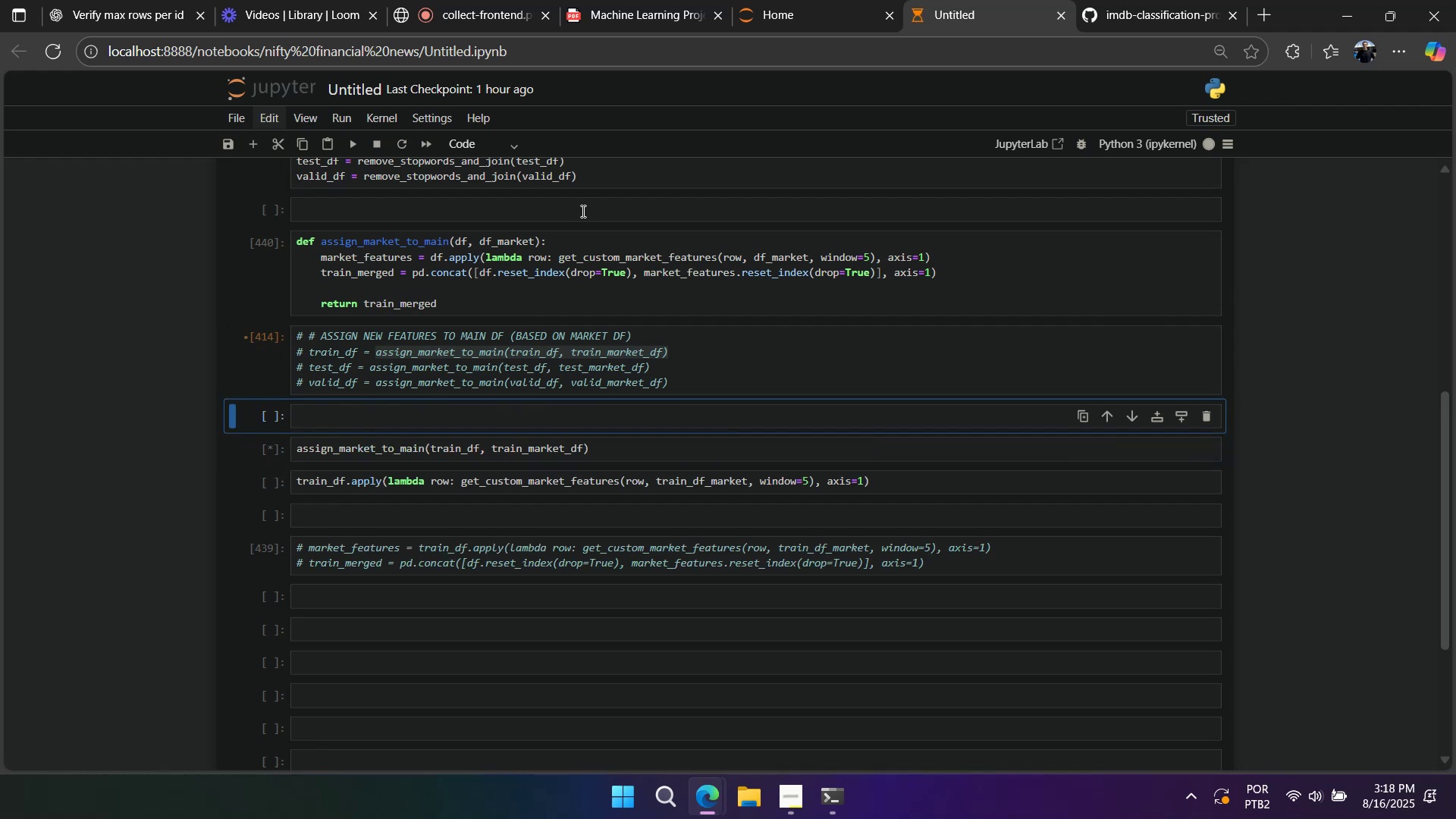 
scroll: coordinate [764, 304], scroll_direction: down, amount: 3.0
 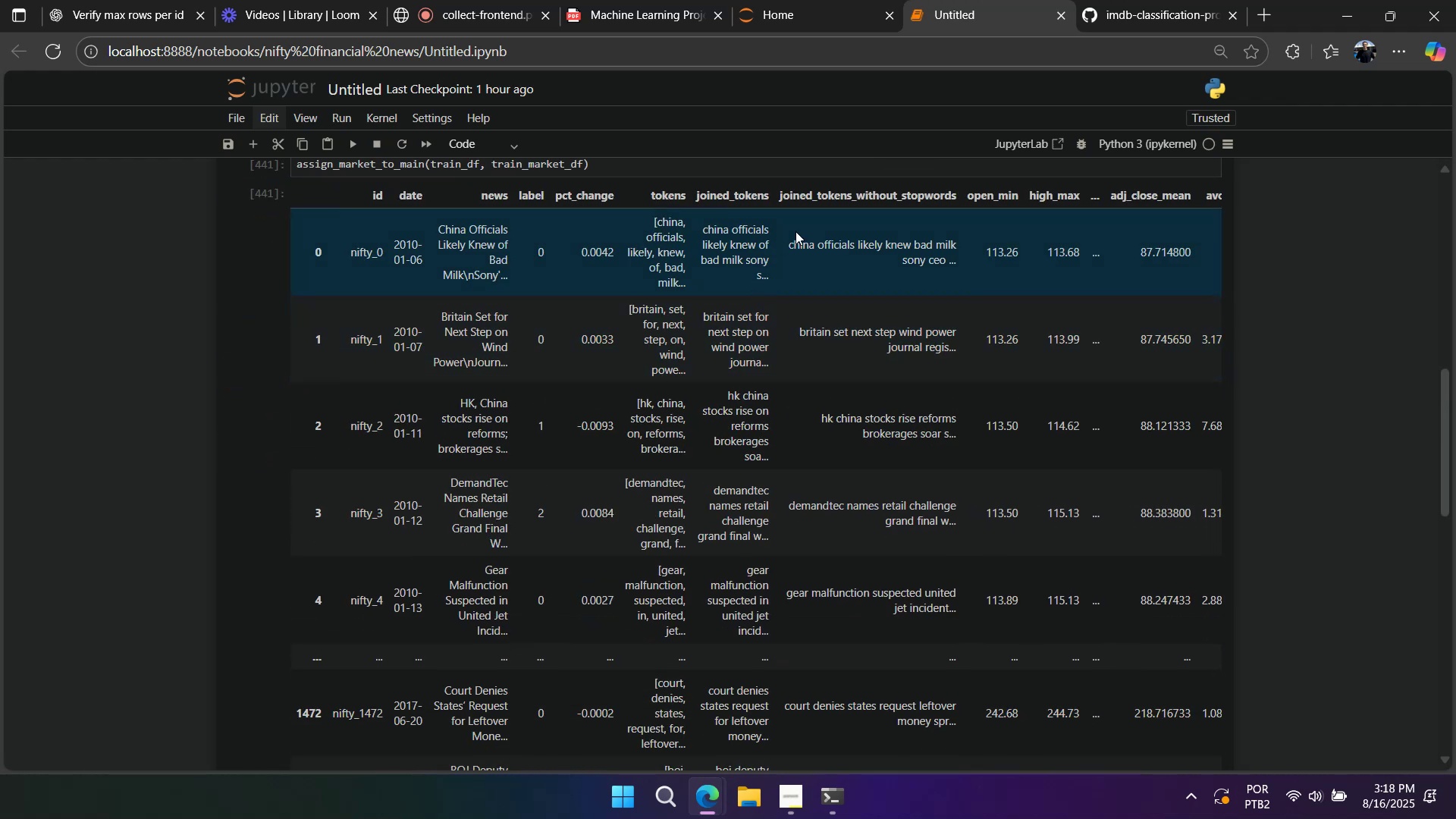 
left_click_drag(start_coordinate=[861, 193], to_coordinate=[1221, 195])
 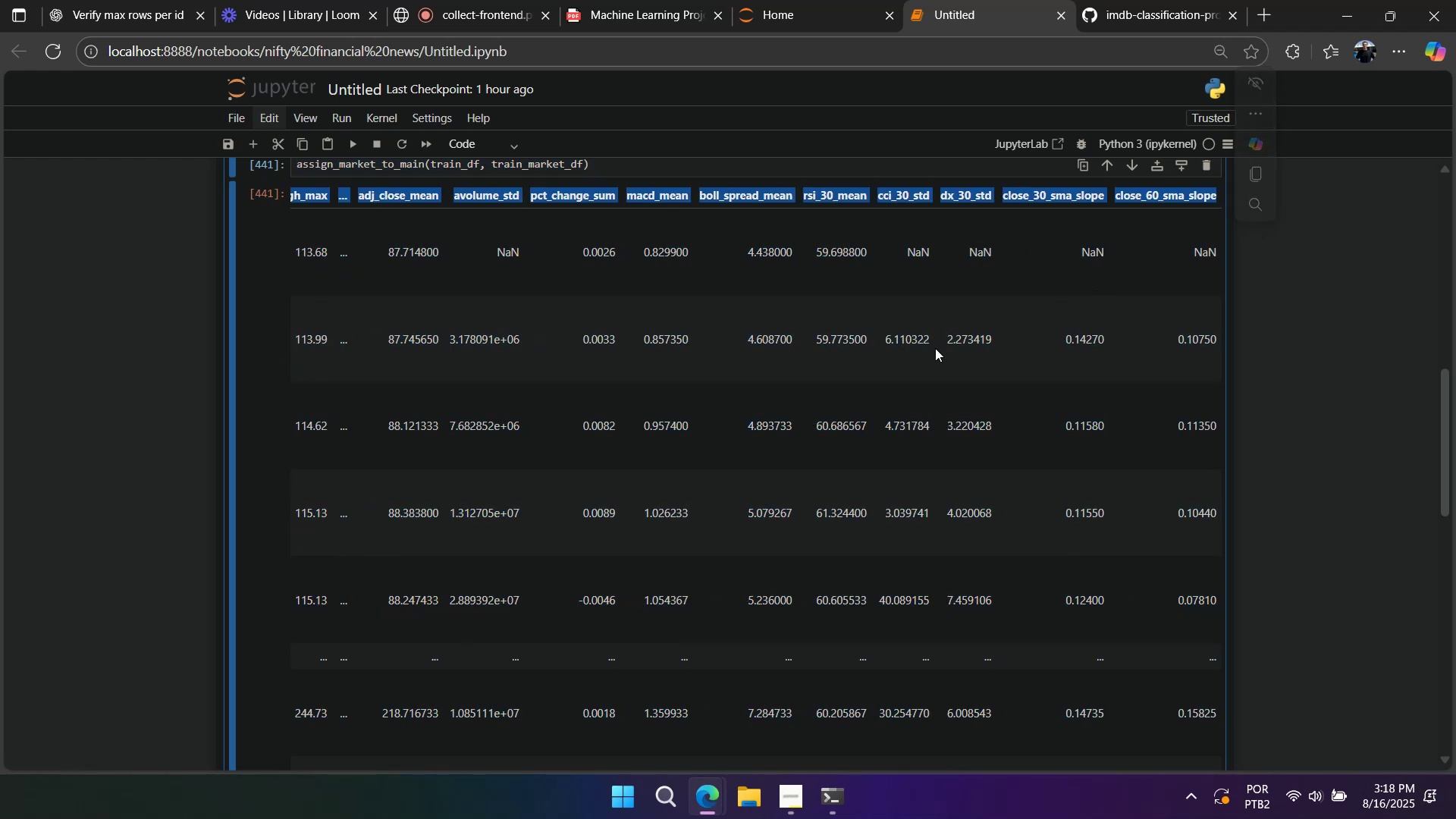 
scroll: coordinate [206, 399], scroll_direction: up, amount: 2.0
 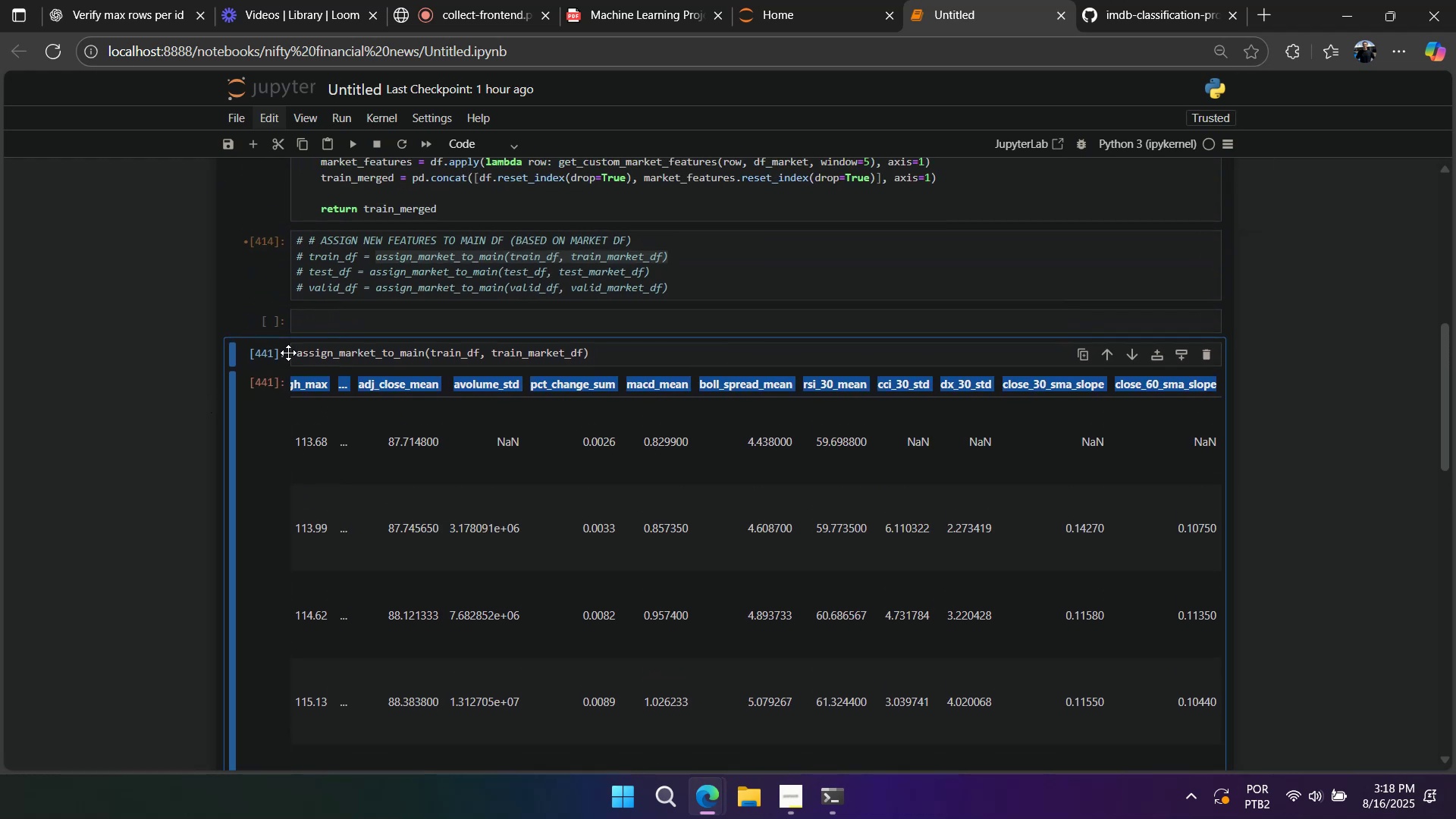 
left_click([290, 351])
 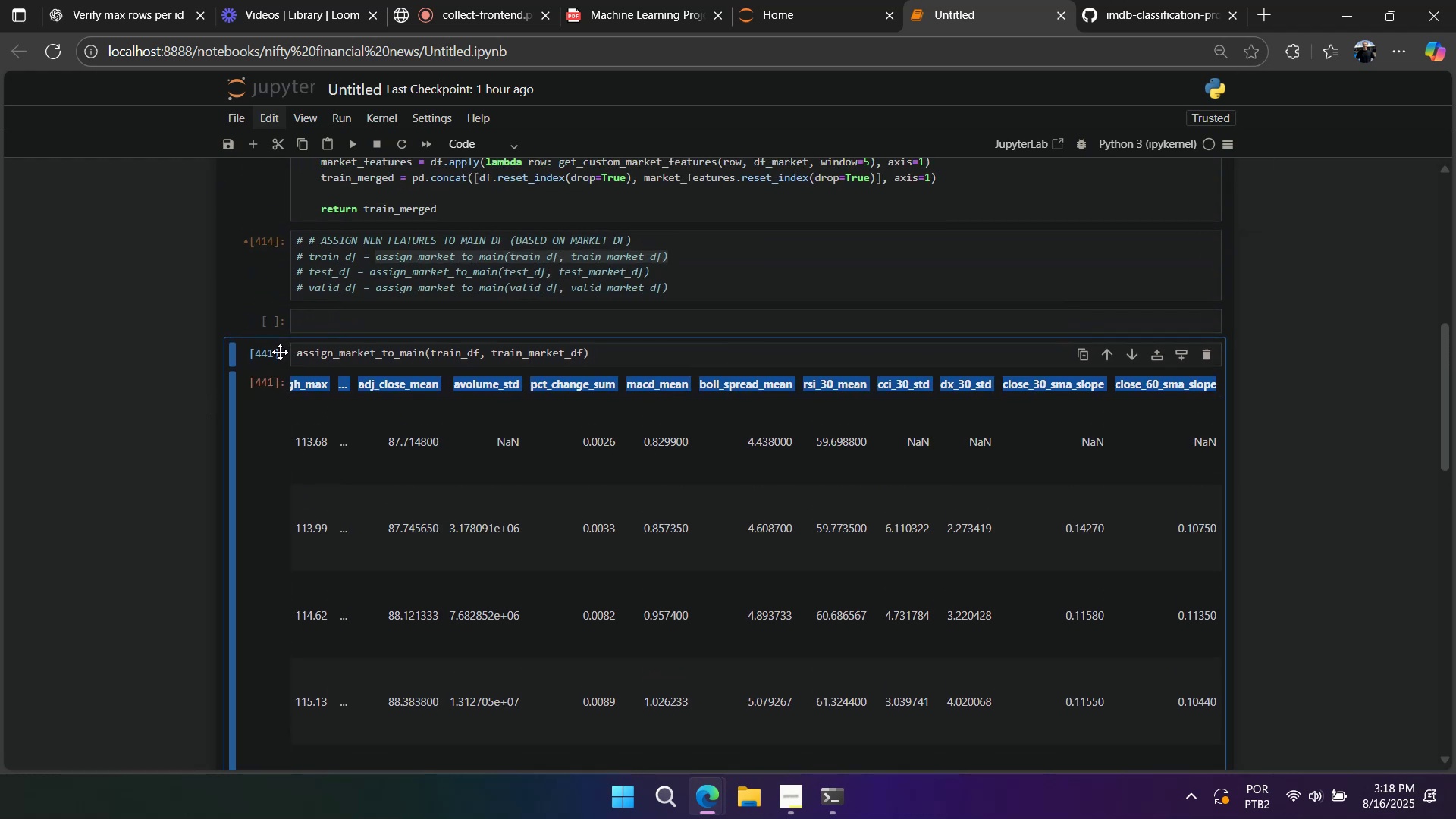 
type(dd)
 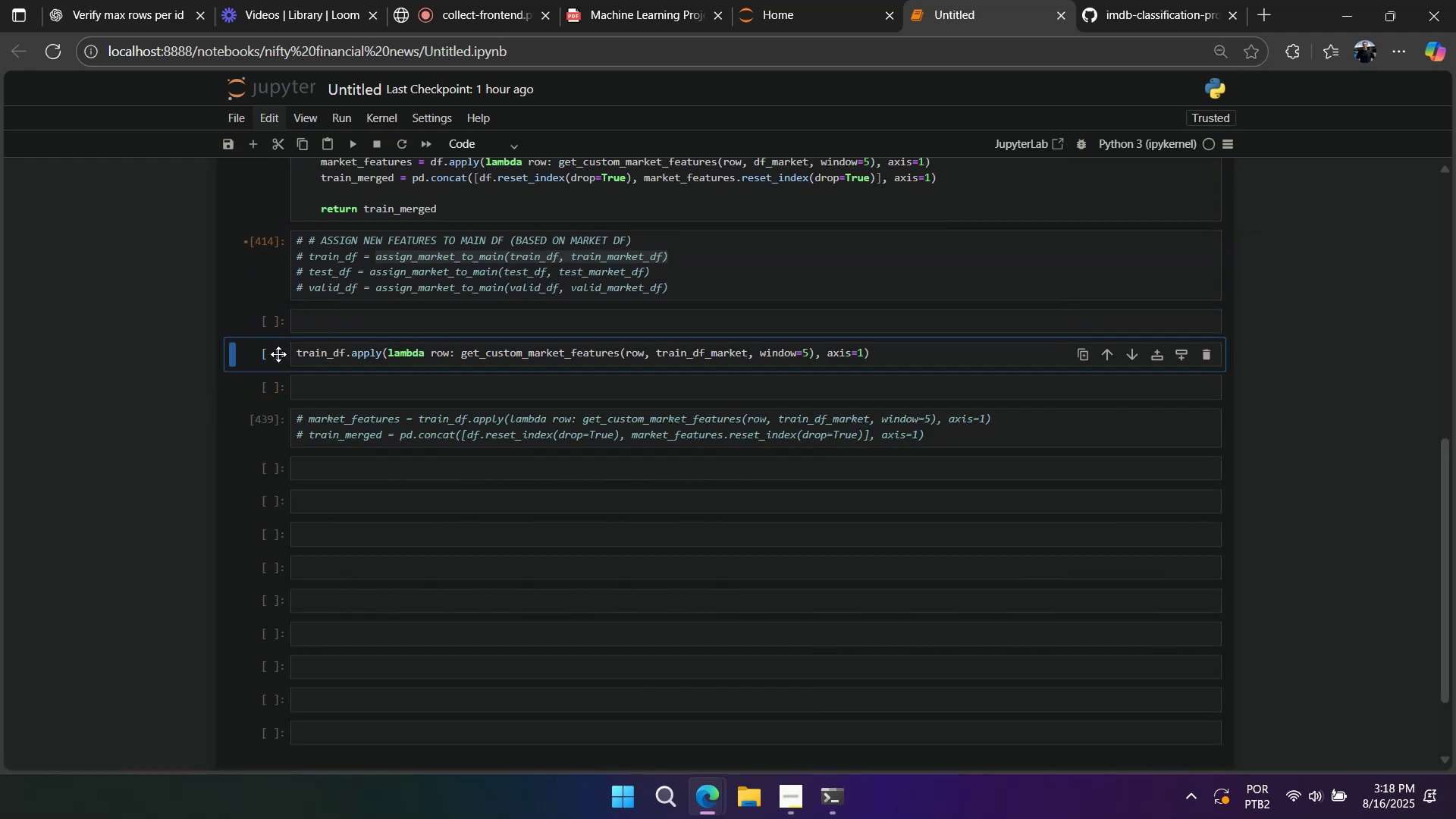 
left_click([275, 354])
 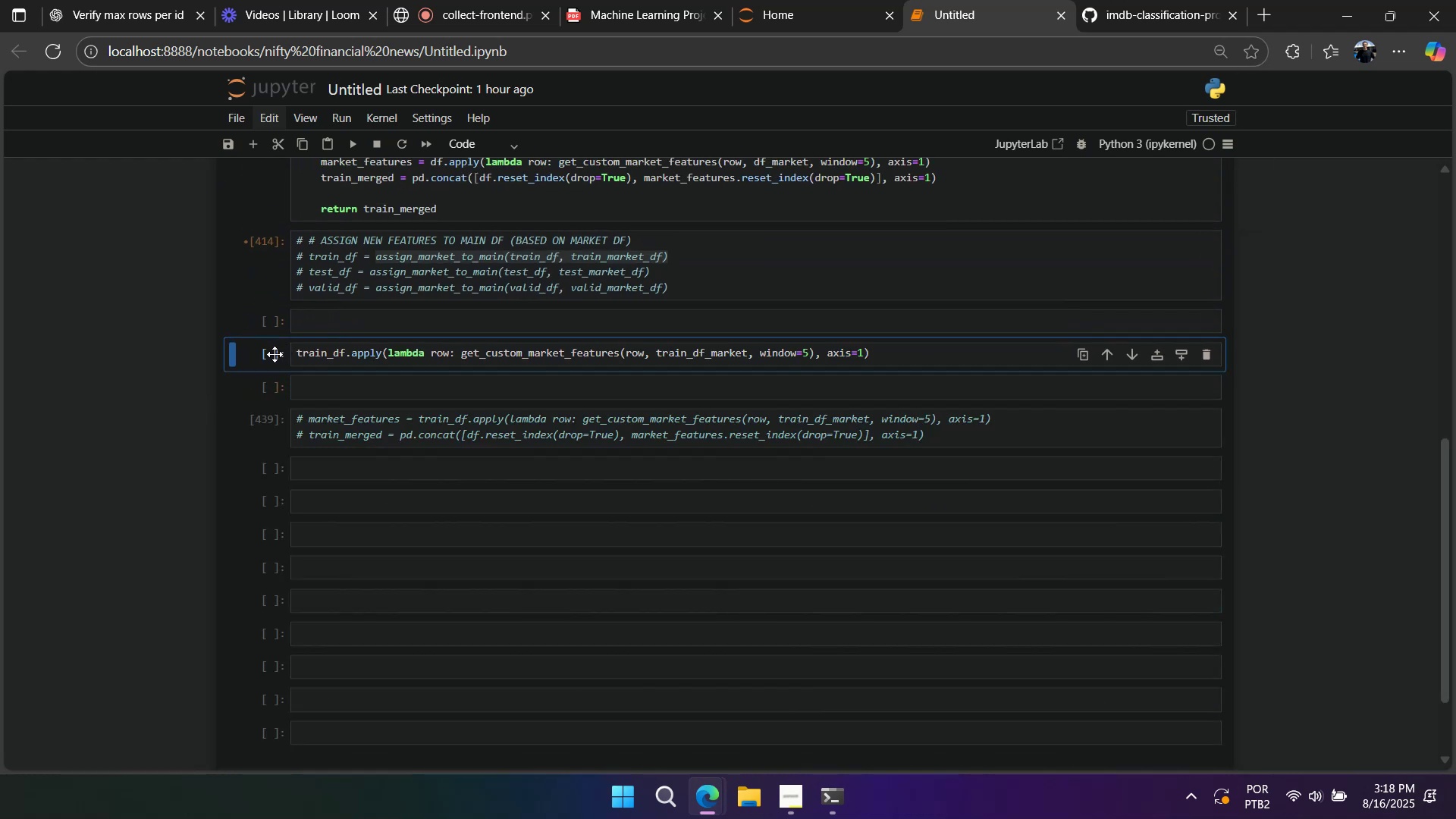 
type(dd)
 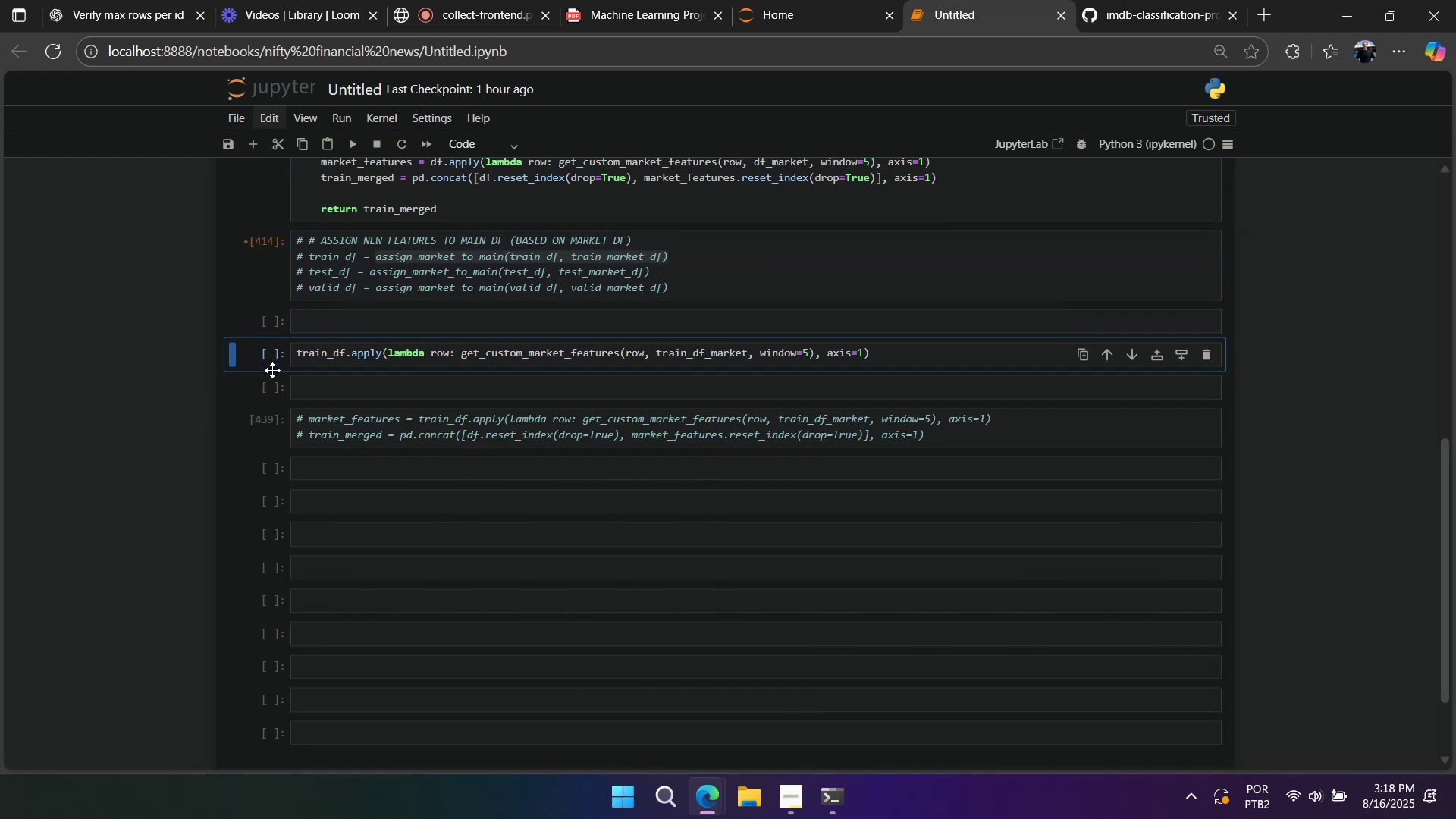 
scroll: coordinate [272, 371], scroll_direction: up, amount: 1.0
 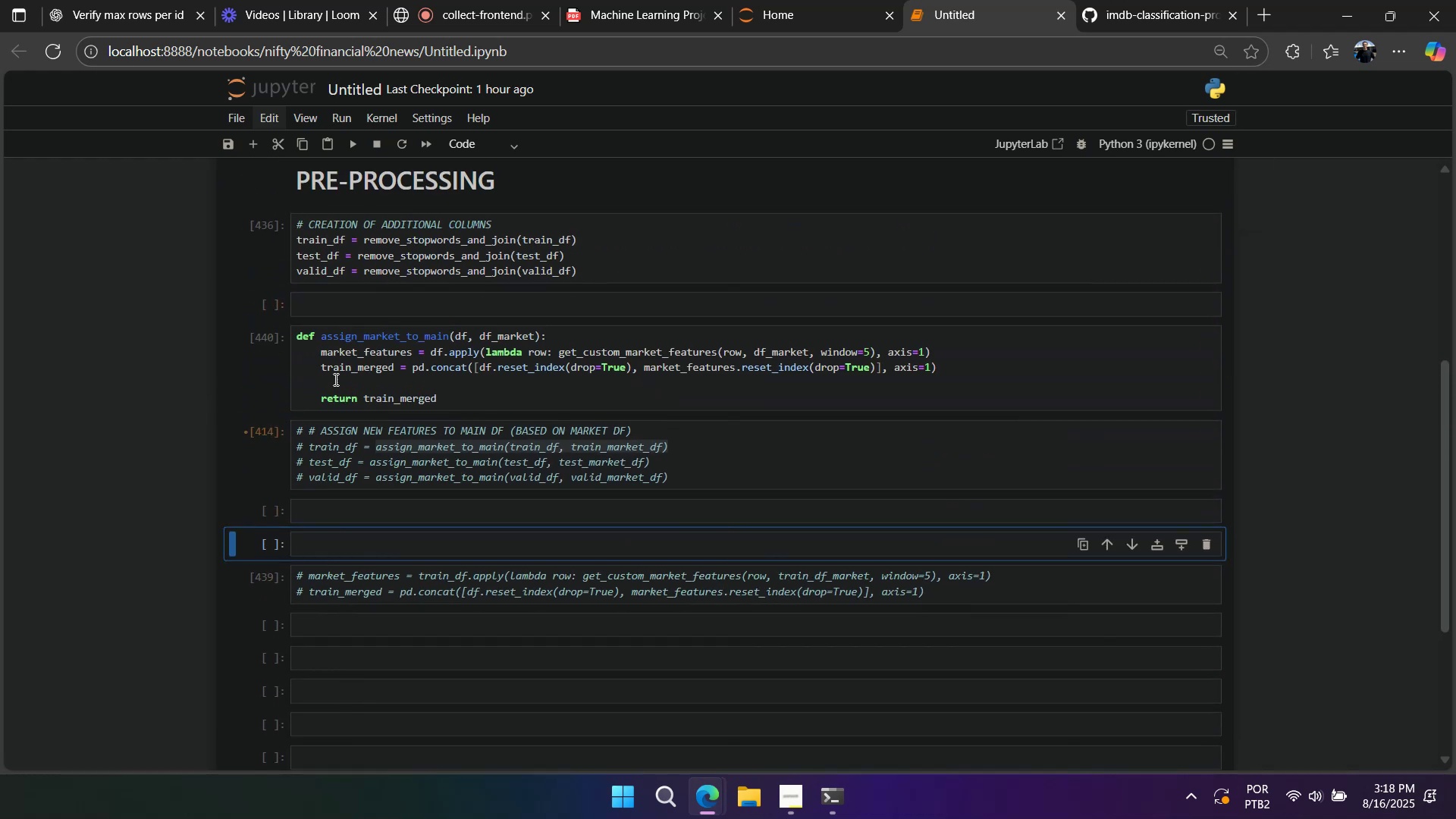 
left_click([340, 375])
 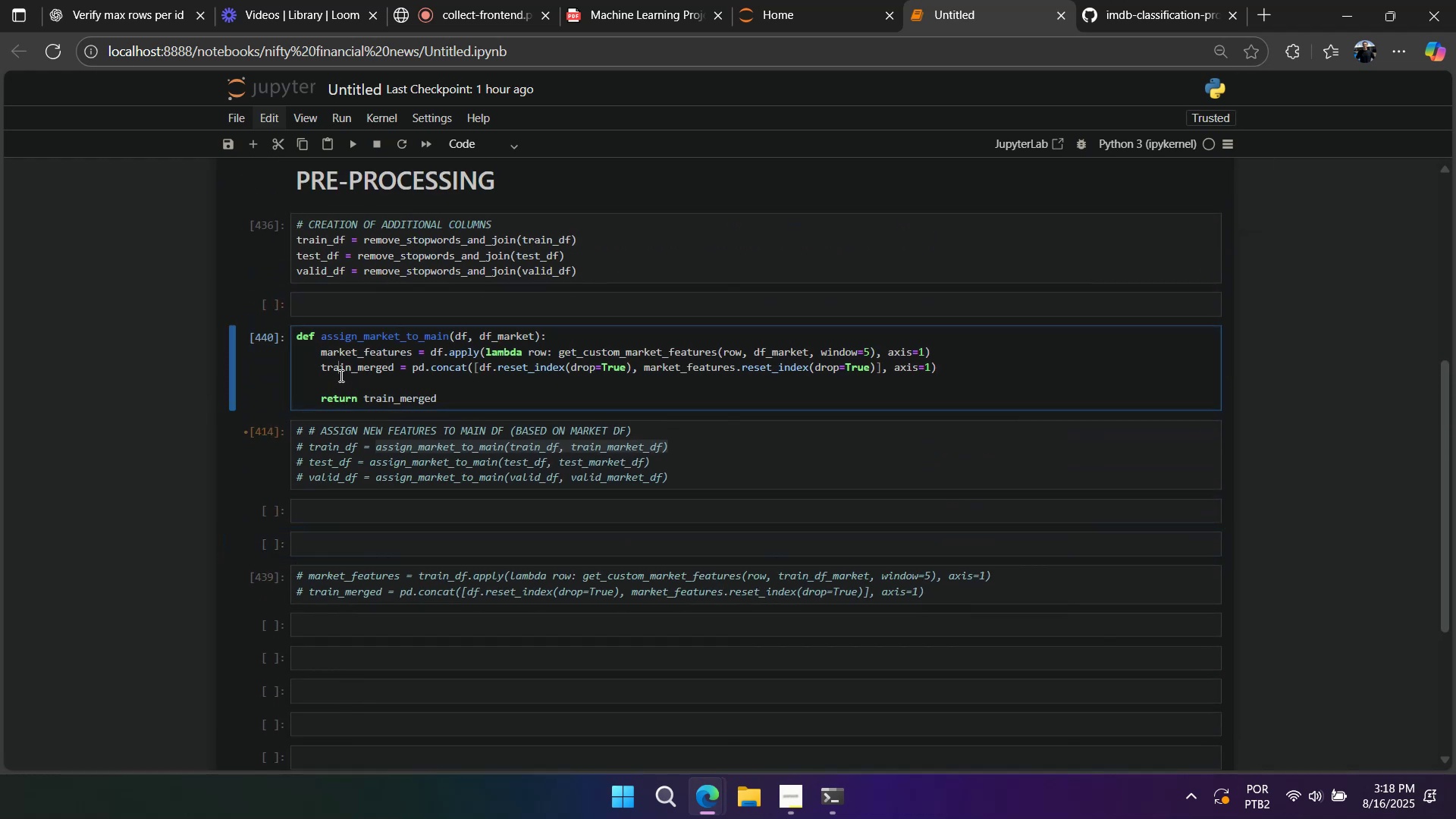 
key(Control+A)
 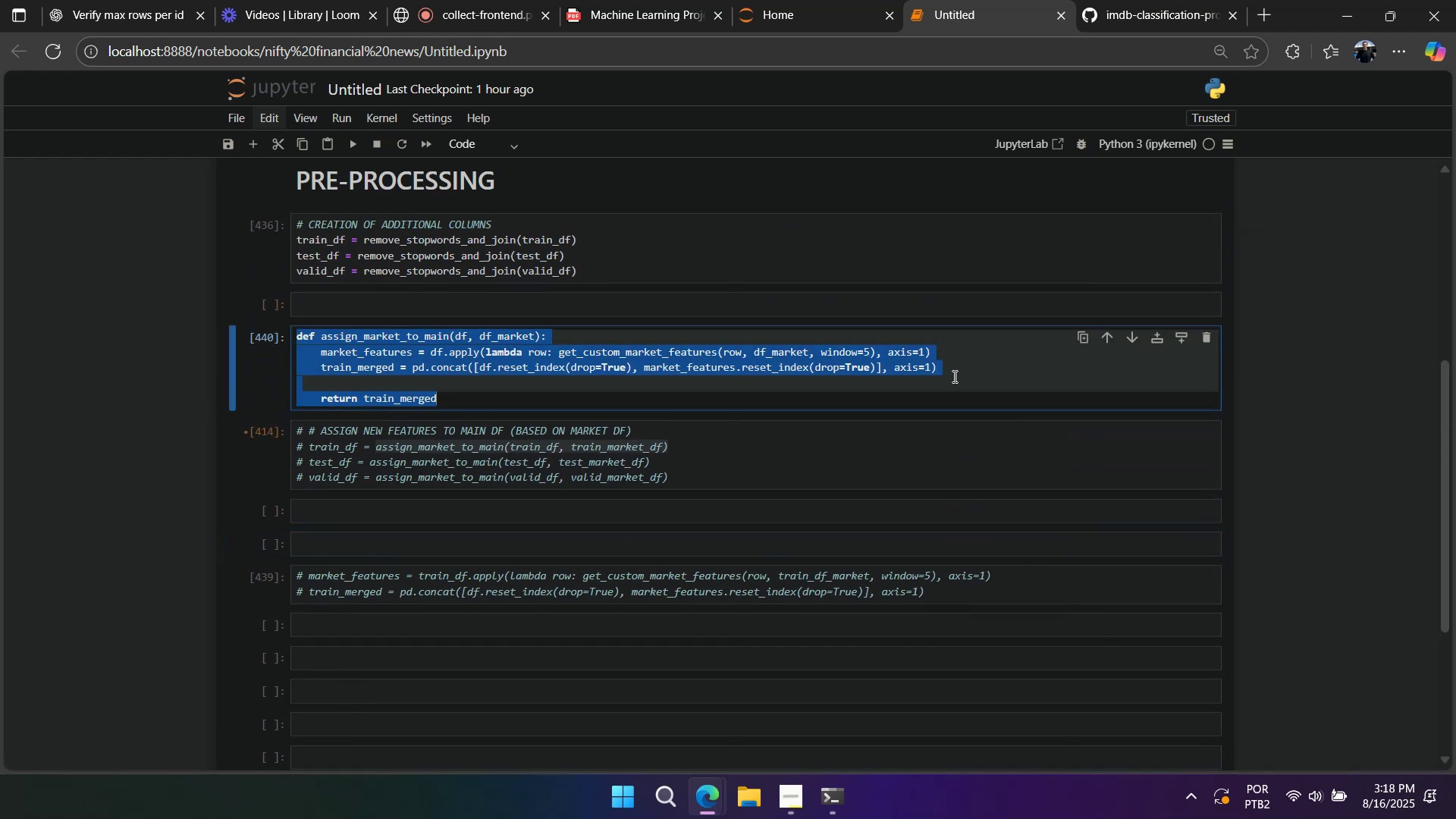 
key(Control+X)
 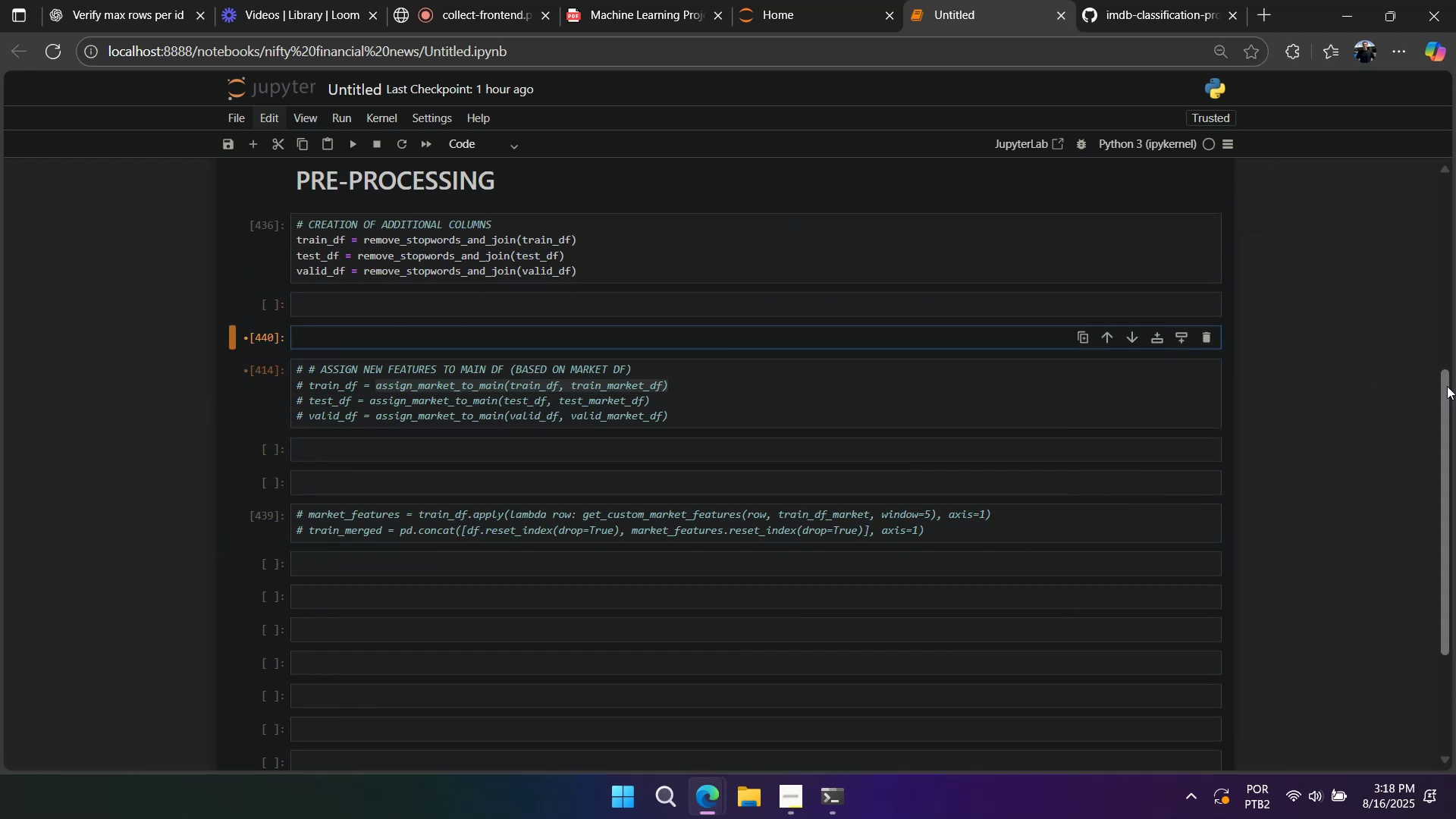 
left_click_drag(start_coordinate=[1444, 396], to_coordinate=[1443, 174])
 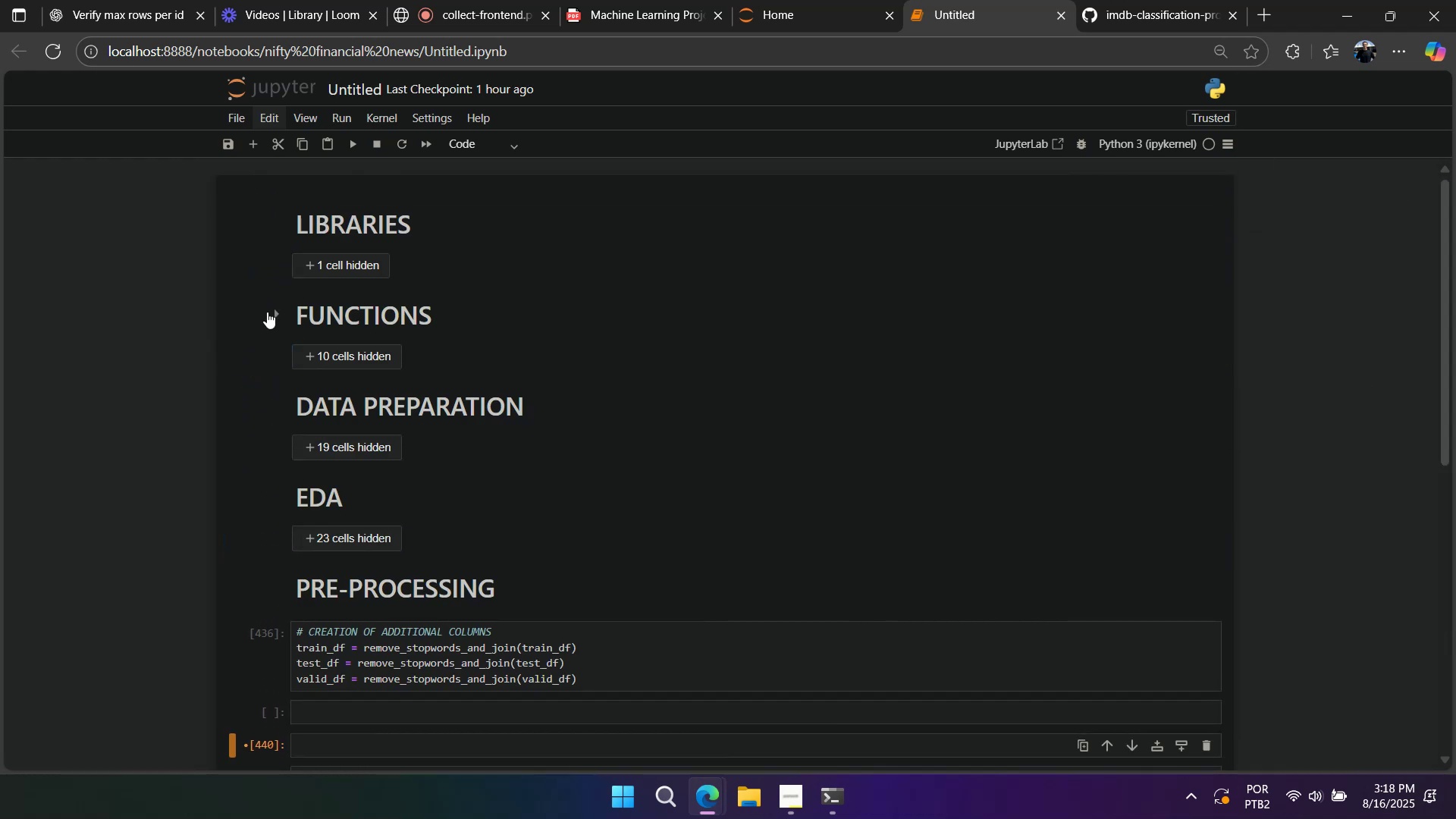 
scroll: coordinate [413, 489], scroll_direction: down, amount: 9.0
 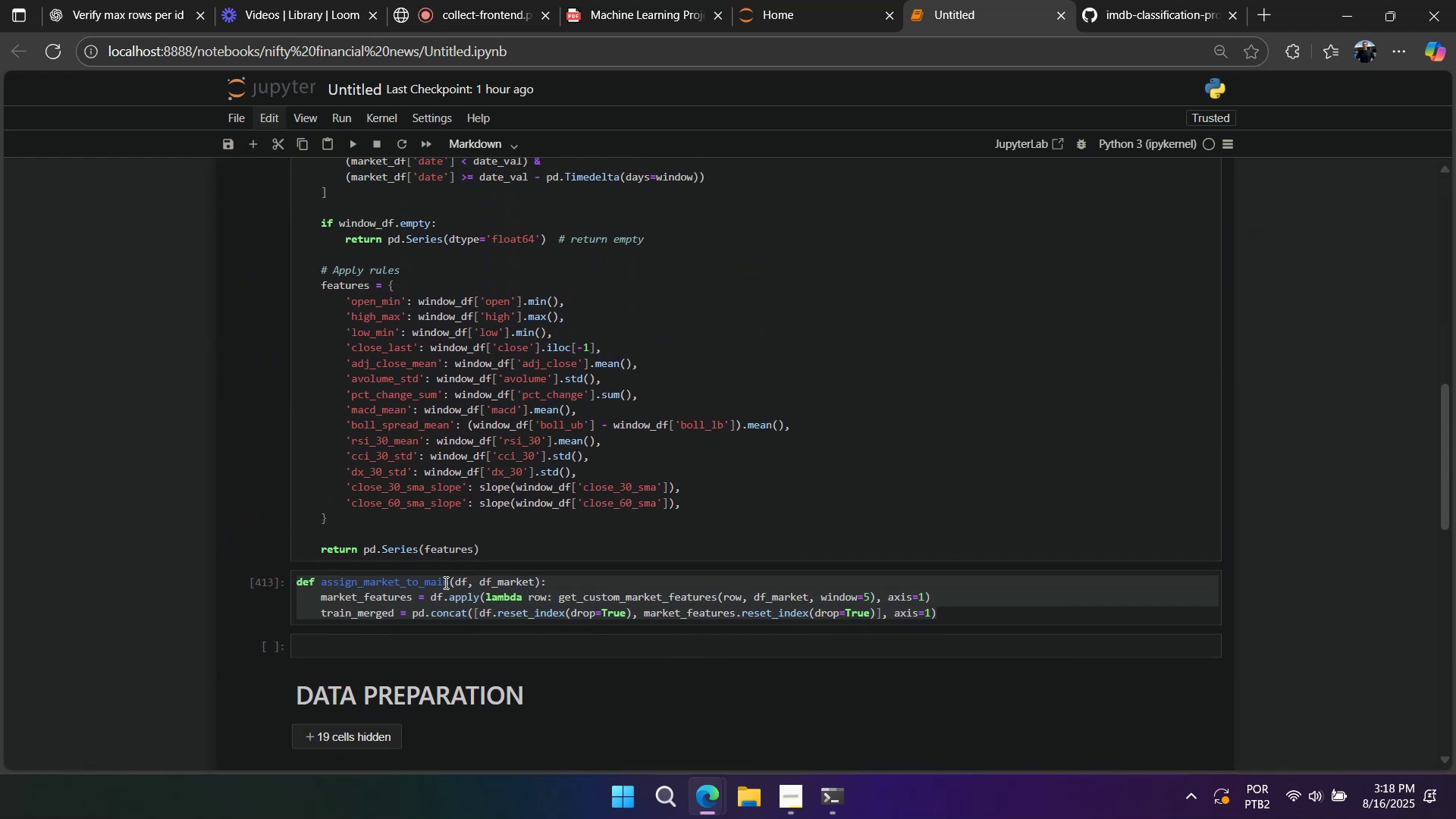 
left_click([446, 588])
 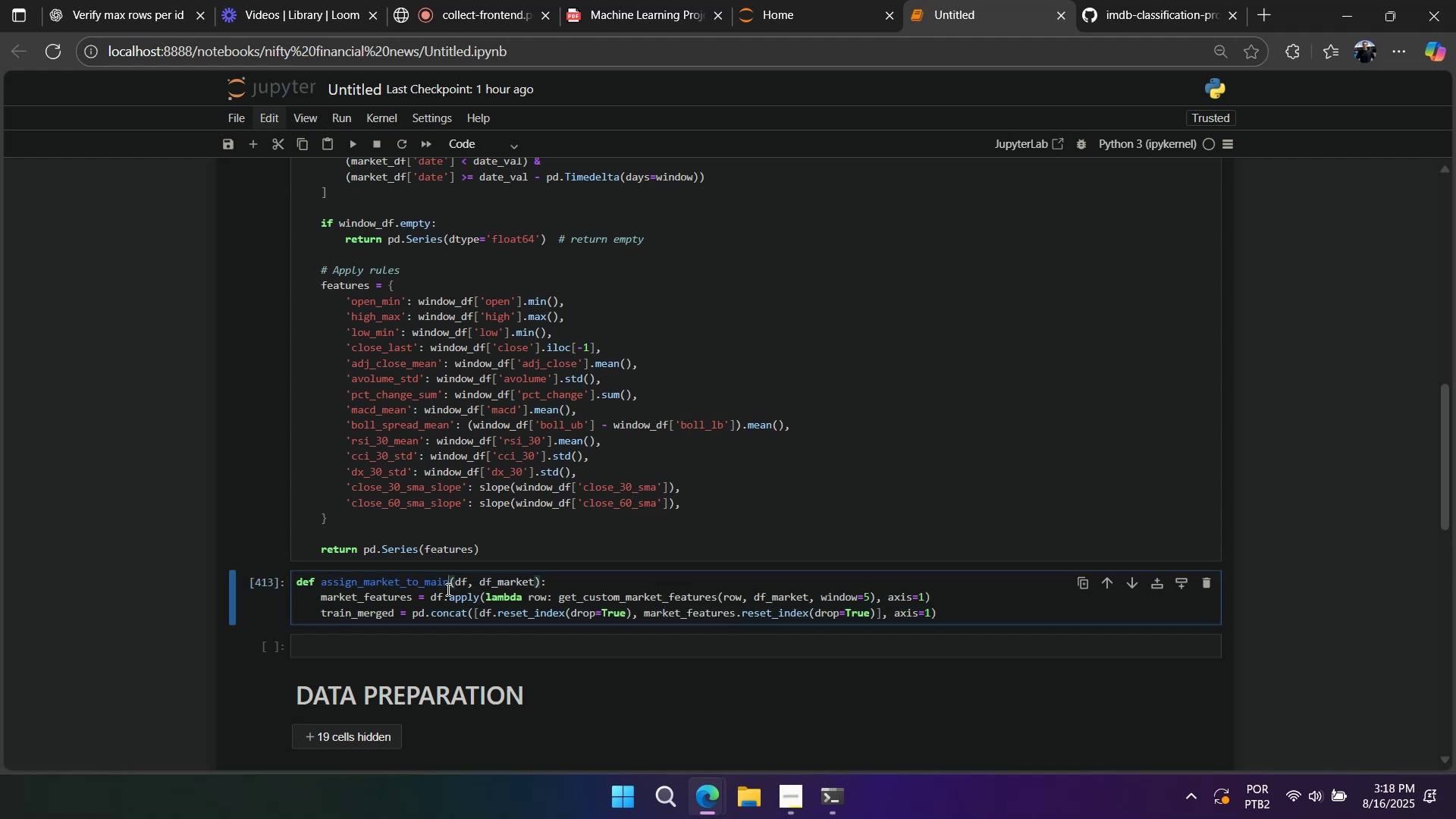 
key(Control+A)
 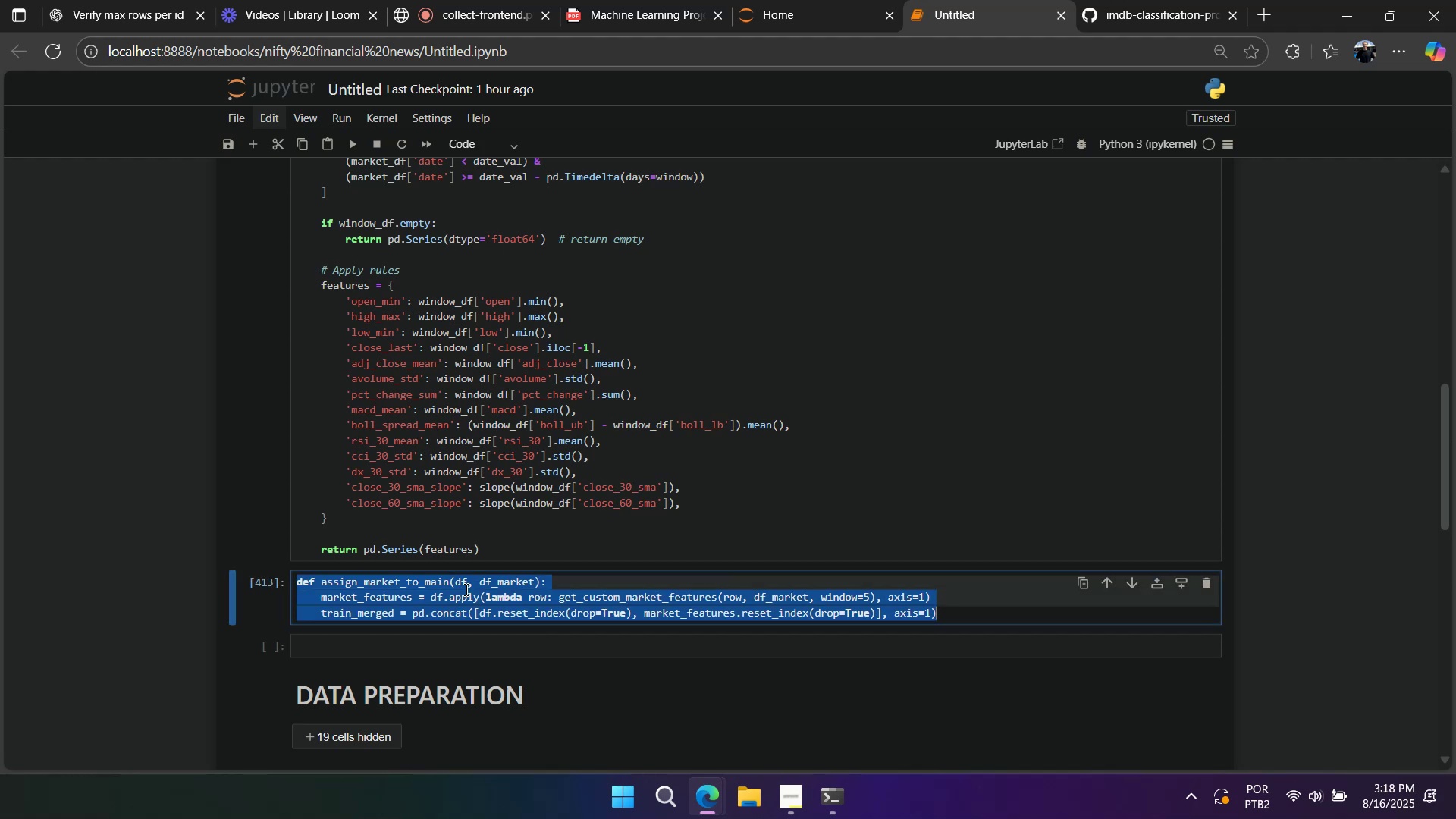 
key(Control+V)
 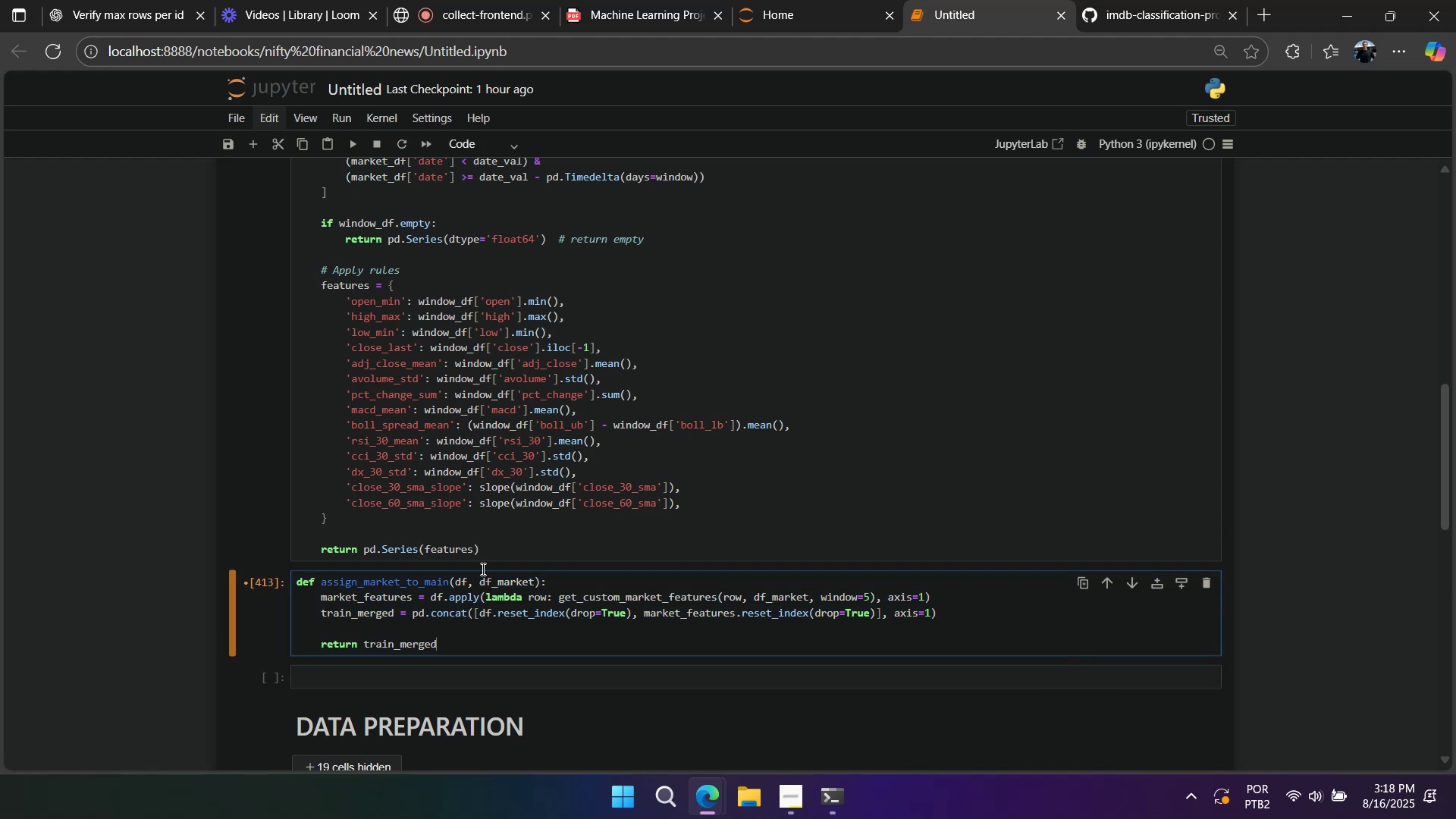 
key(Shift+Enter)
 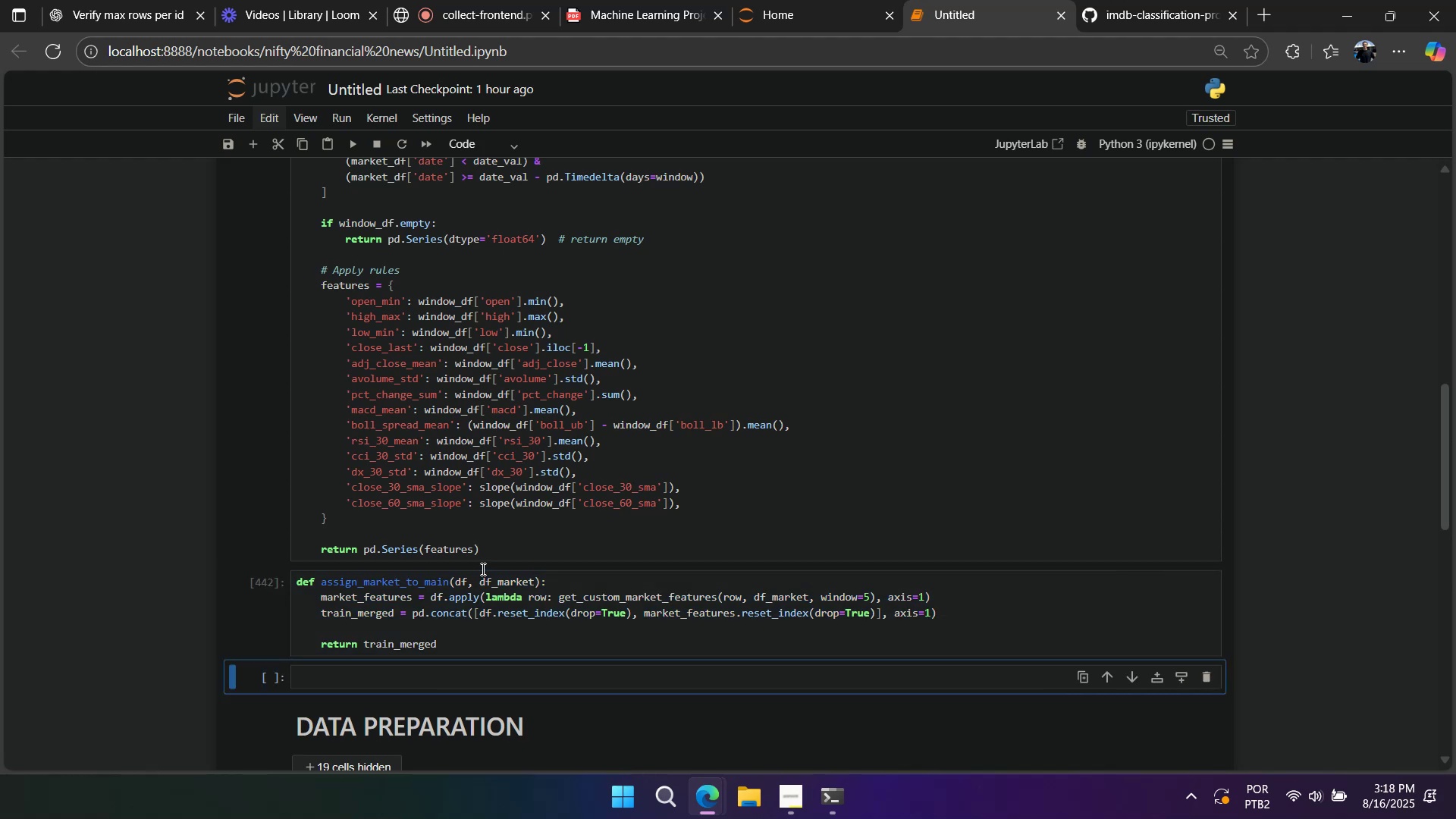 
scroll: coordinate [482, 569], scroll_direction: up, amount: 18.0
 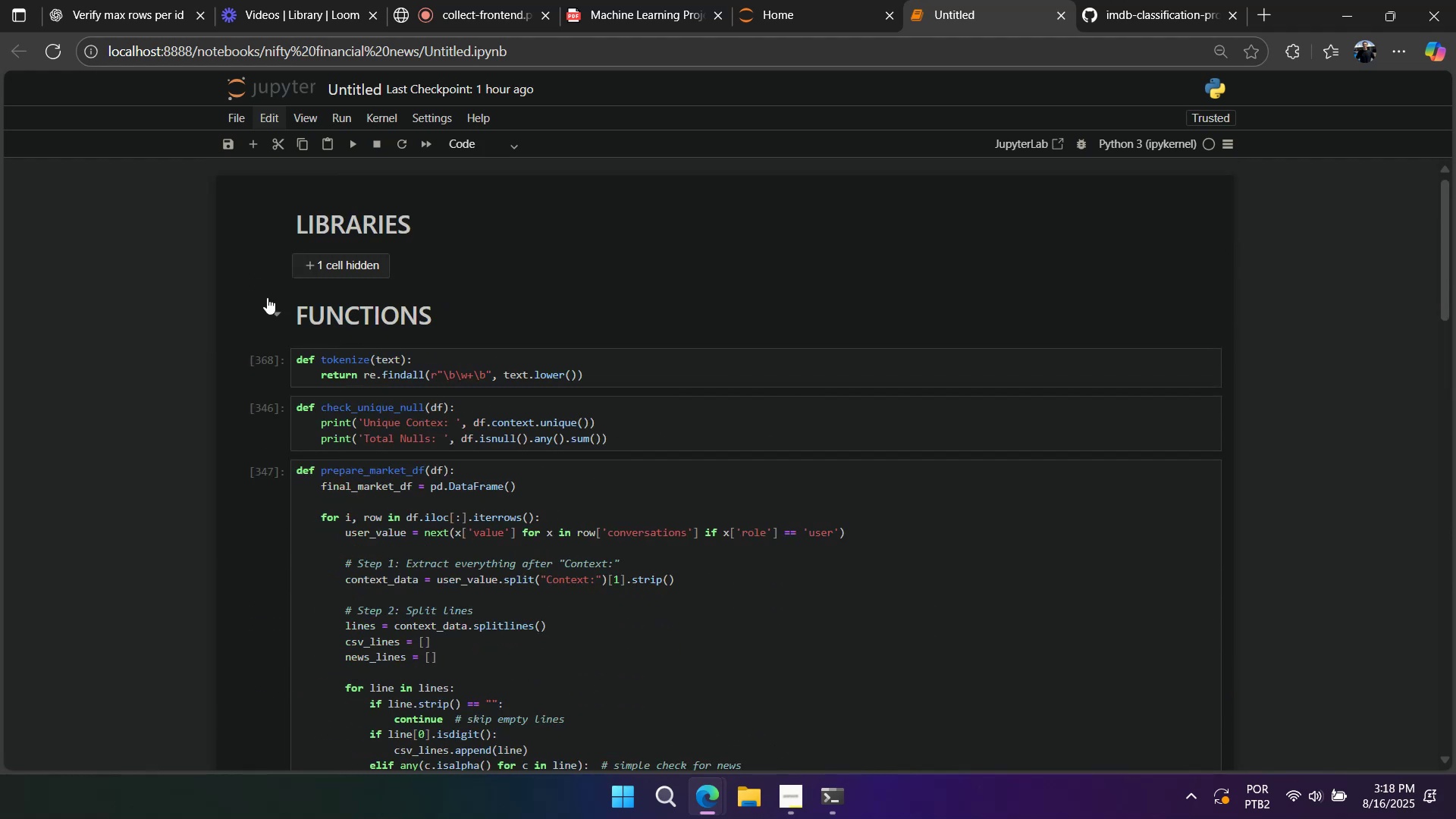 
left_click([266, 304])
 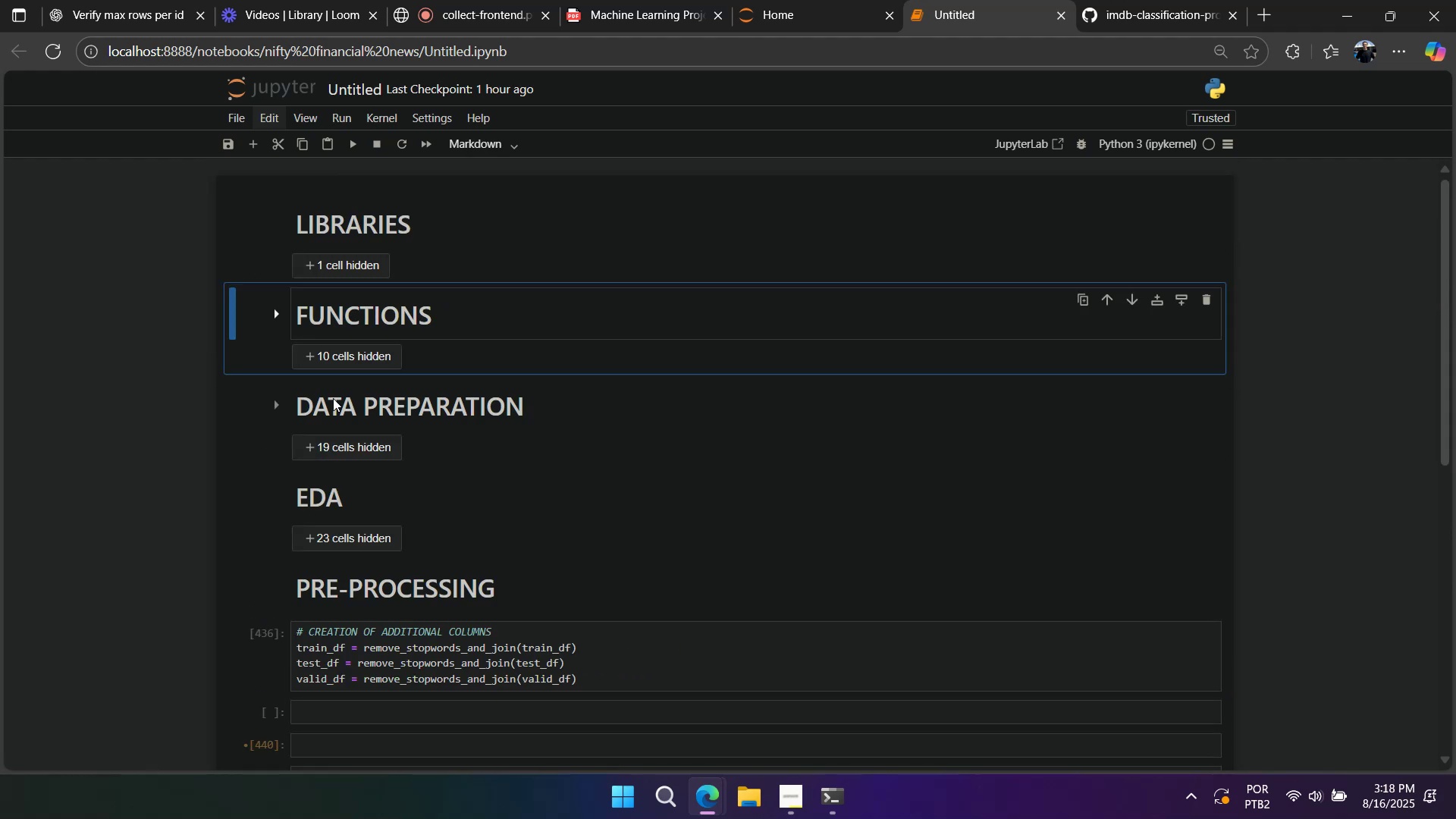 
scroll: coordinate [394, 324], scroll_direction: down, amount: 4.0
 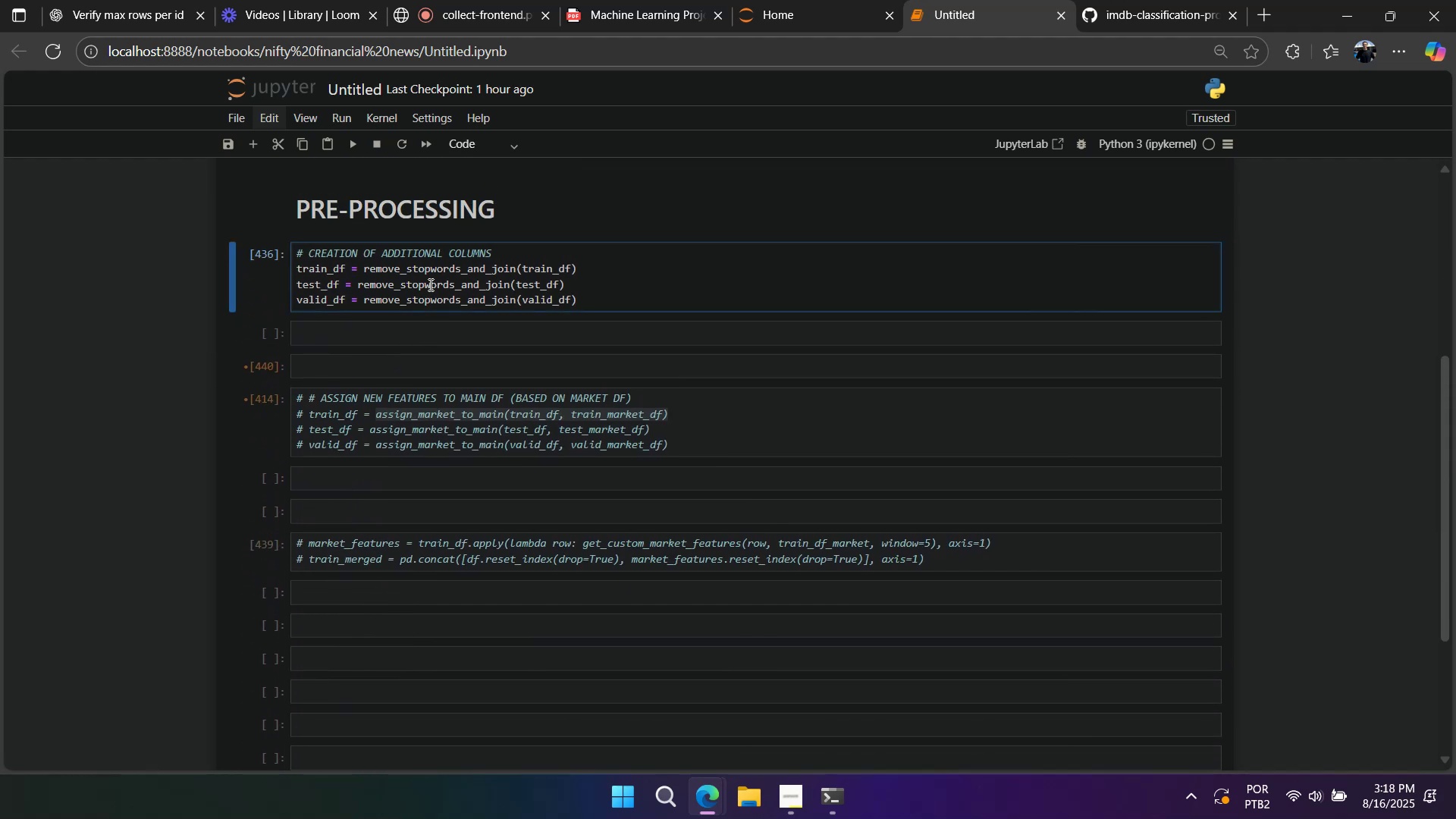 
hold_key(key=ShiftLeft, duration=0.62)
 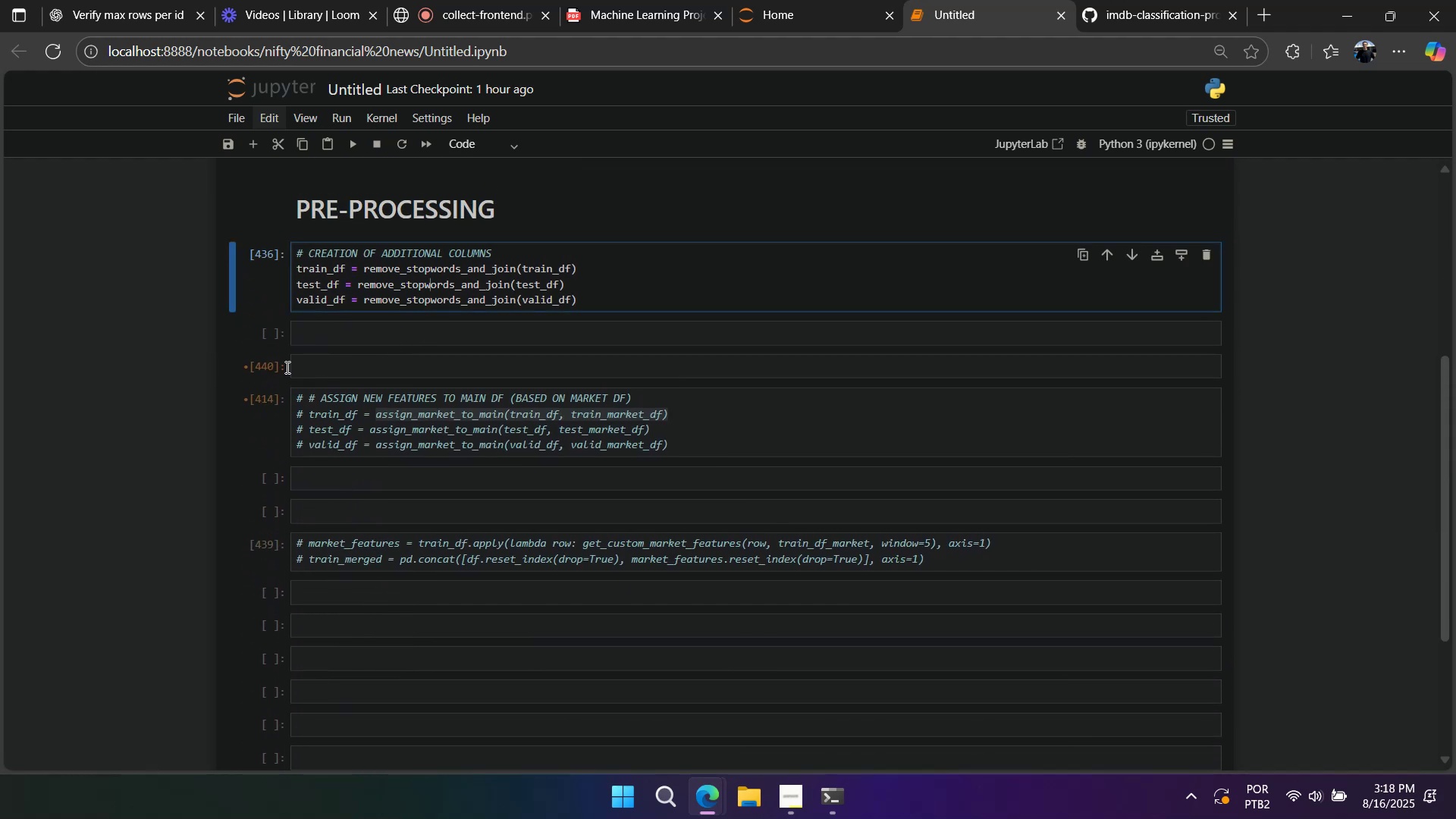 
left_click([279, 365])
 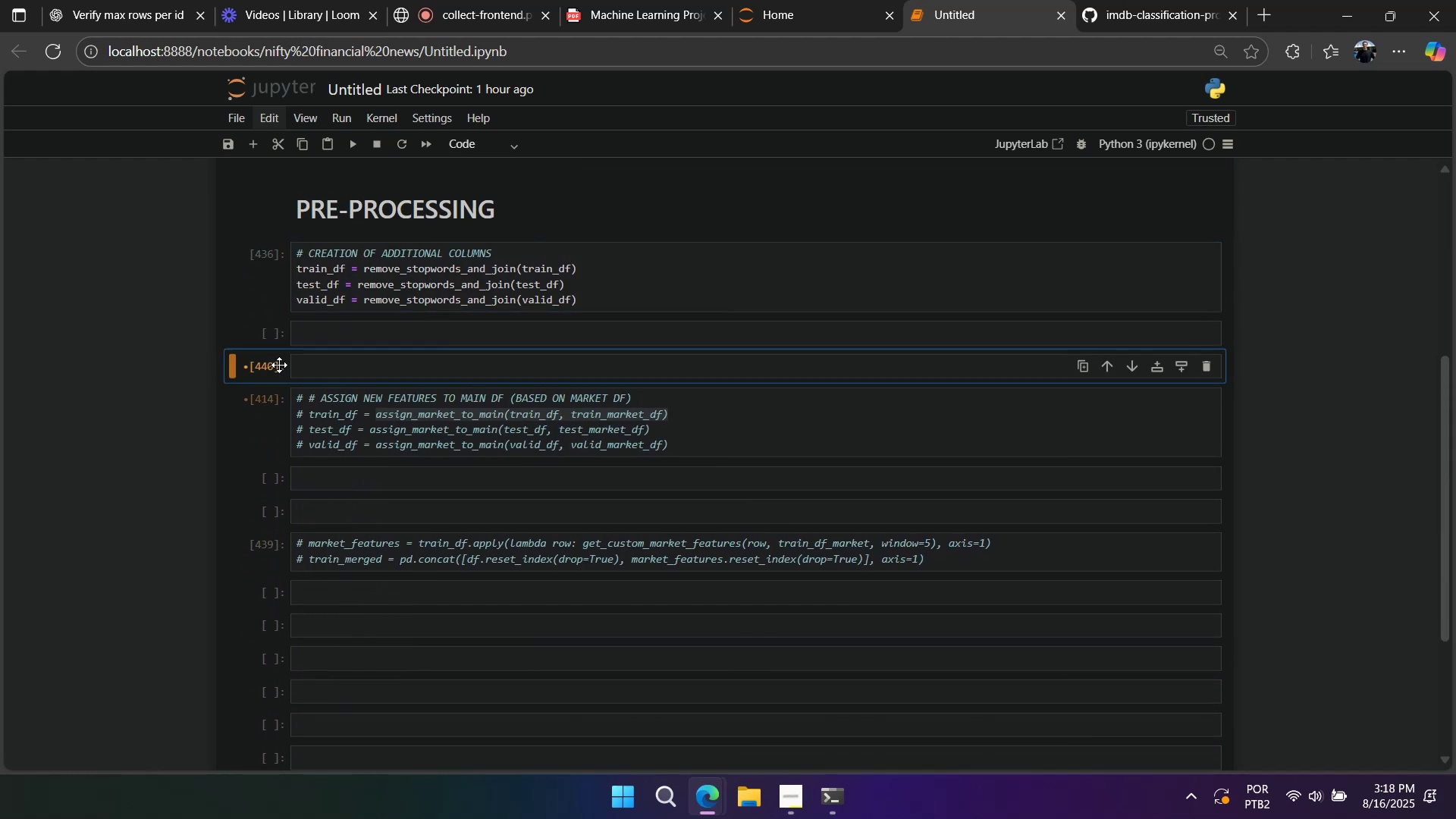 
type(dd)
 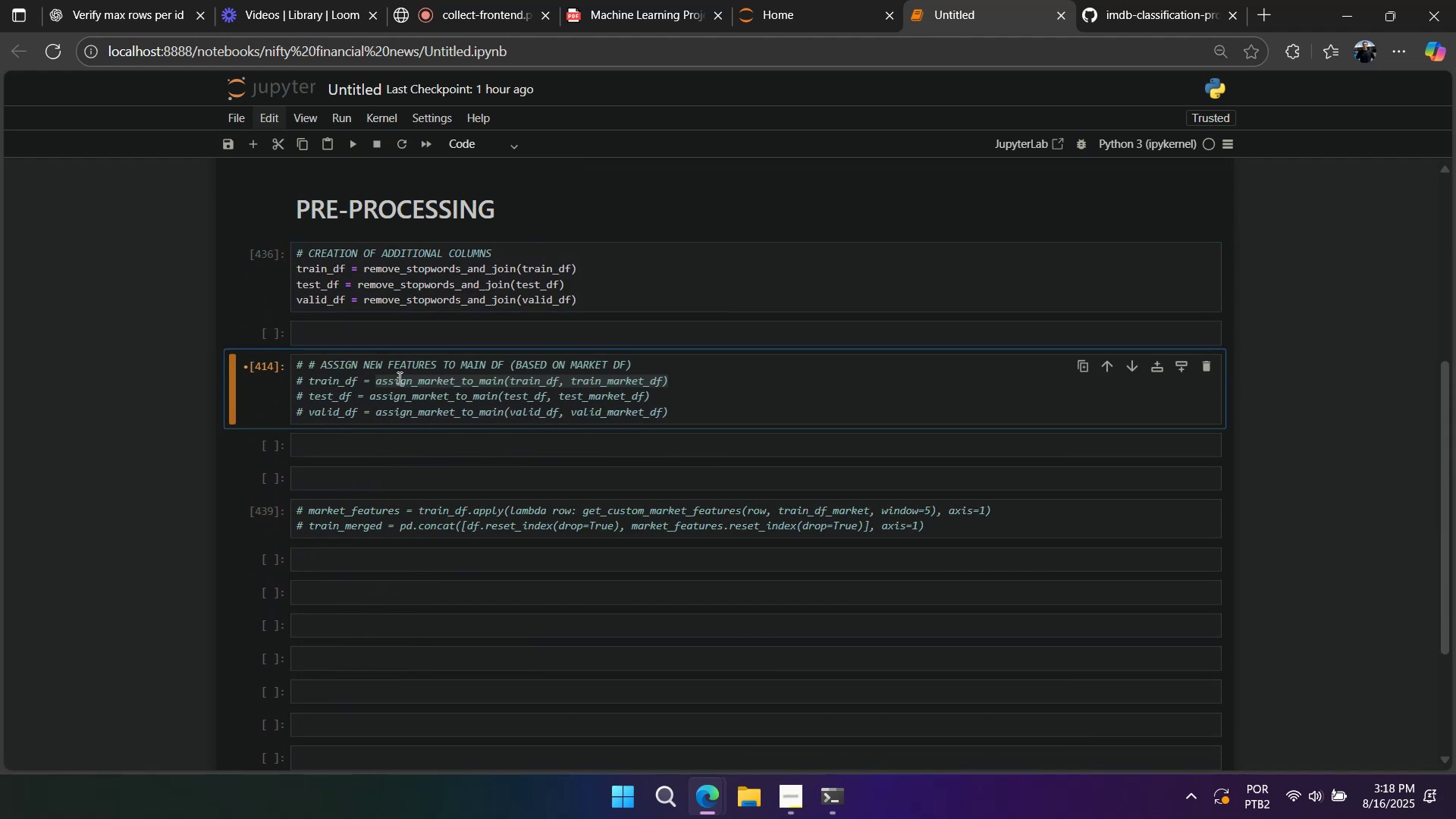 
left_click([398, 378])
 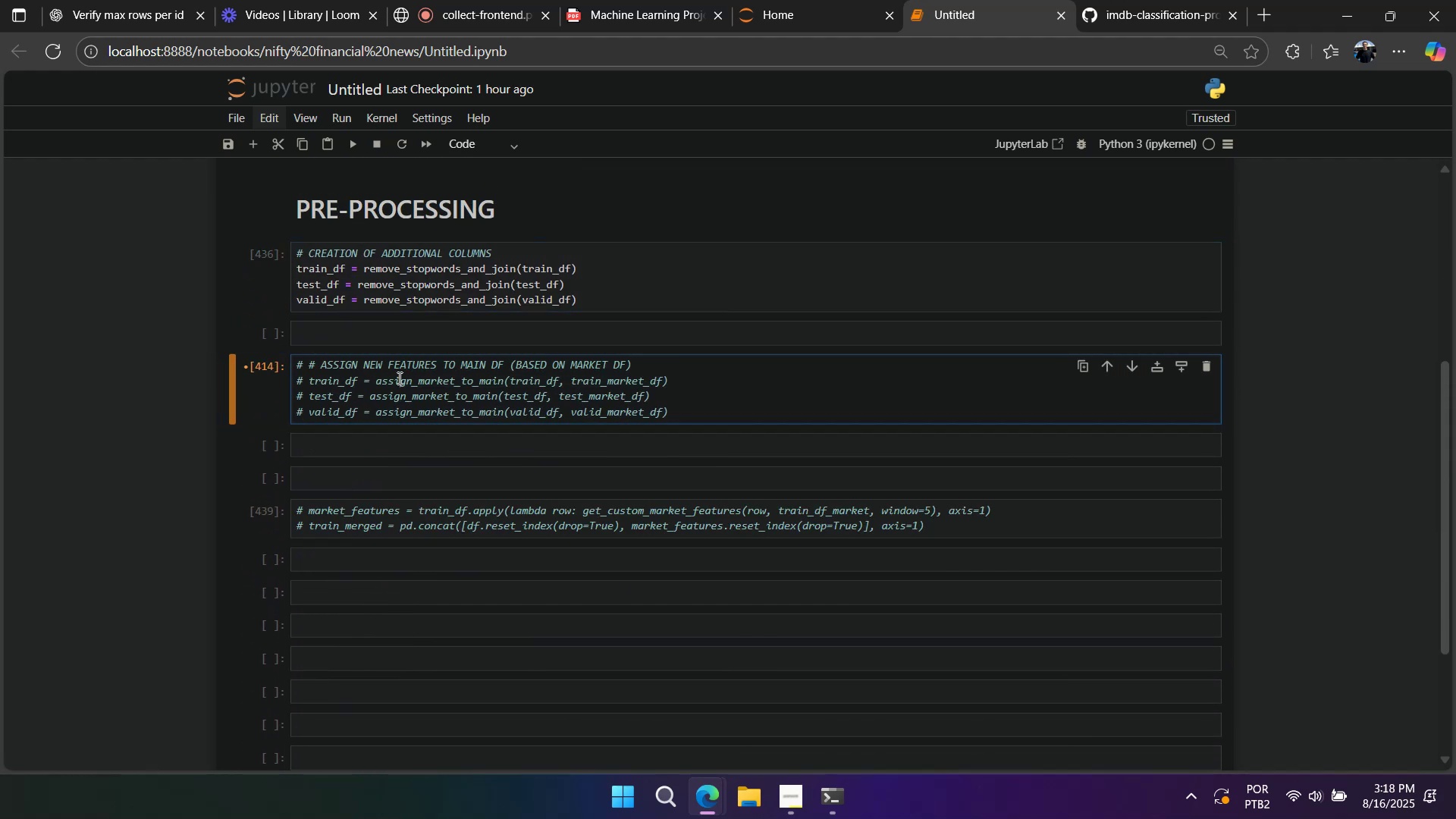 
key(Control+A)
 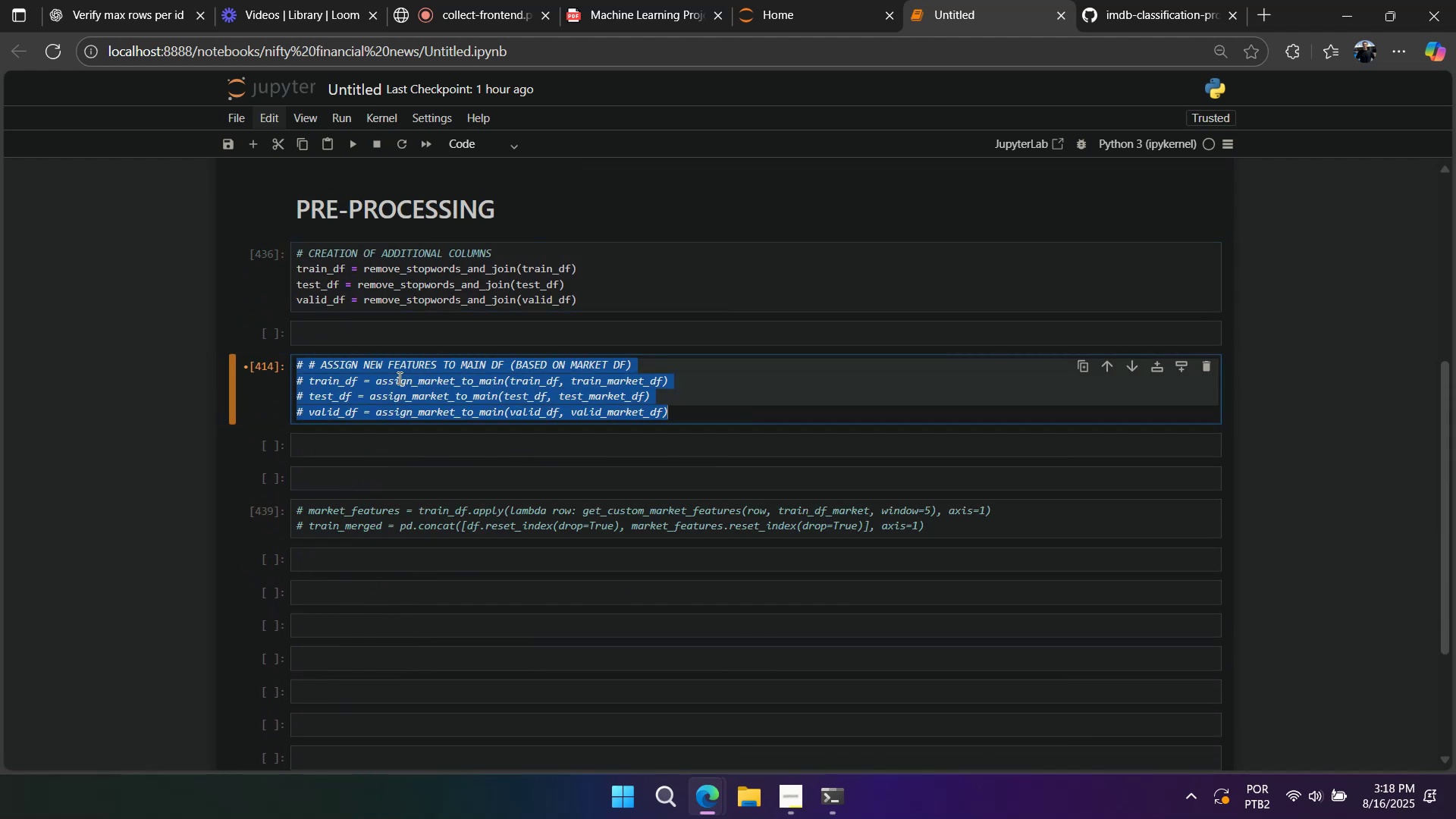 
key(Control+Slash)
 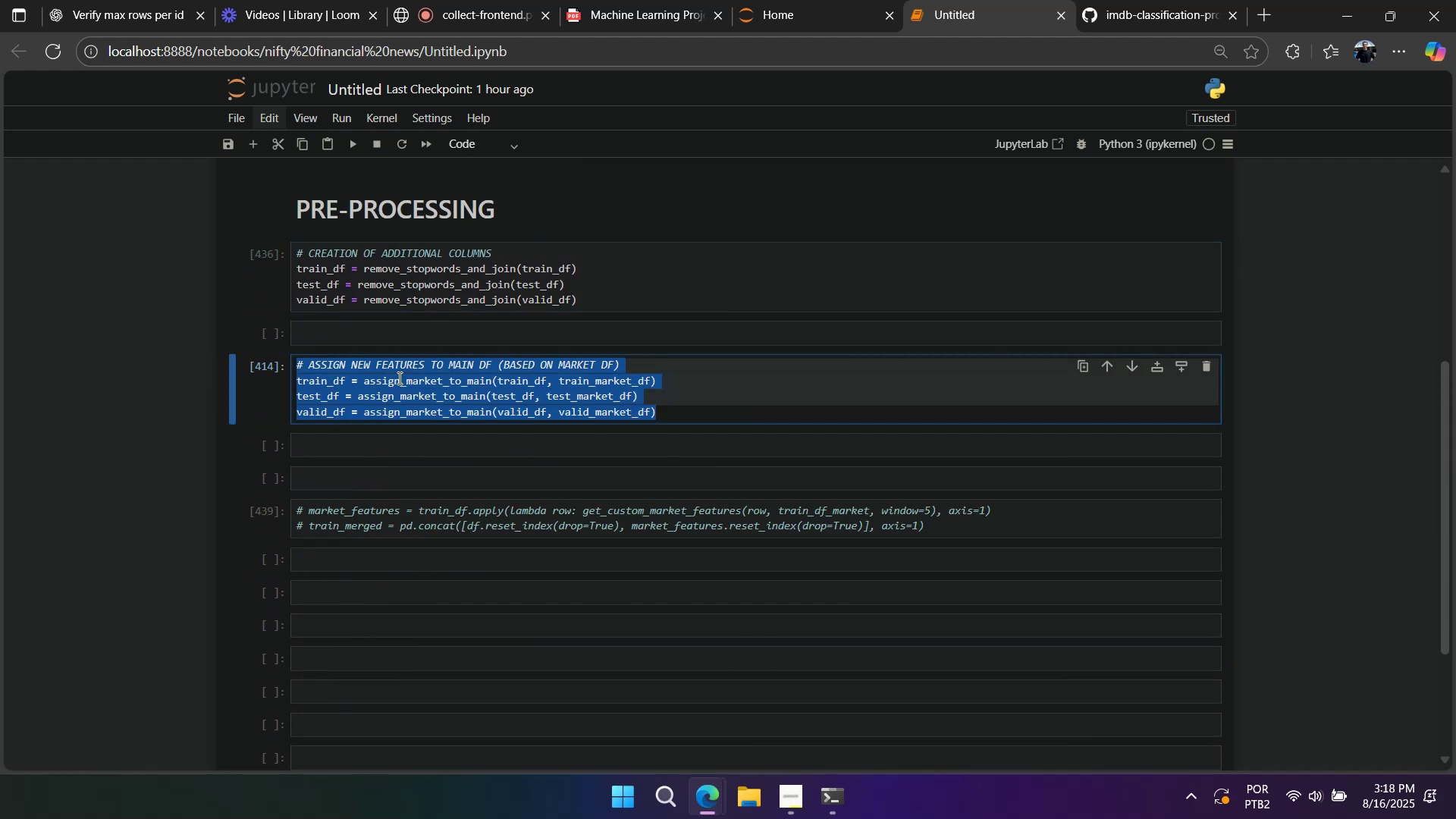 
key(Shift+Enter)
 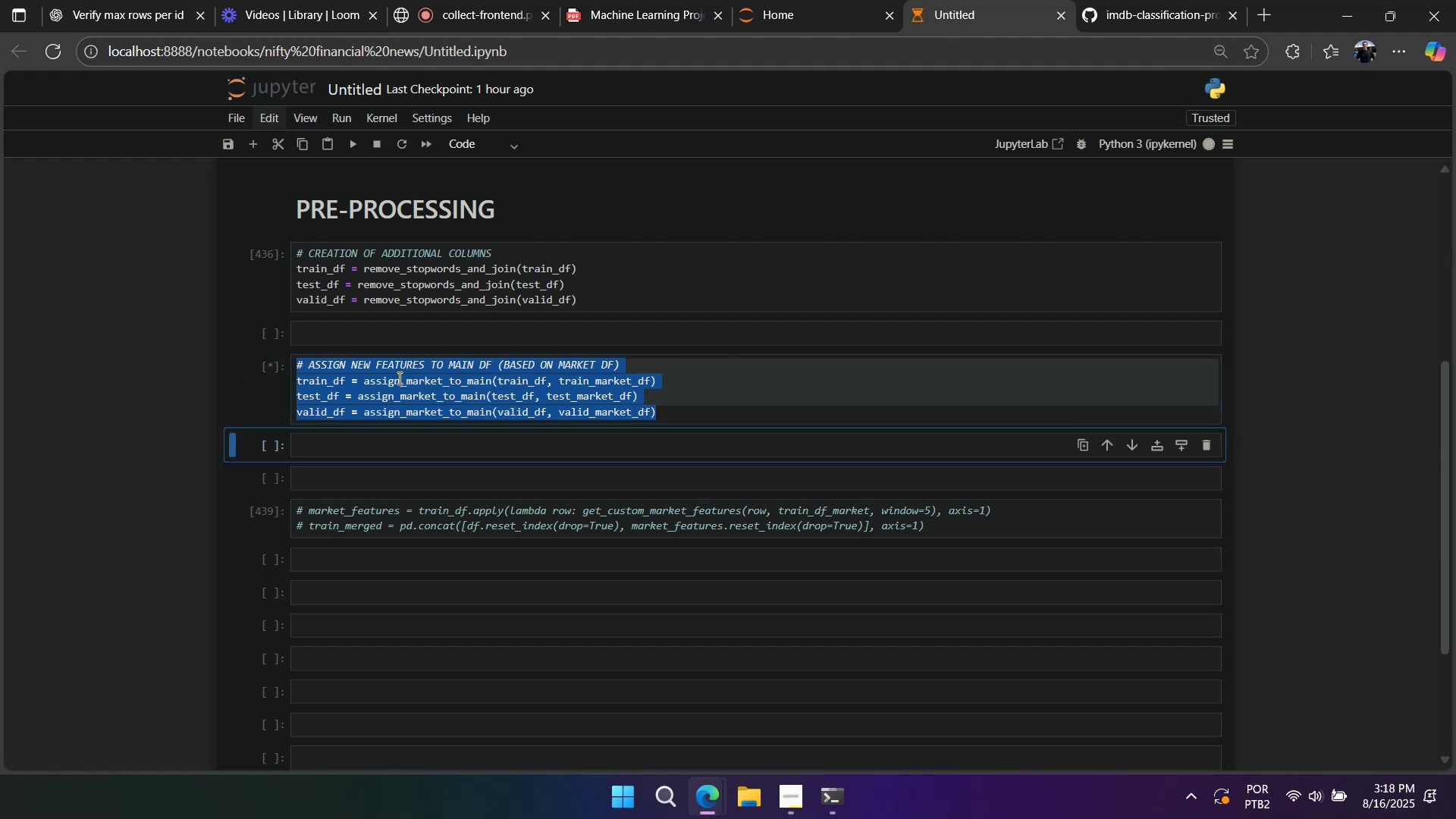 
left_click([398, 378])
 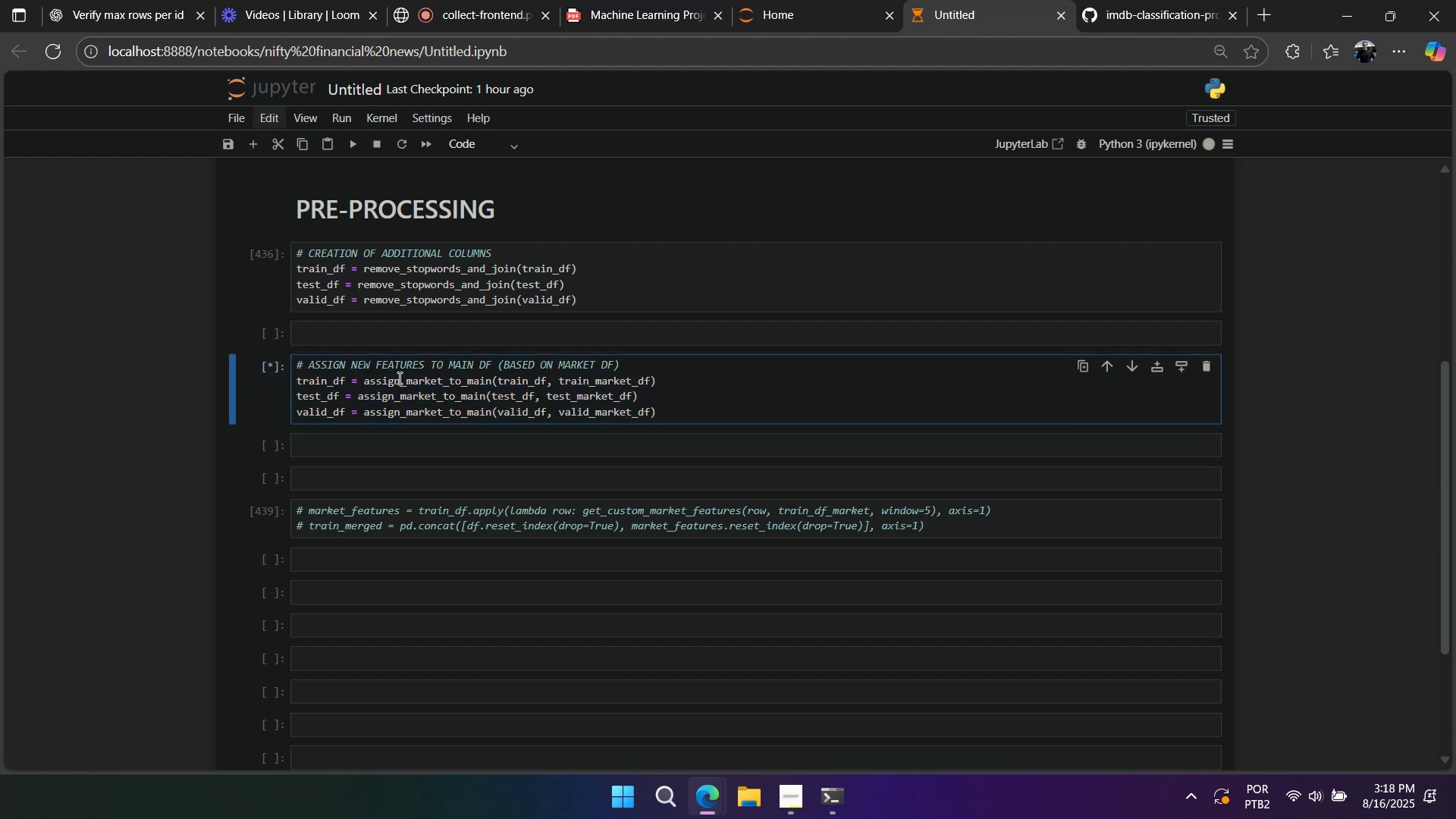 
hold_key(key=ControlLeft, duration=0.43)
 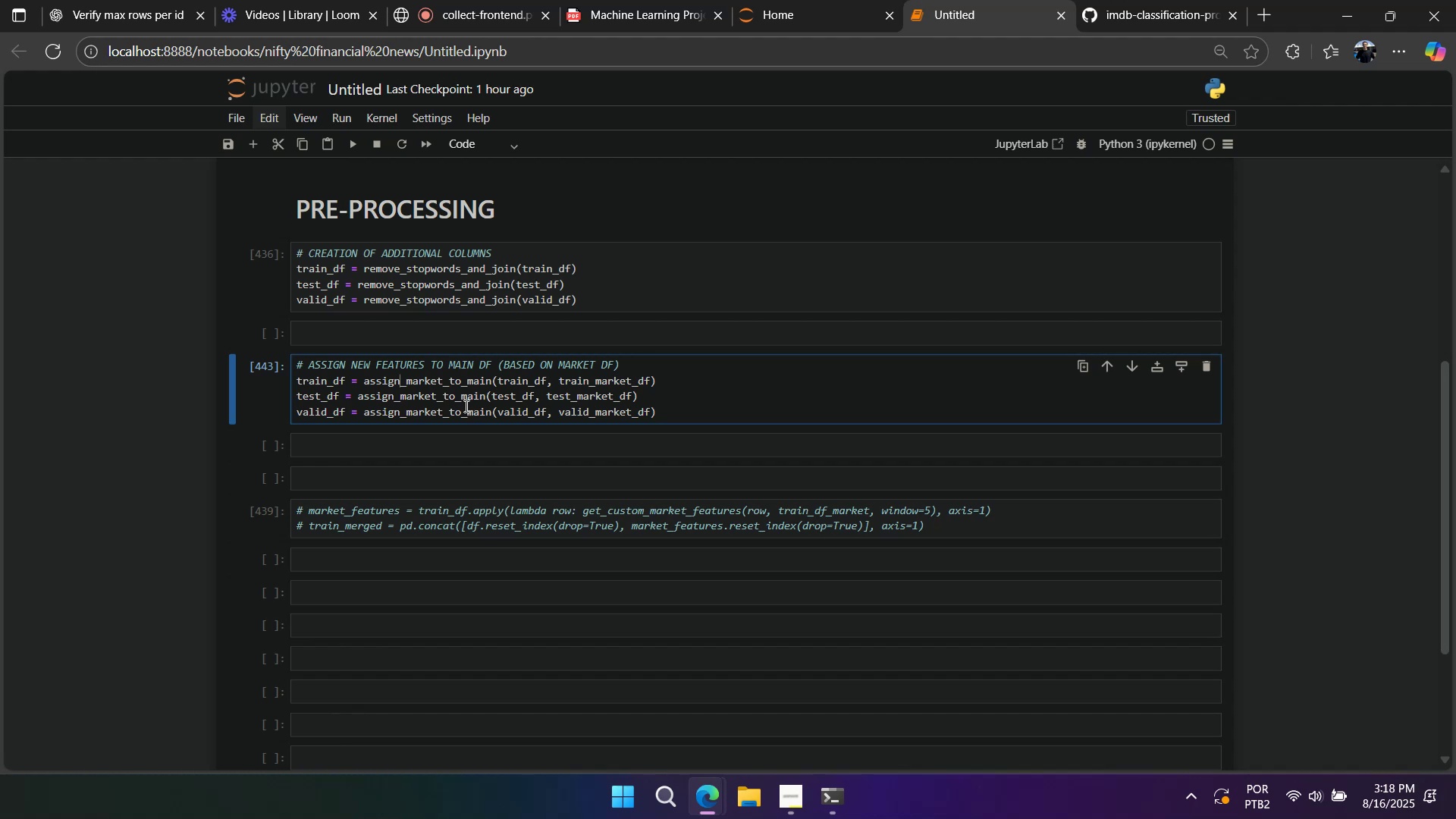 
wait(18.05)
 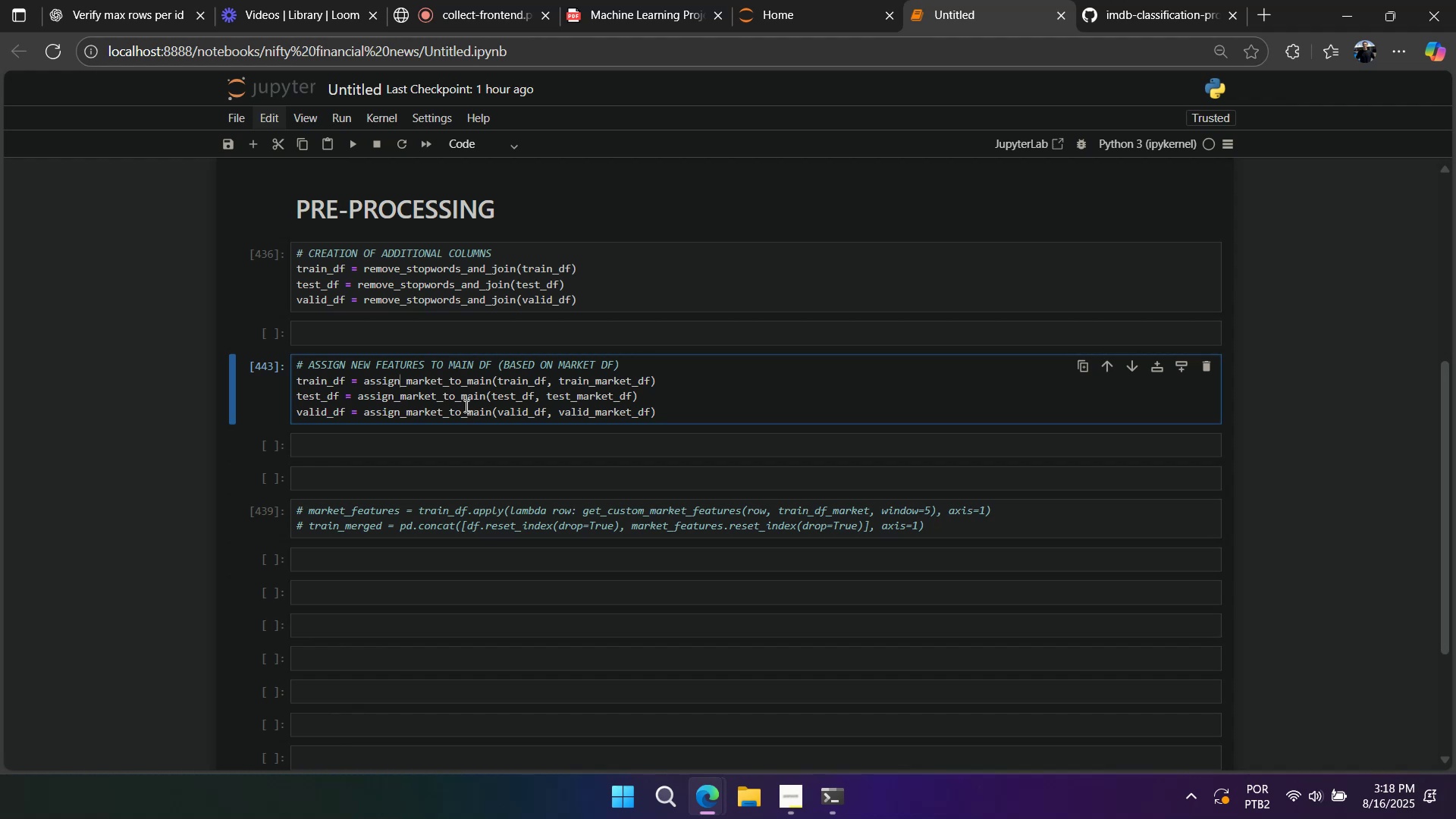 
double_click([327, 381])
 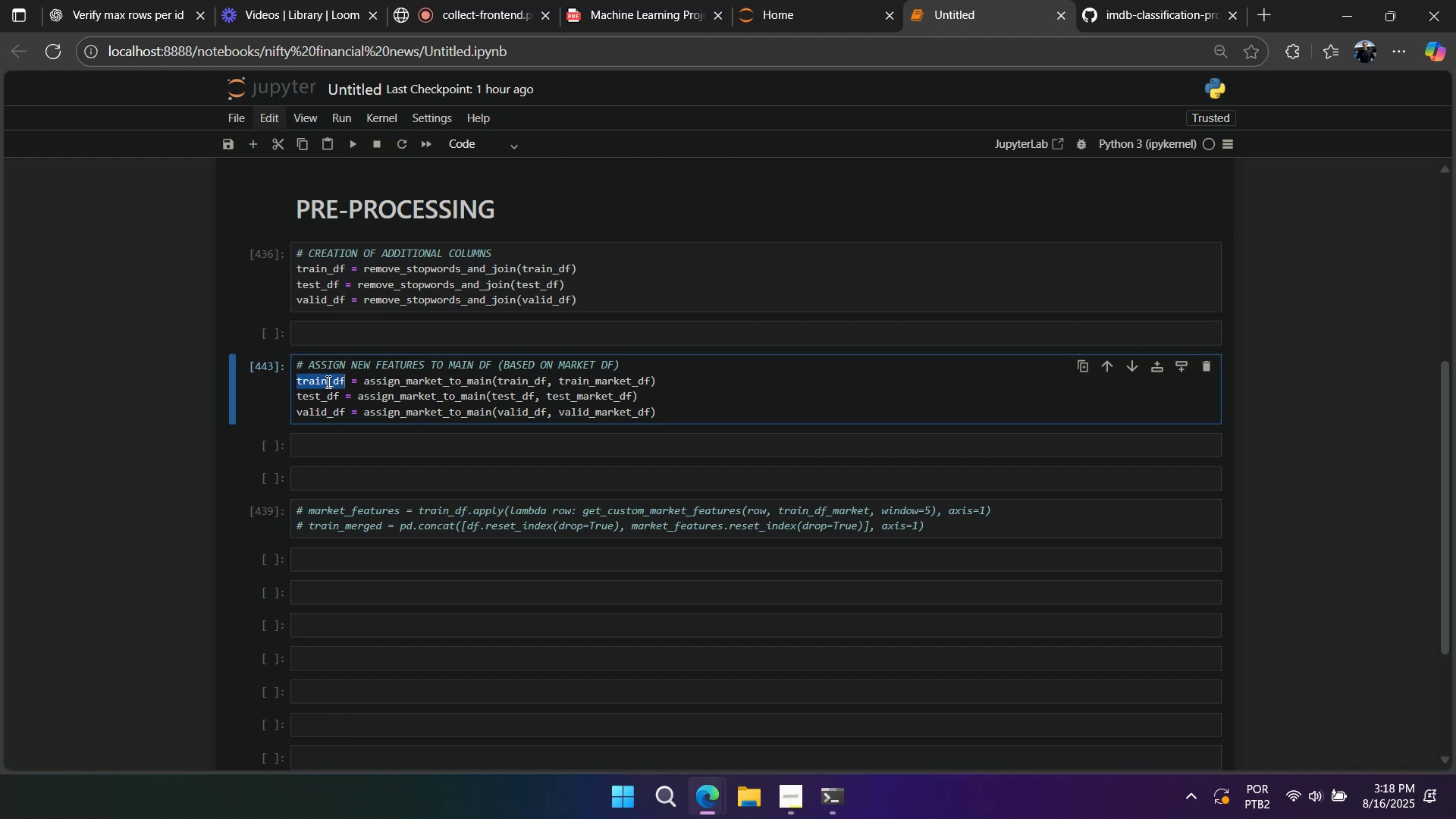 
key(Control+ControlLeft)
 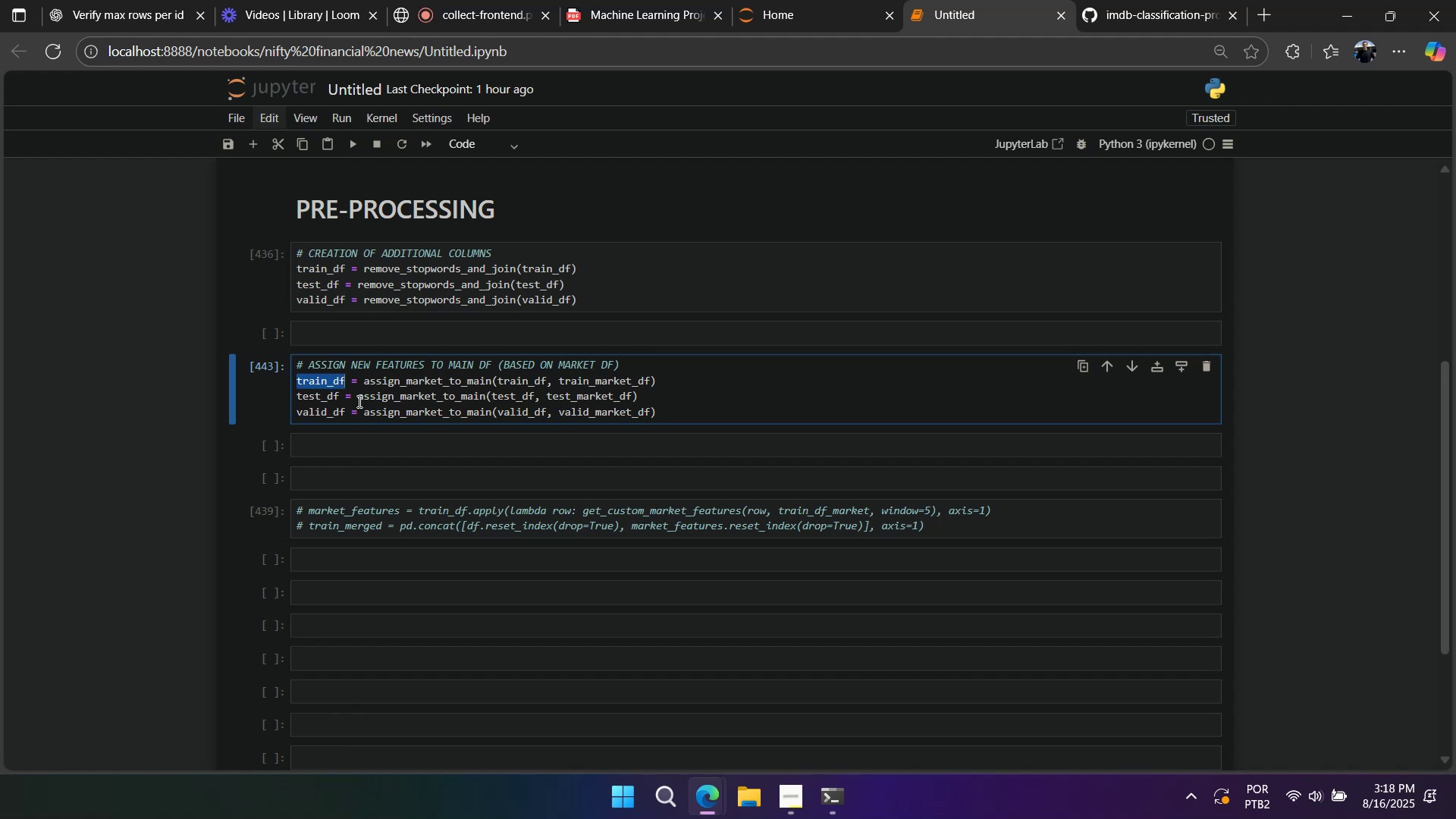 
key(Control+C)
 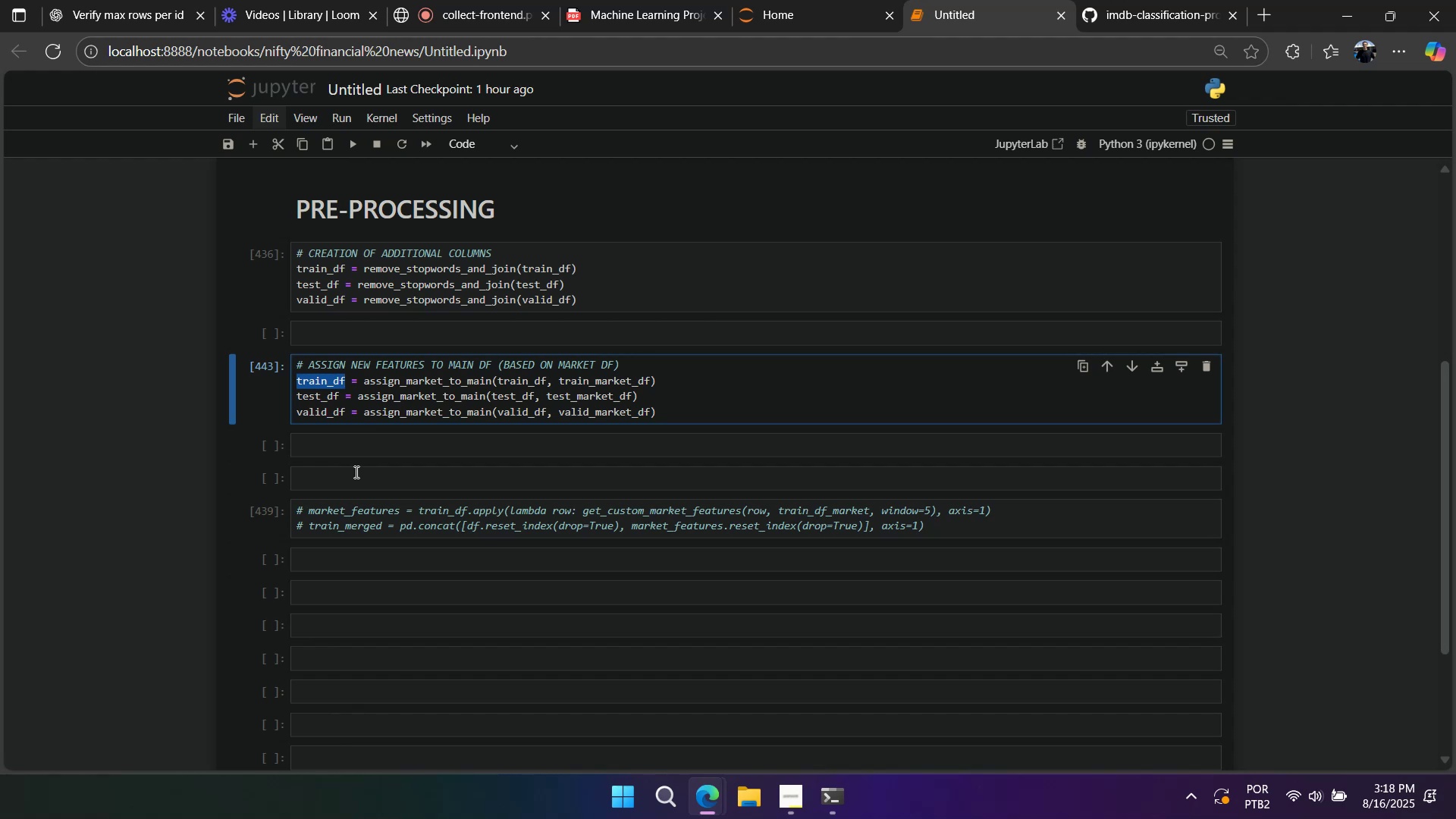 
left_click([355, 472])
 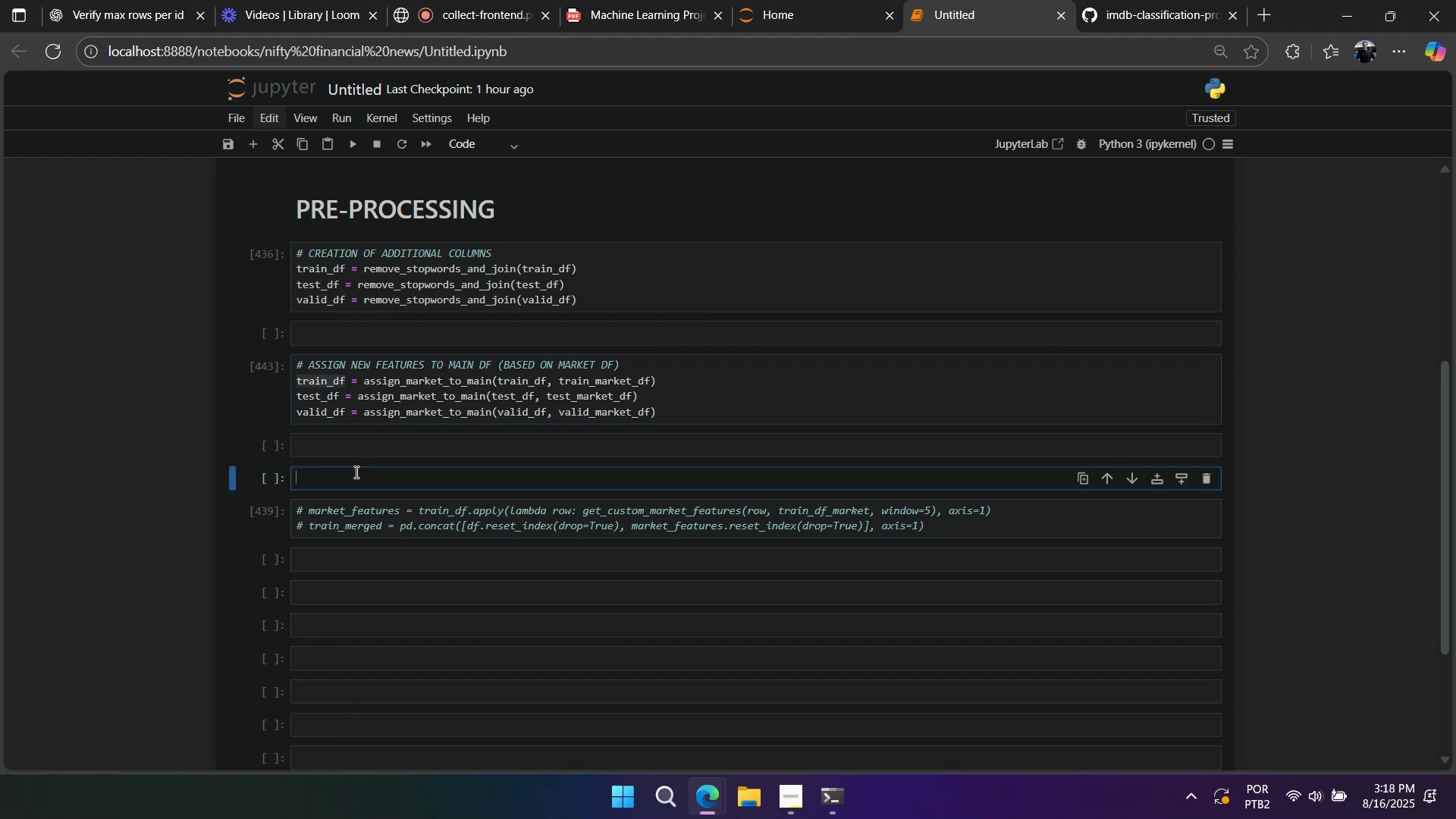 
key(Control+V)
 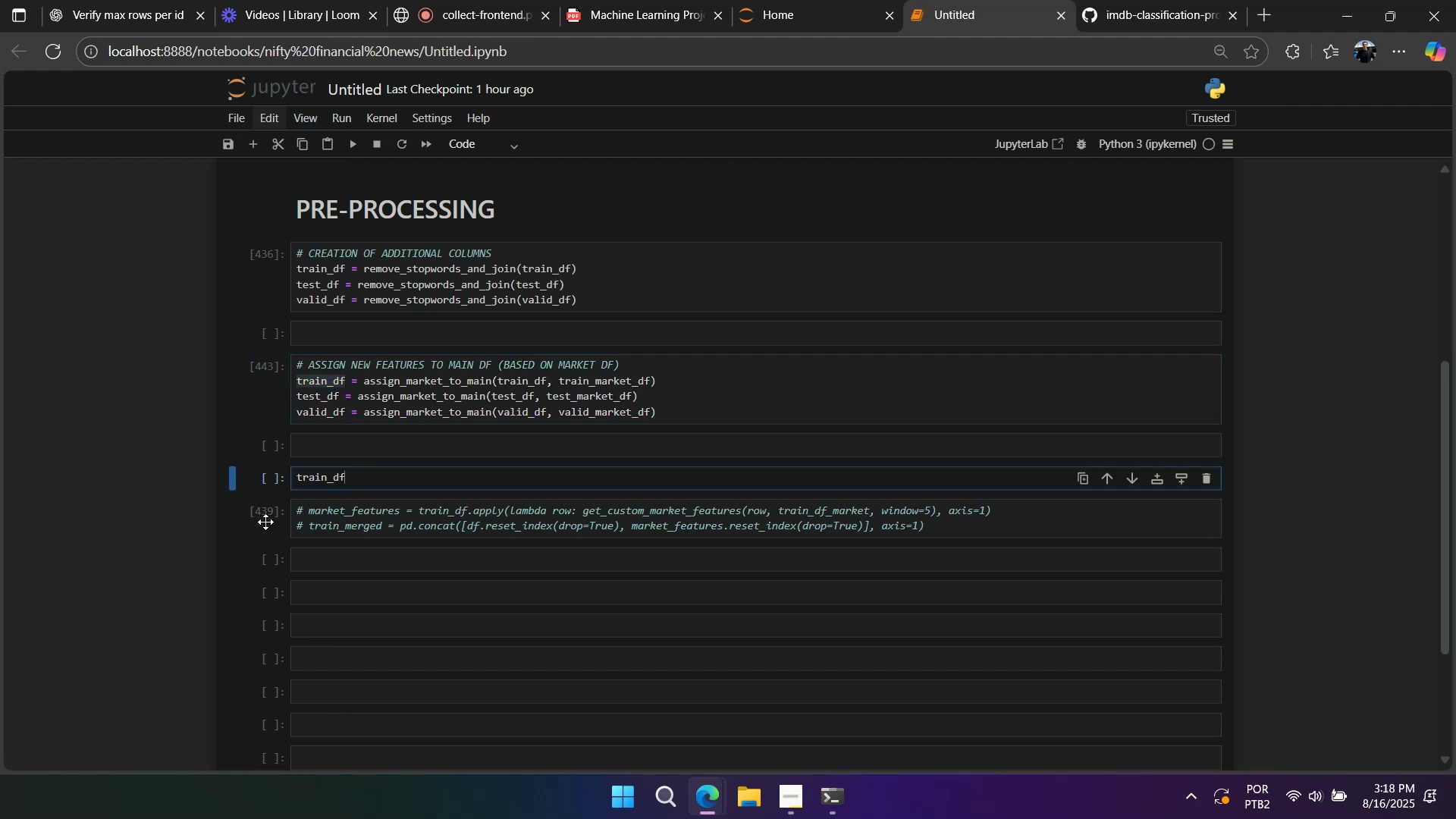 
left_click([262, 523])
 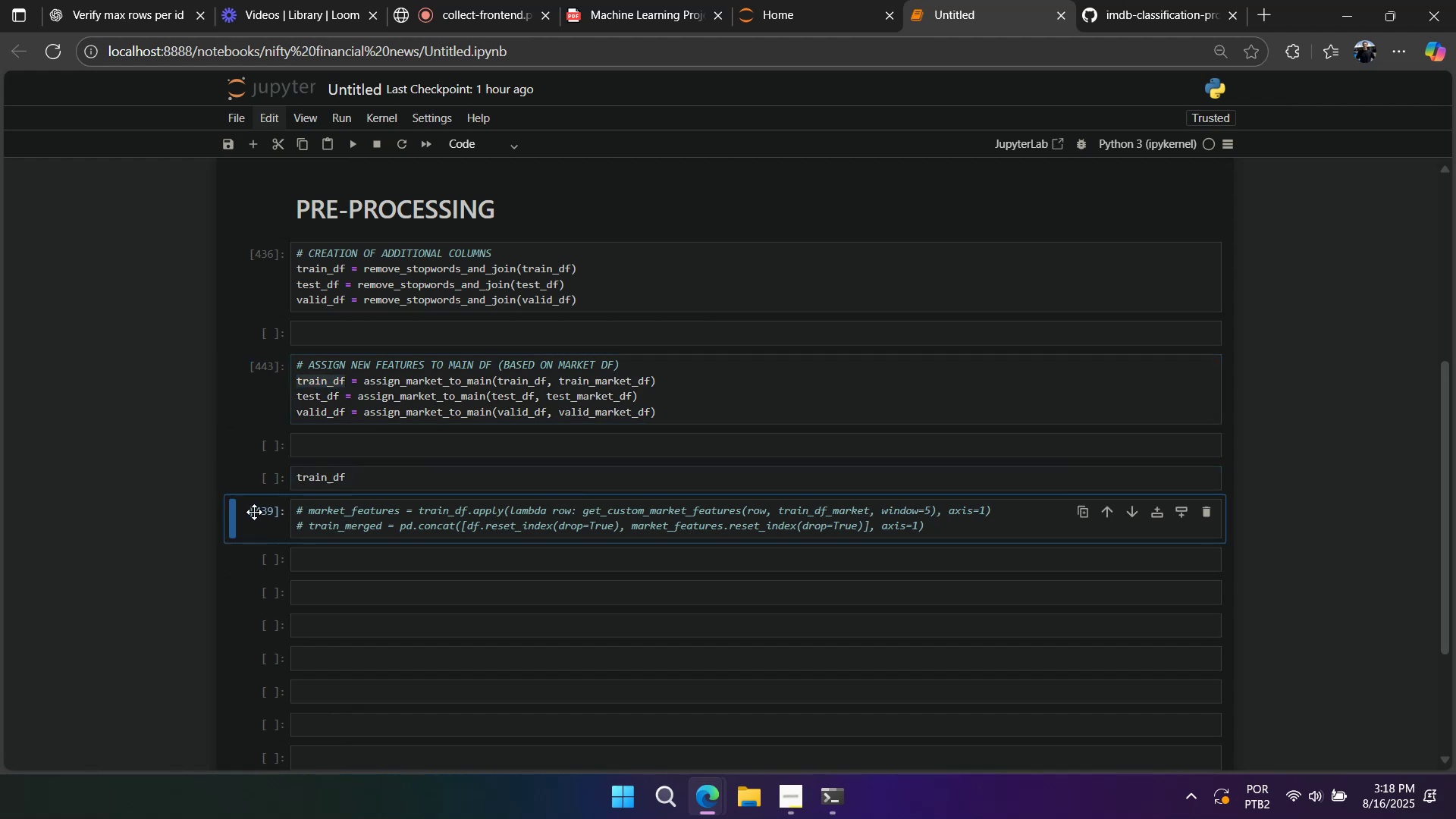 
type(dd)
 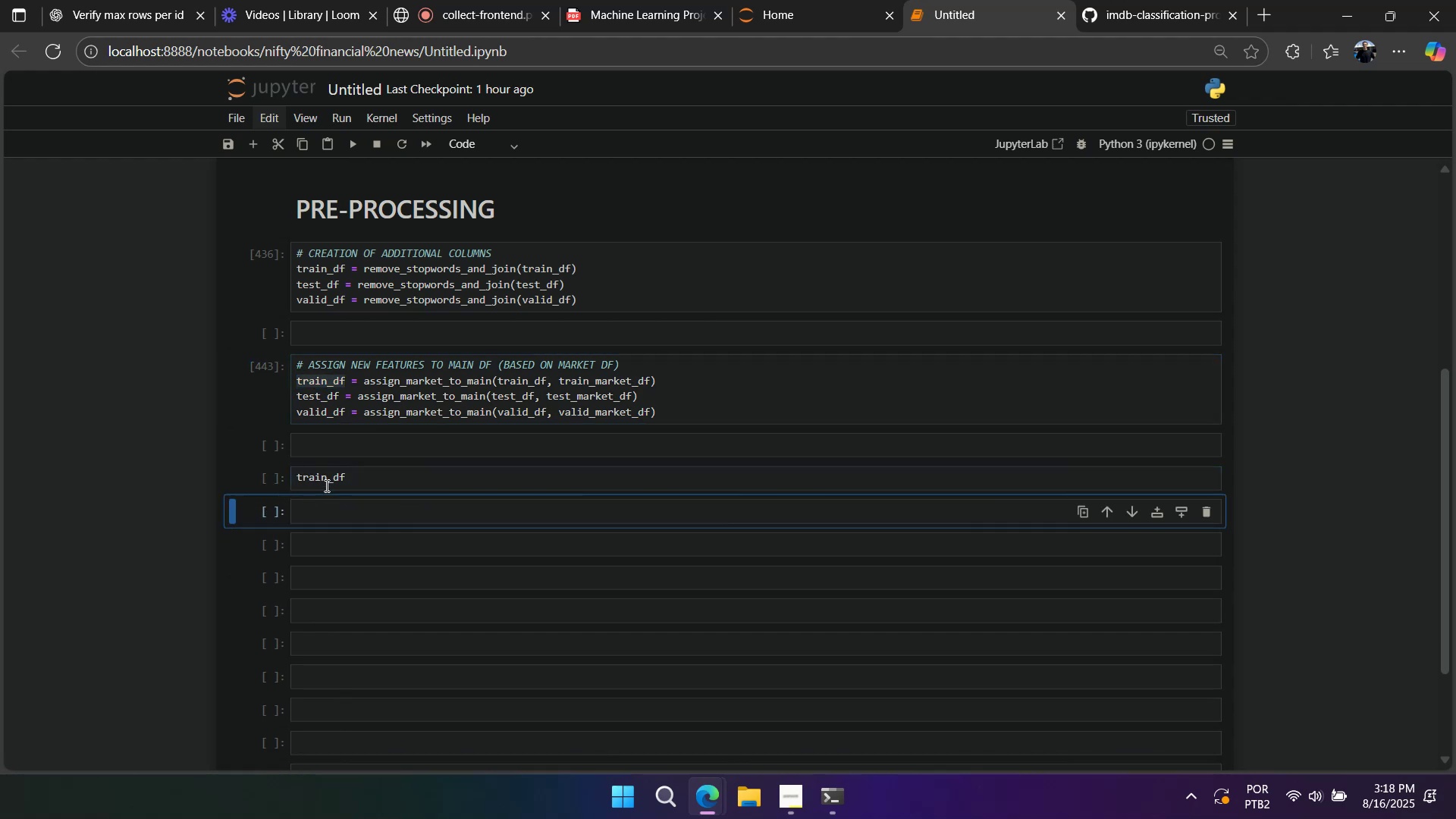 
double_click([325, 485])
 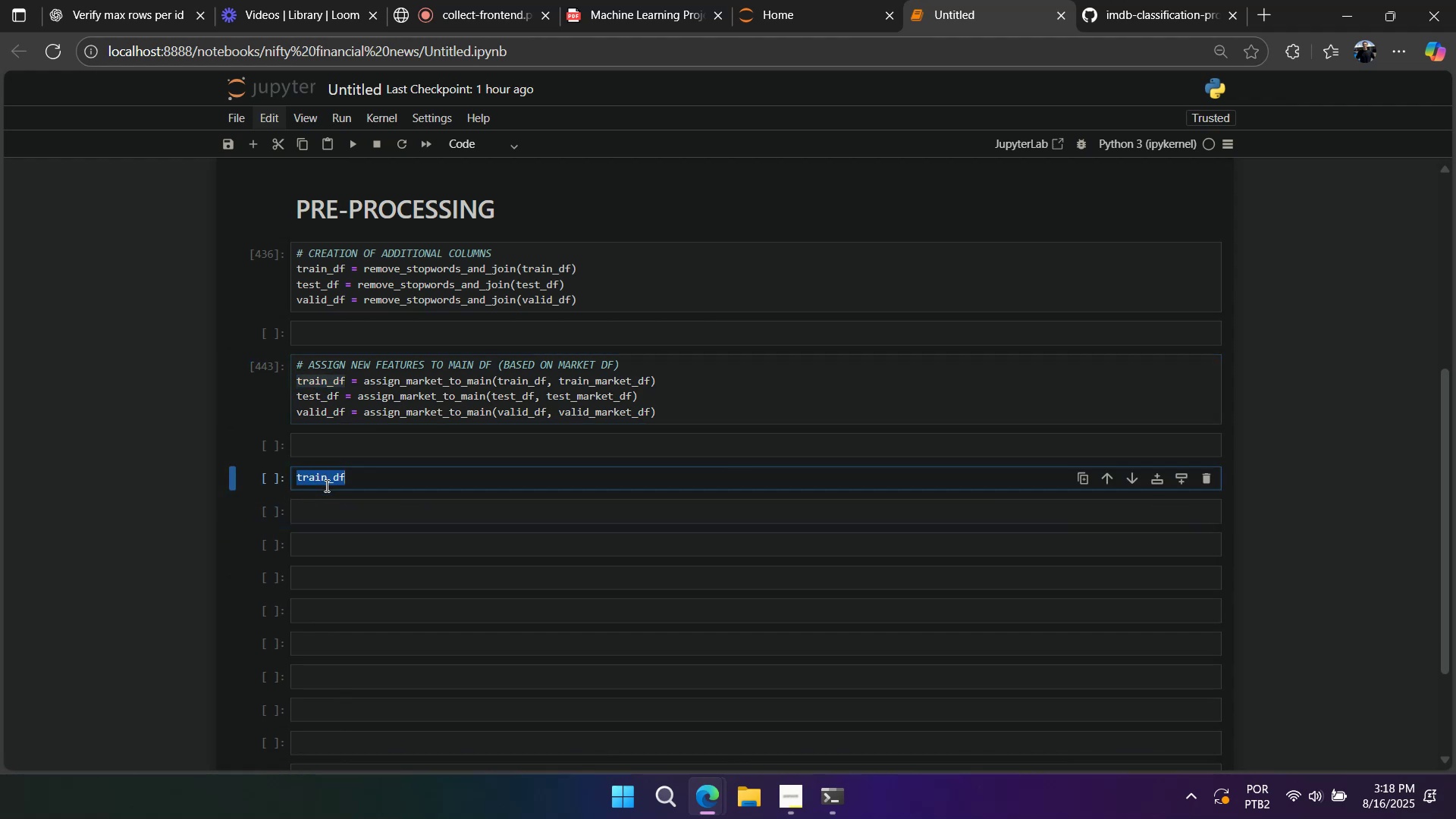 
key(Control+ControlLeft)
 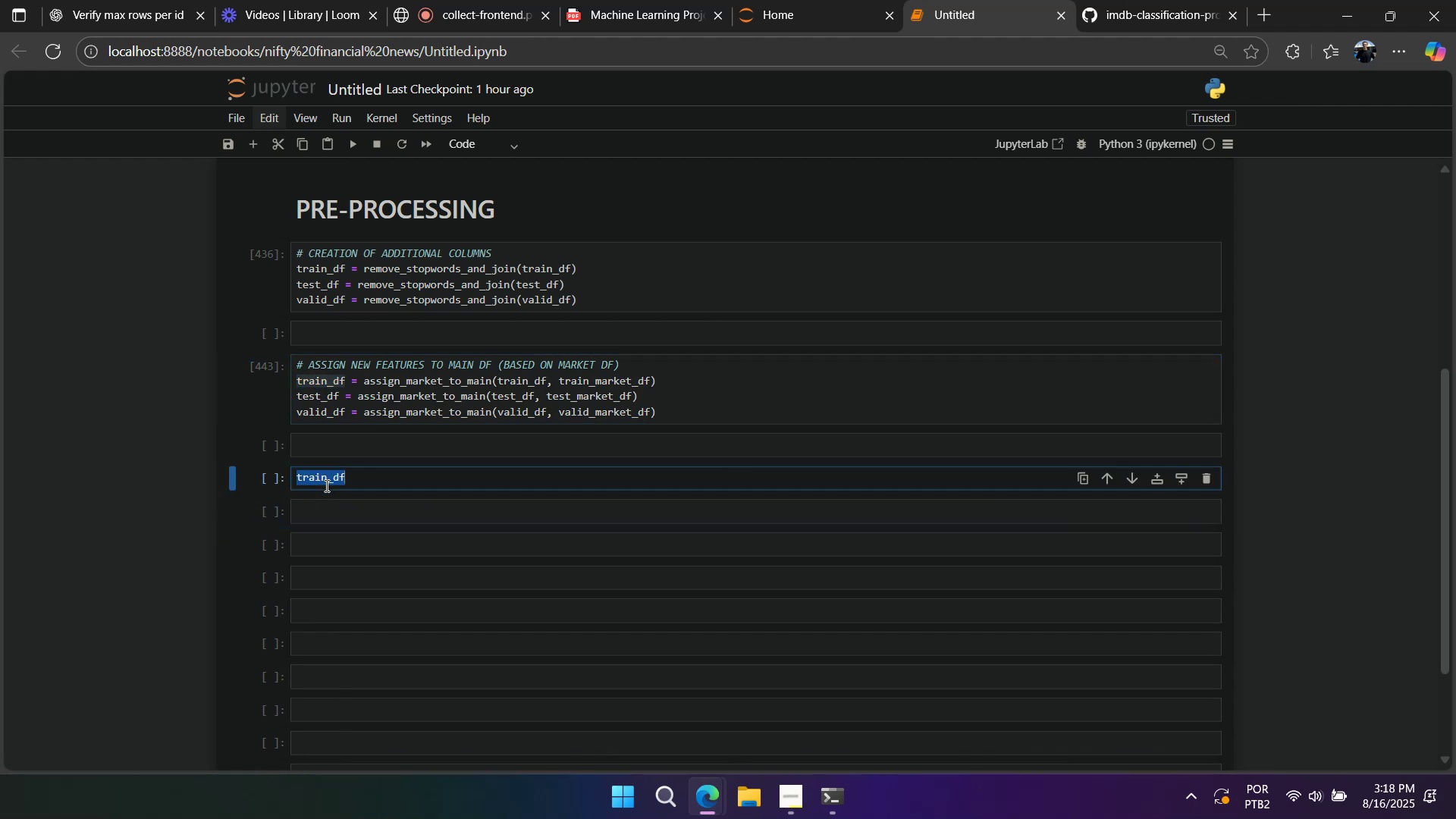 
key(Control+C)
 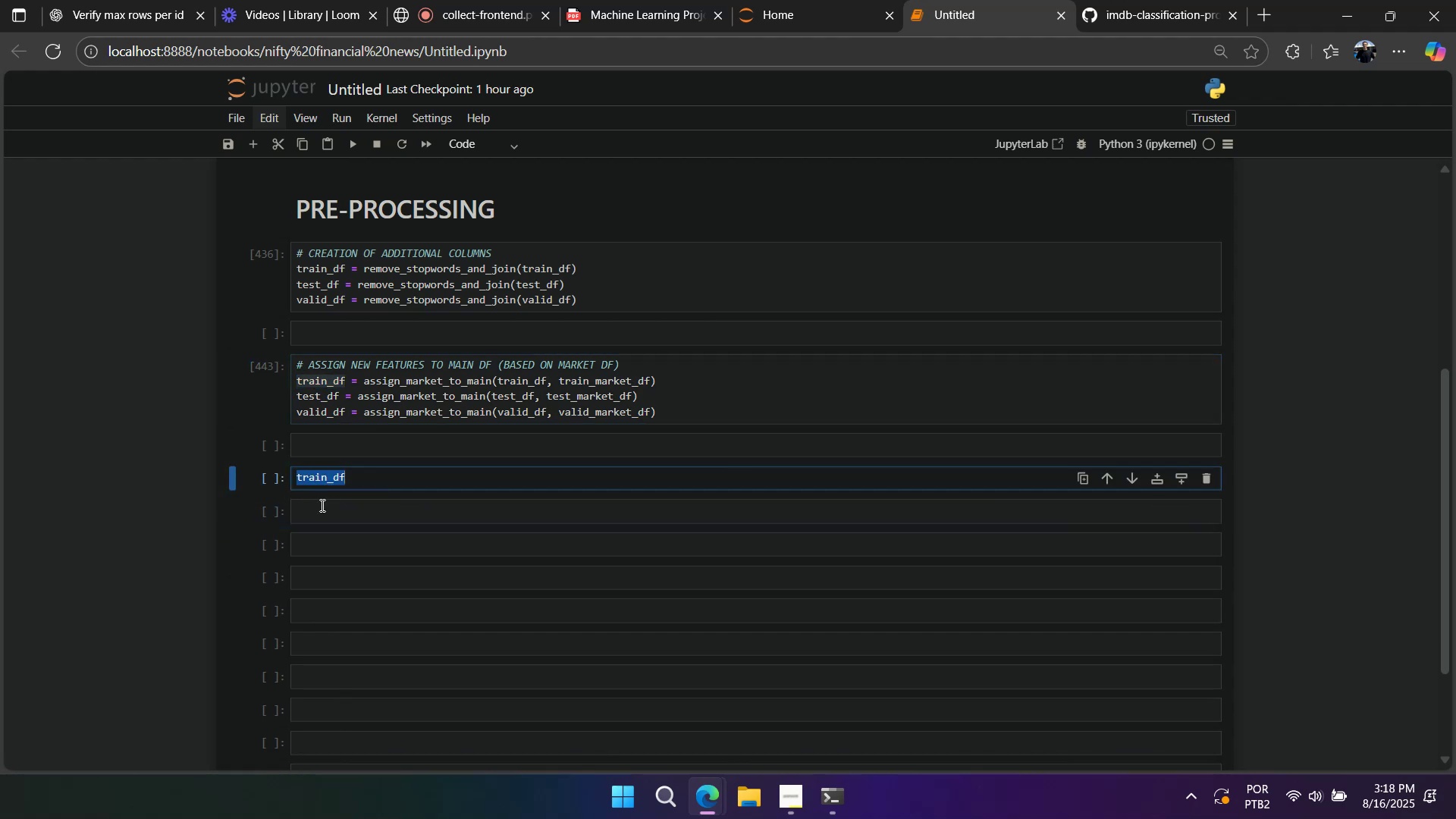 
triple_click([321, 505])
 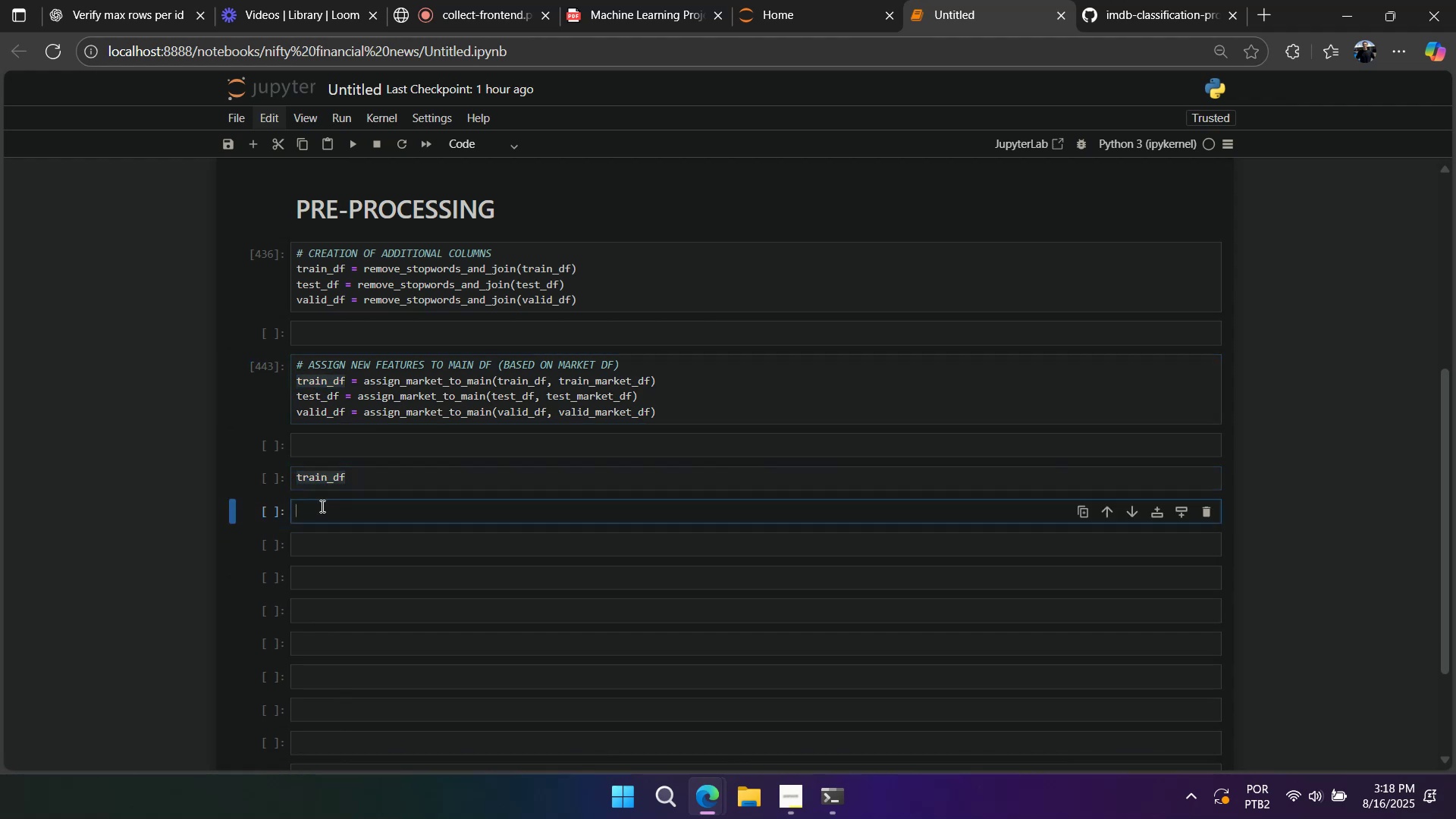 
key(Control+ControlLeft)
 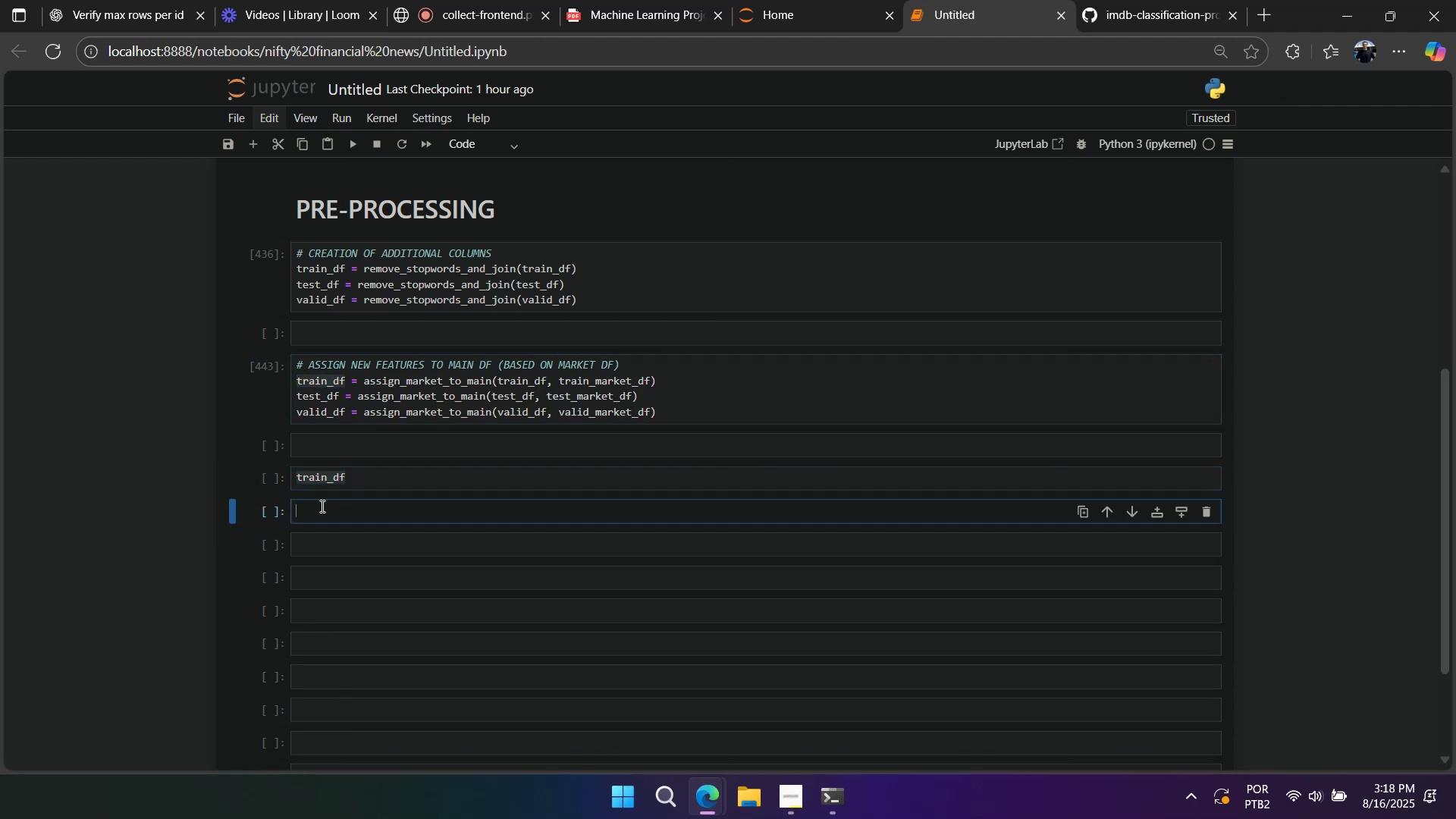 
triple_click([321, 506])
 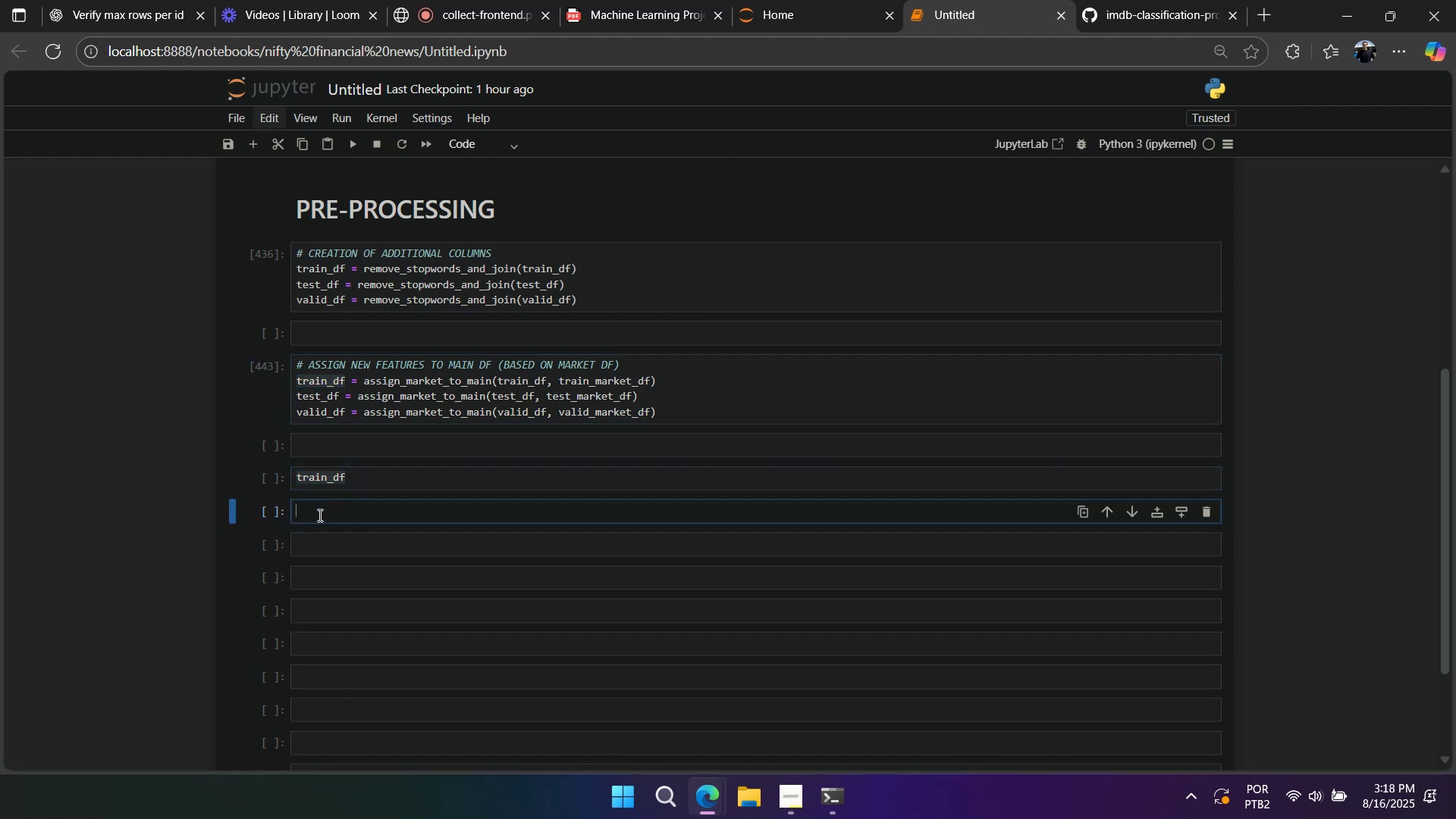 
key(Control+V)
 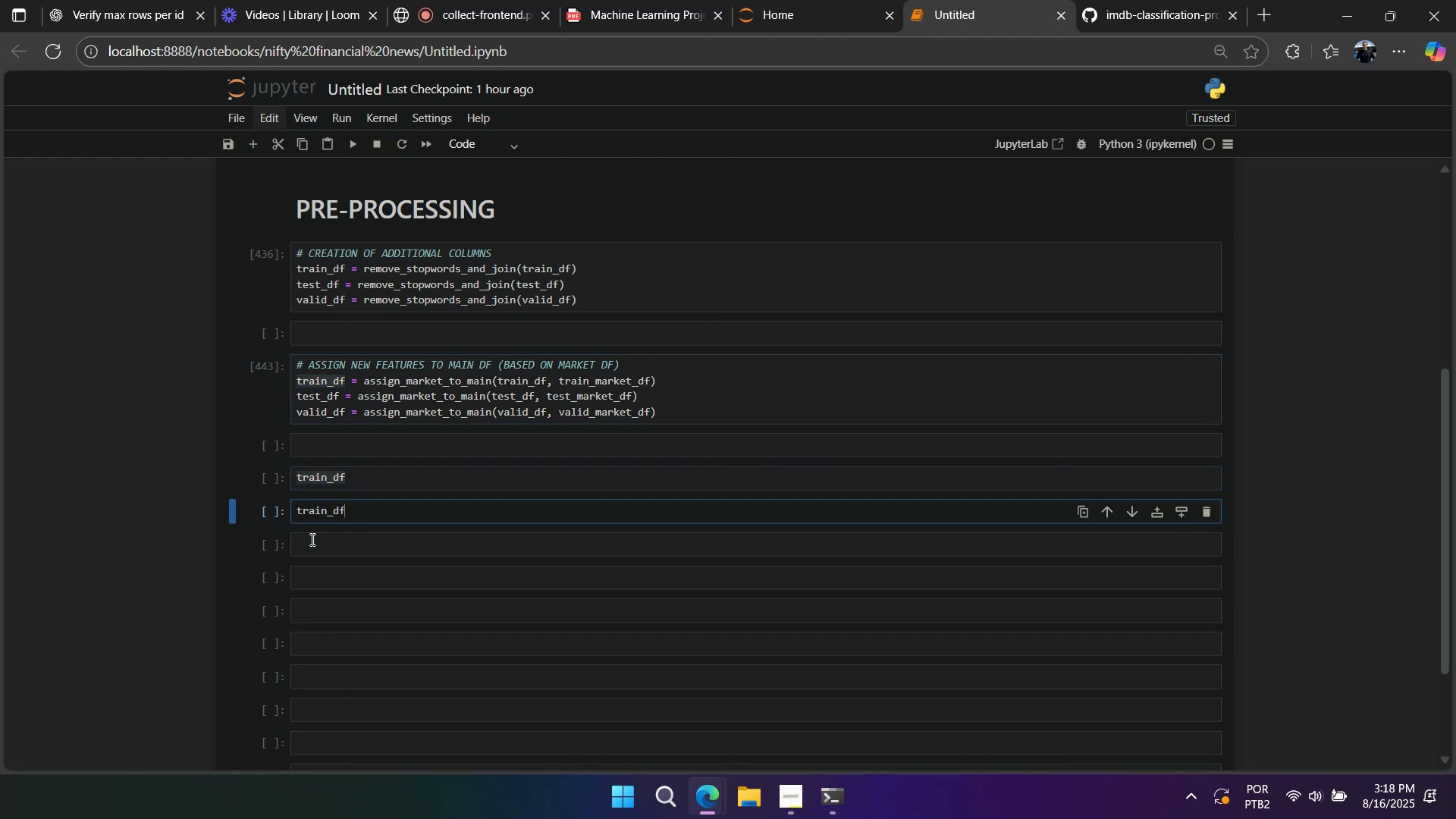 
triple_click([311, 539])
 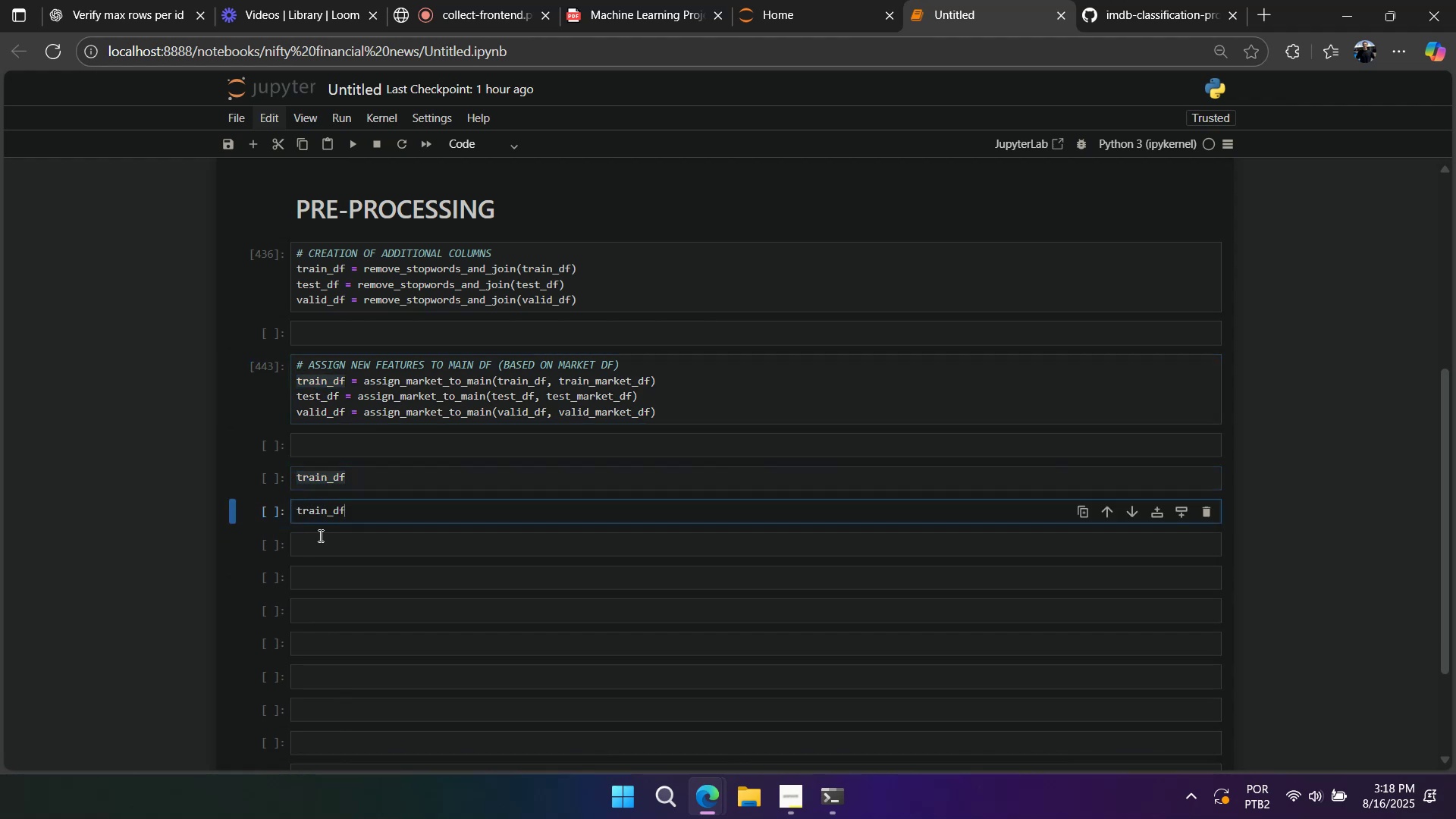 
key(Control+ControlLeft)
 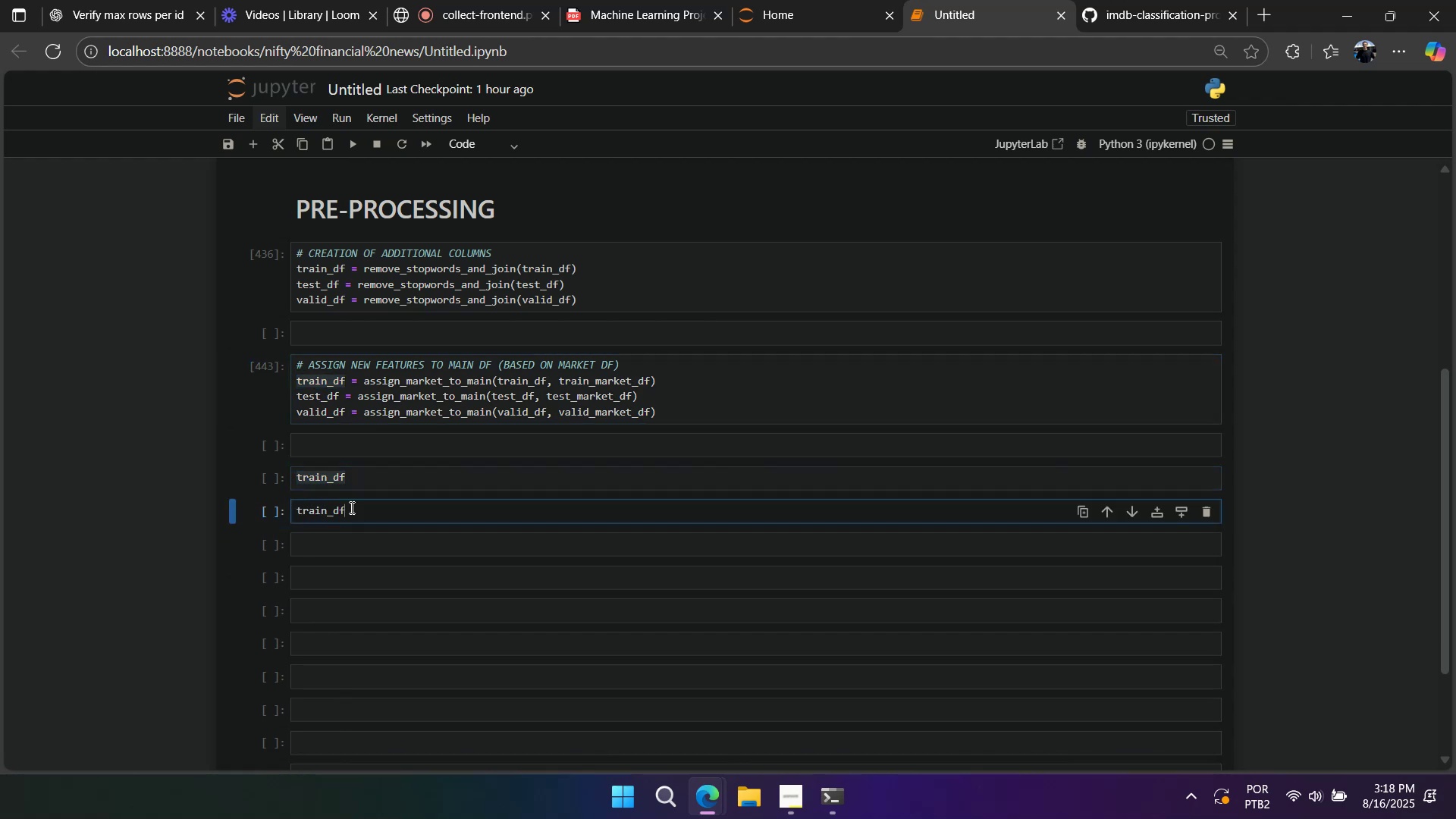 
key(Control+V)
 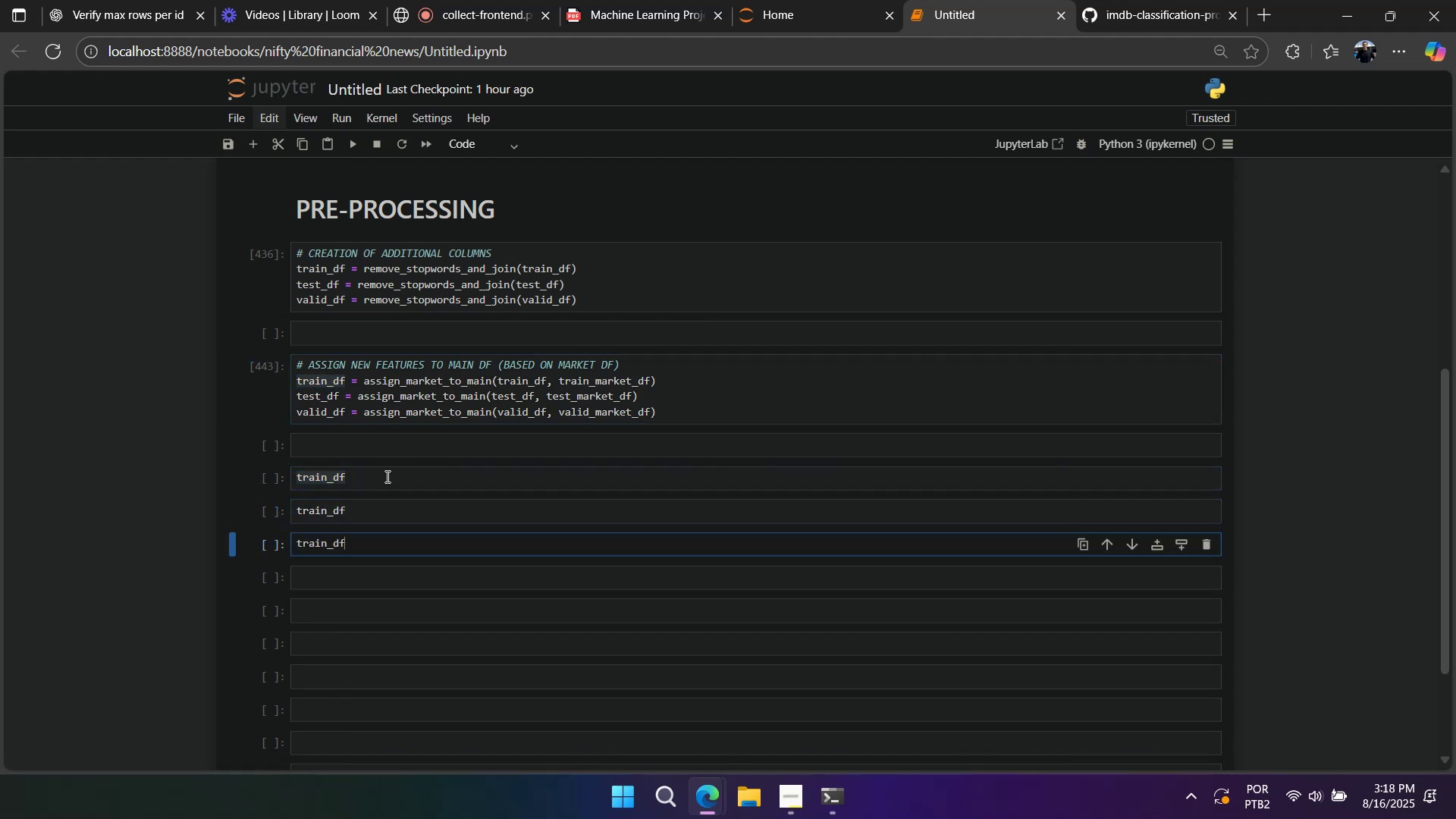 
triple_click([386, 476])
 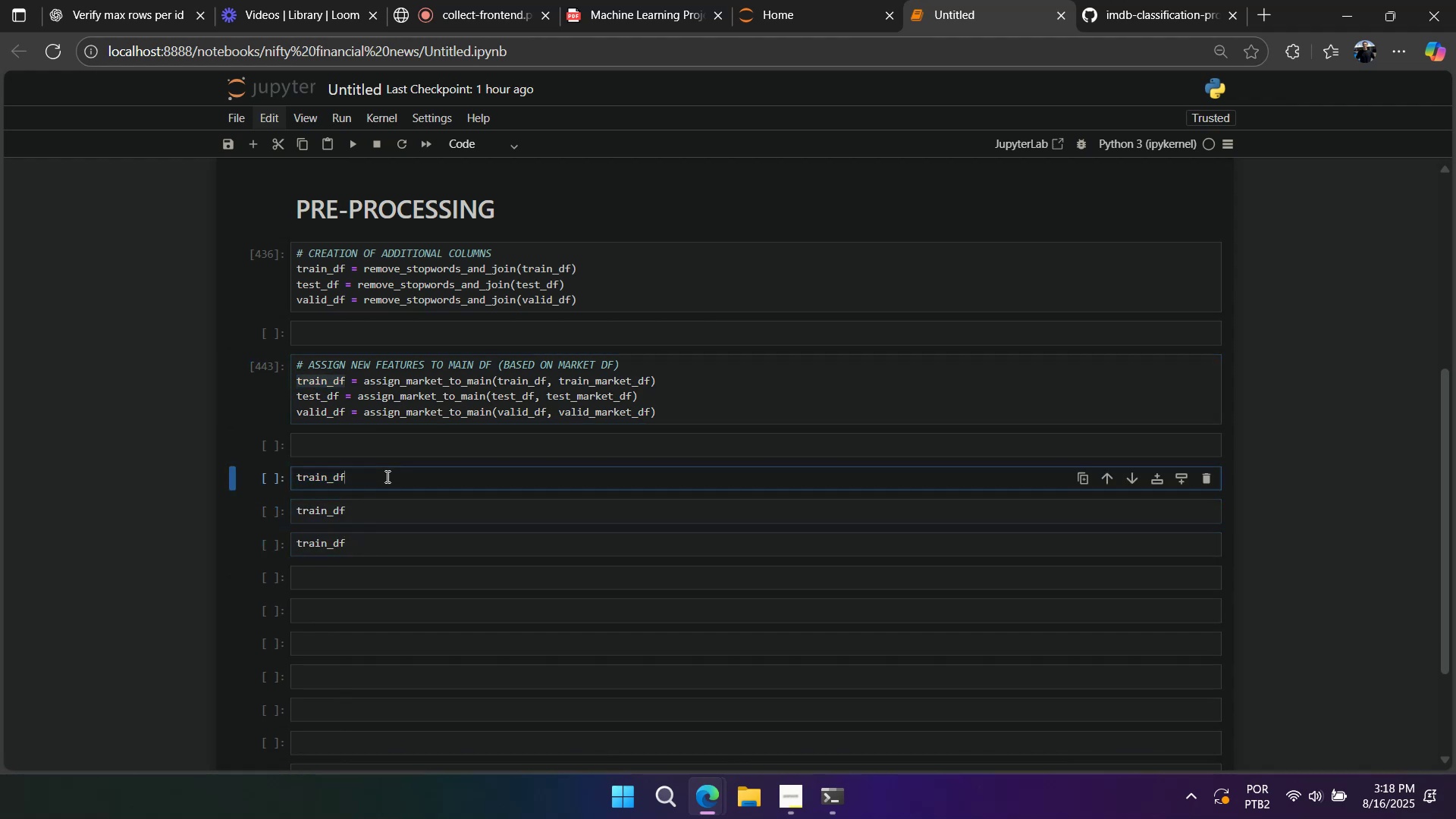 
type(.ea)
key(Backspace)
key(Backspace)
type(head(!))
key(Backspace)
key(Backspace)
type(1))
 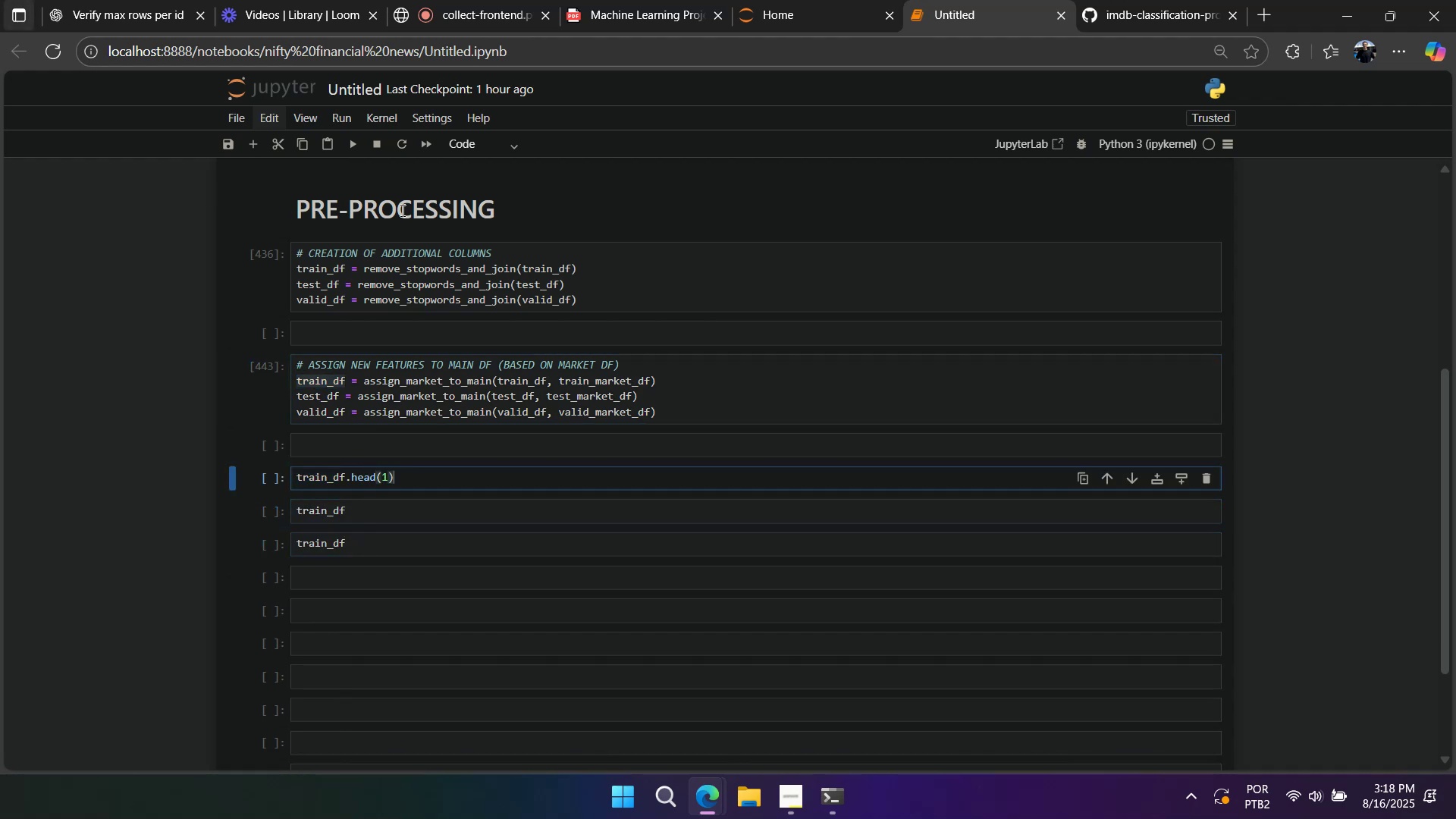 
left_click([390, 473])
 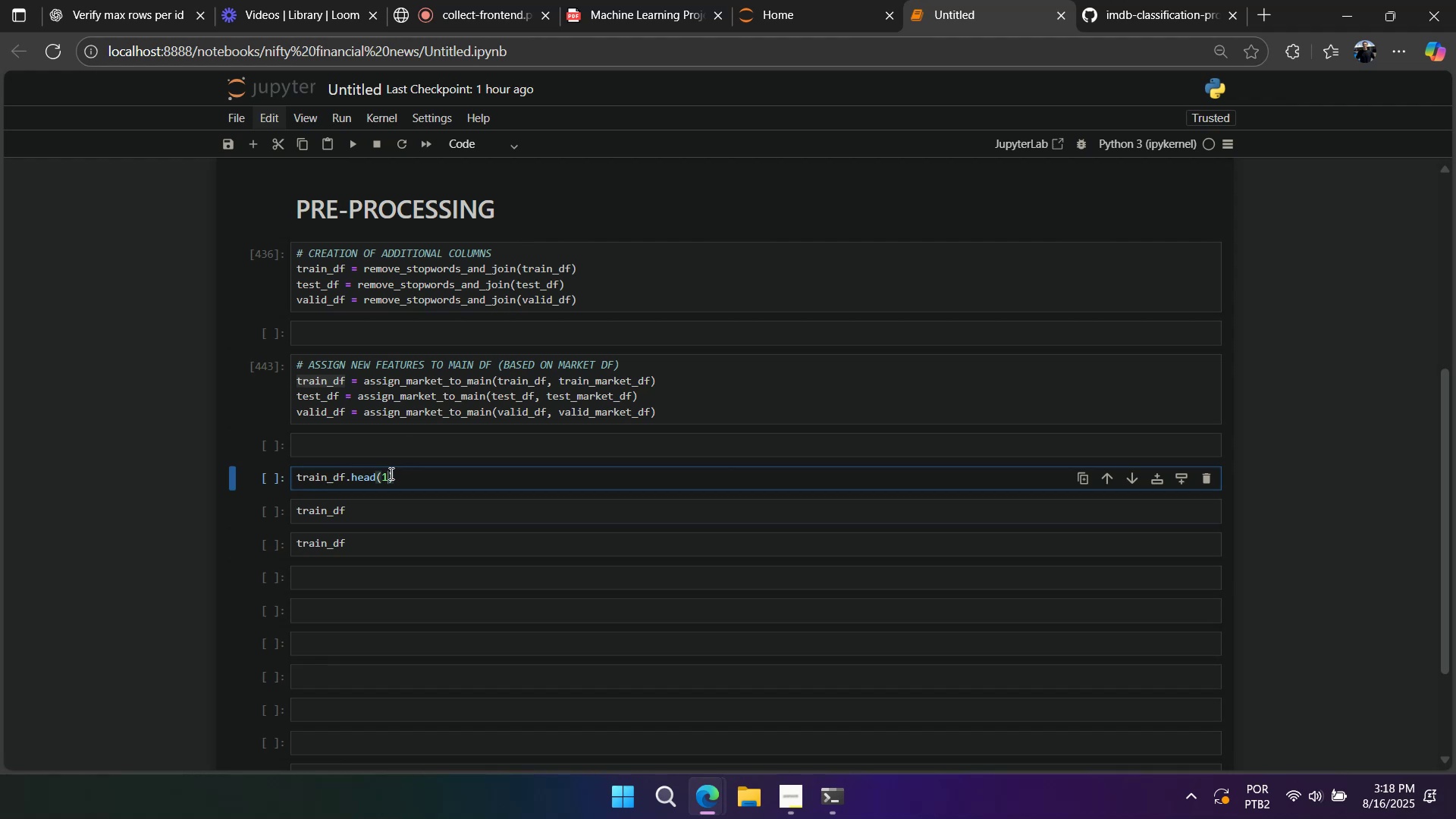 
key(Control+ControlLeft)
 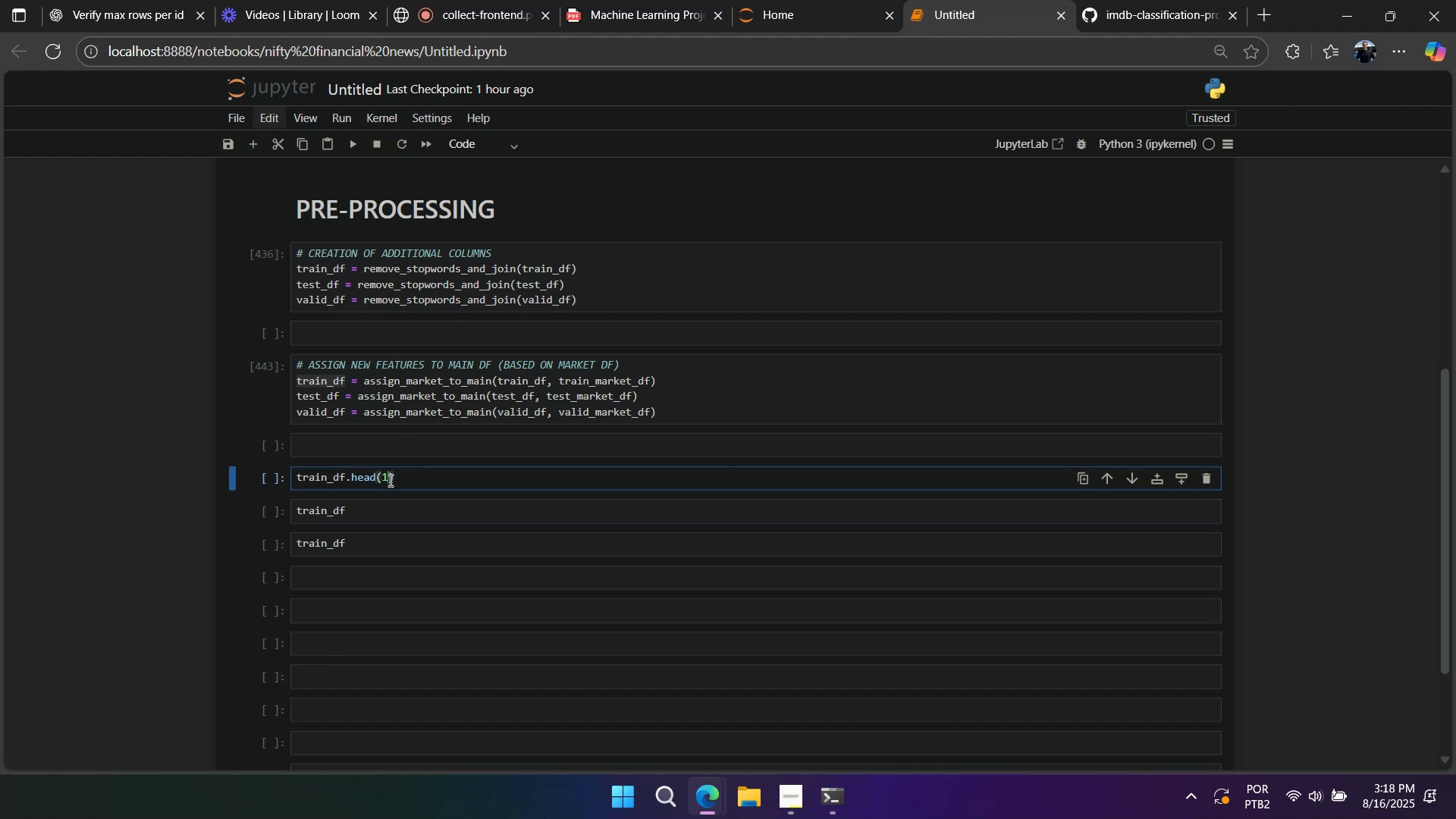 
key(Control+A)
 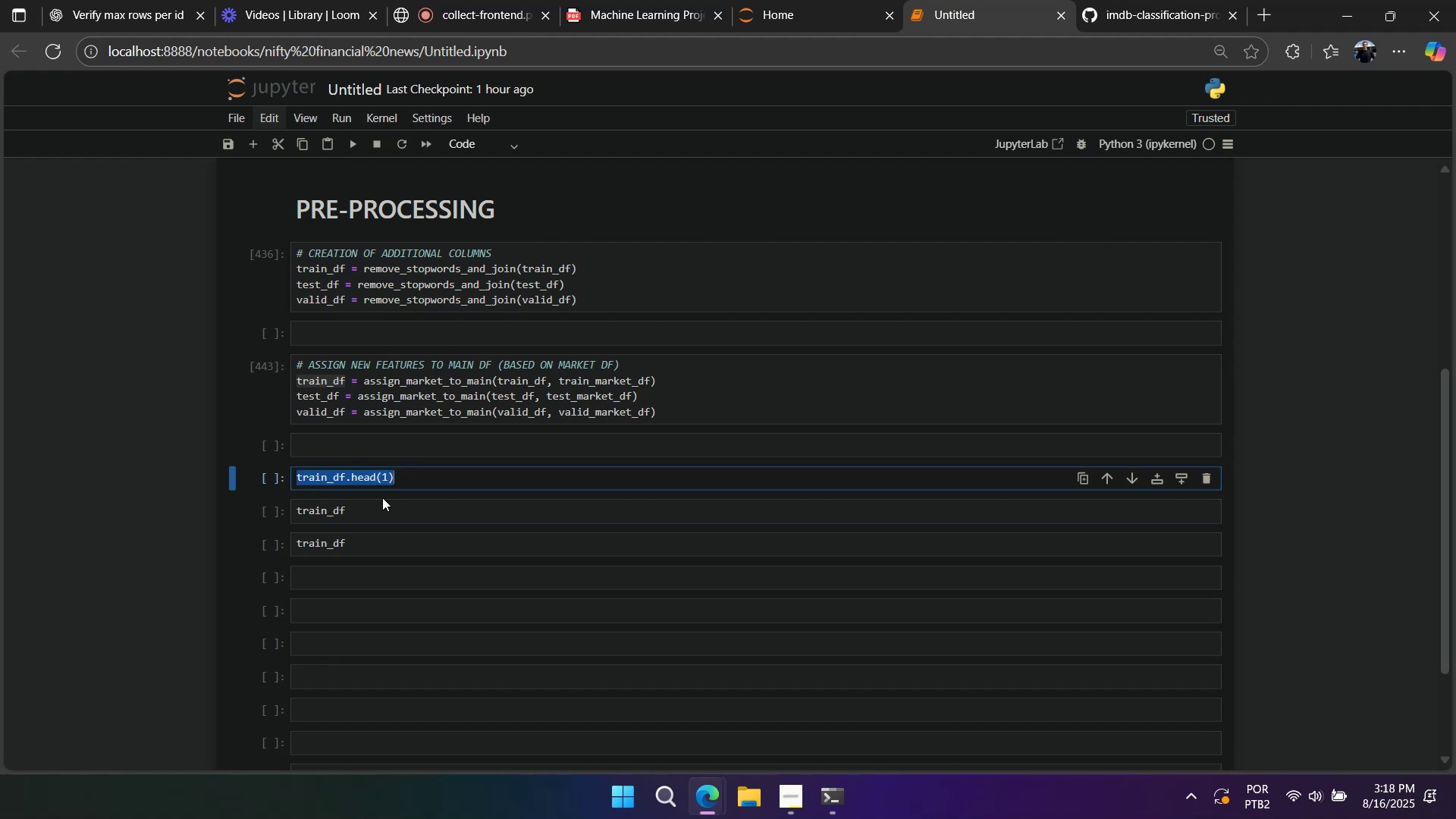 
key(Control+C)
 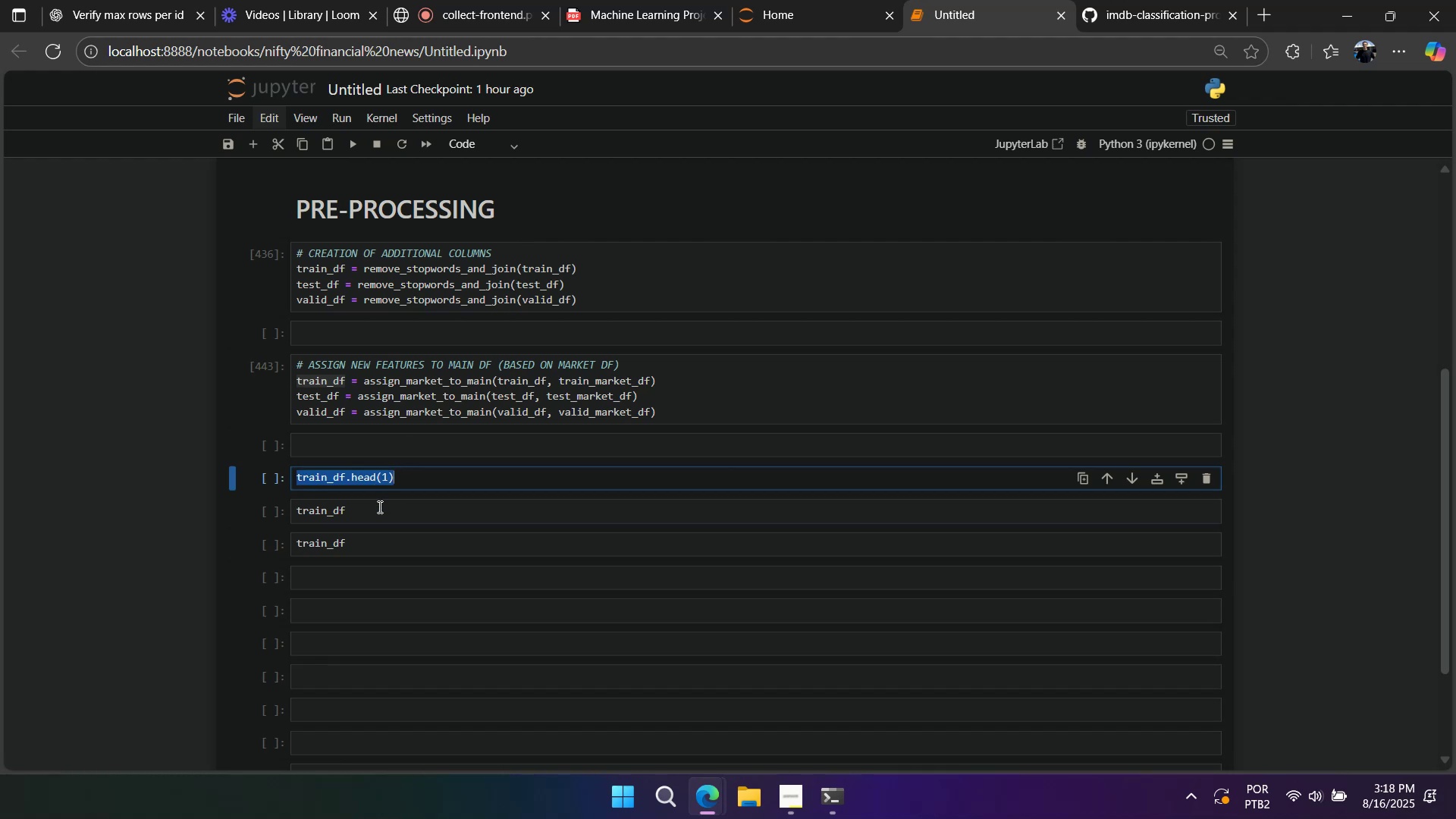 
double_click([378, 507])
 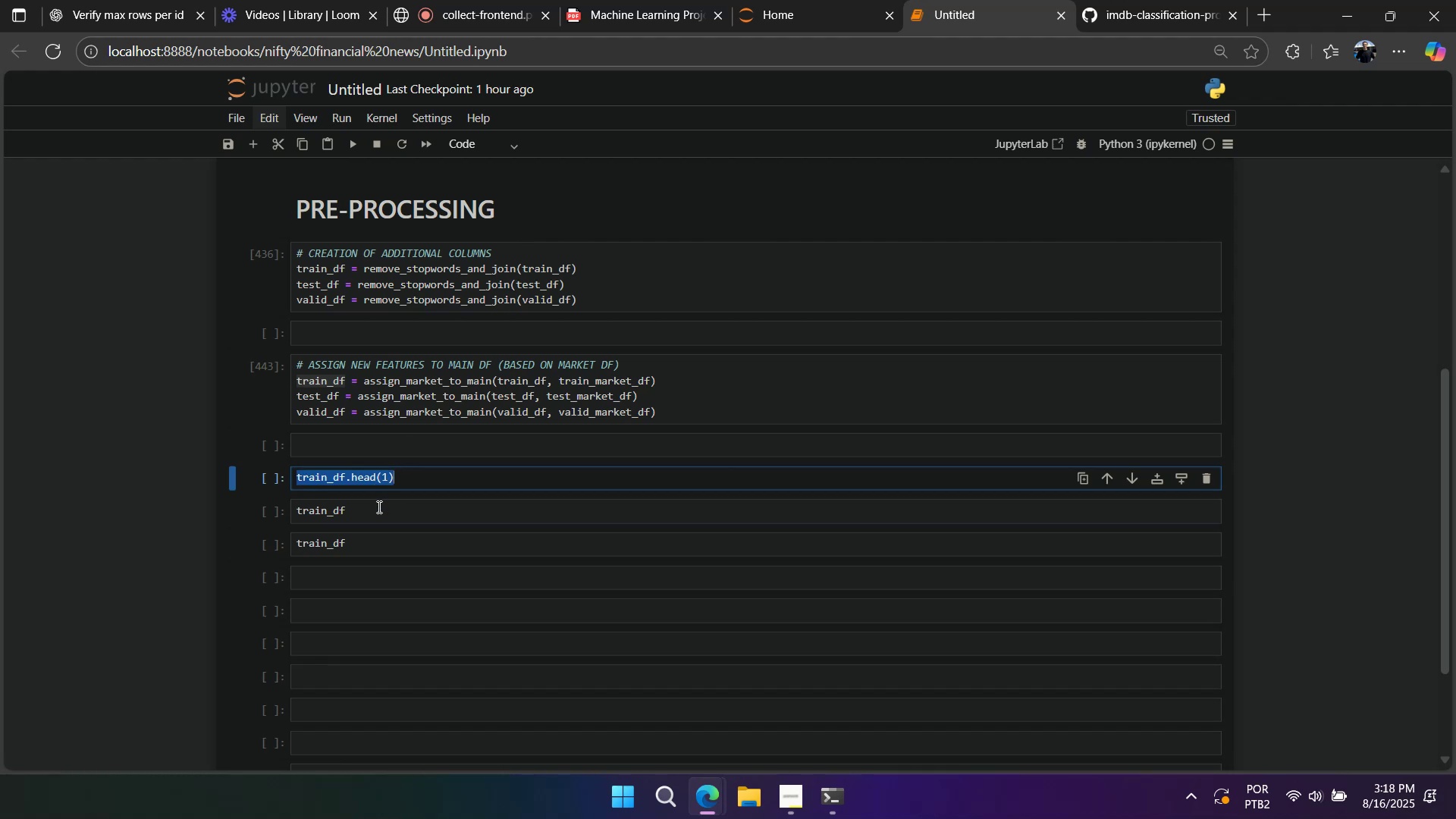 
key(Control+ControlLeft)
 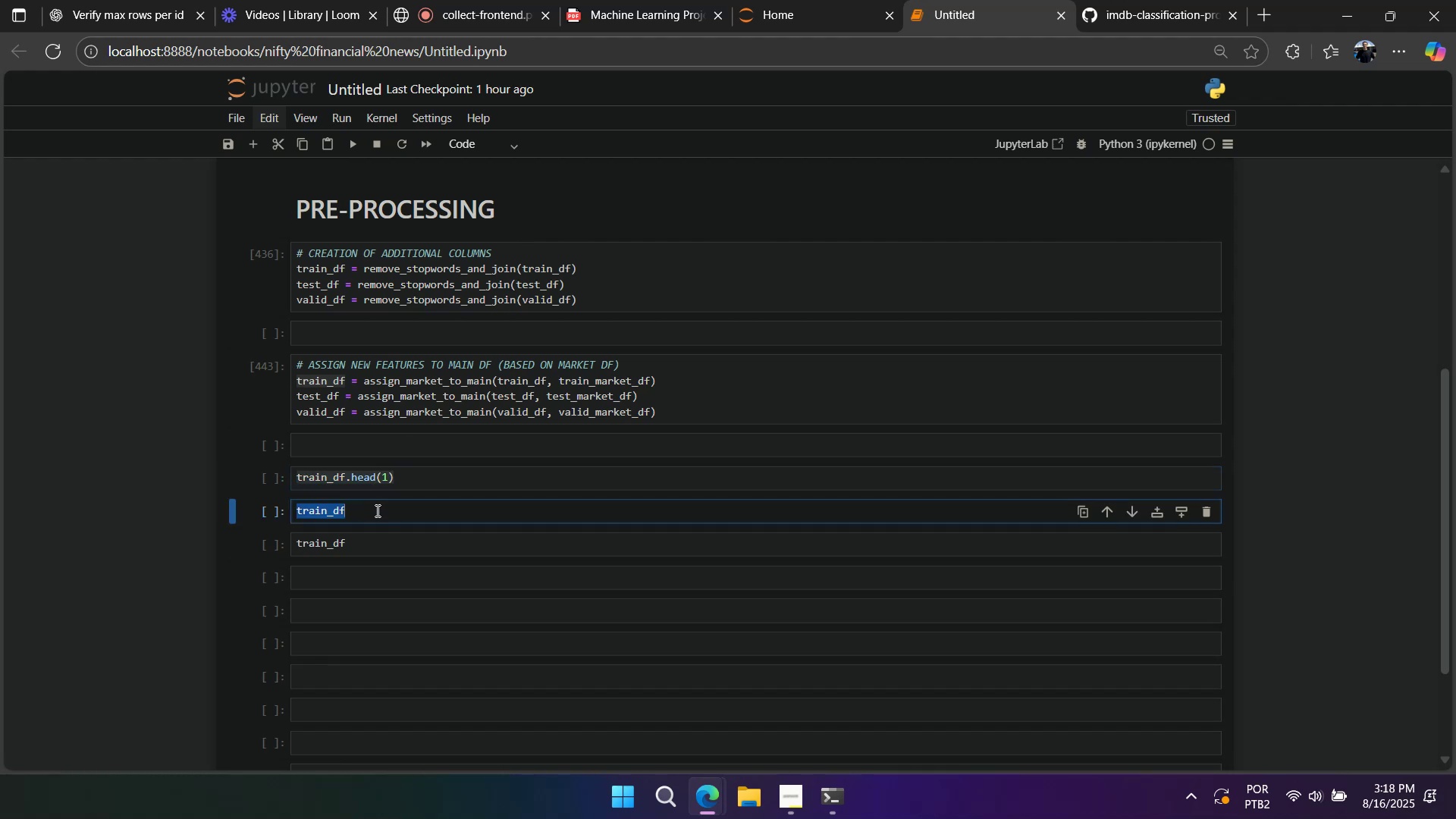 
key(Control+A)
 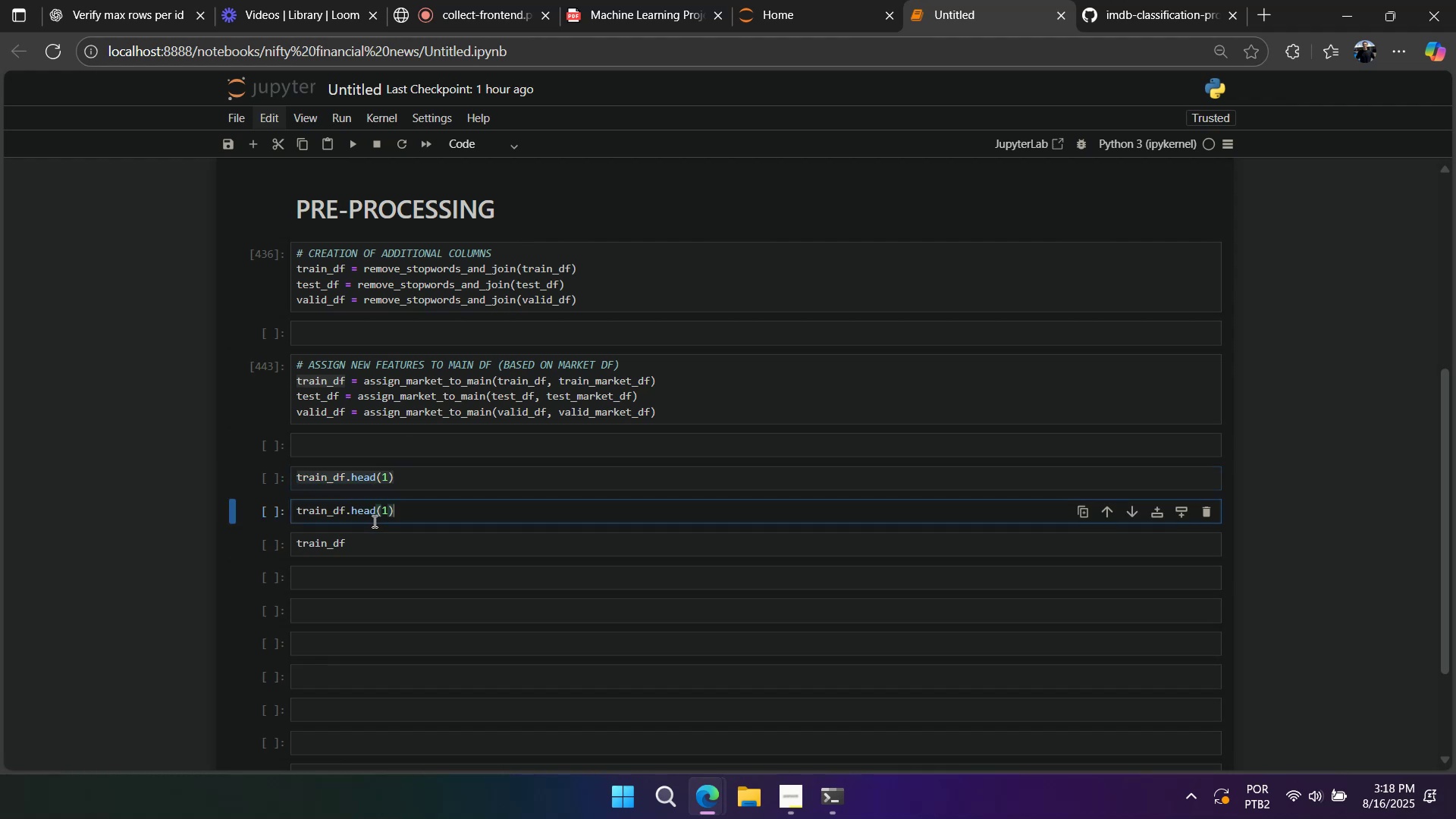 
key(Control+V)
 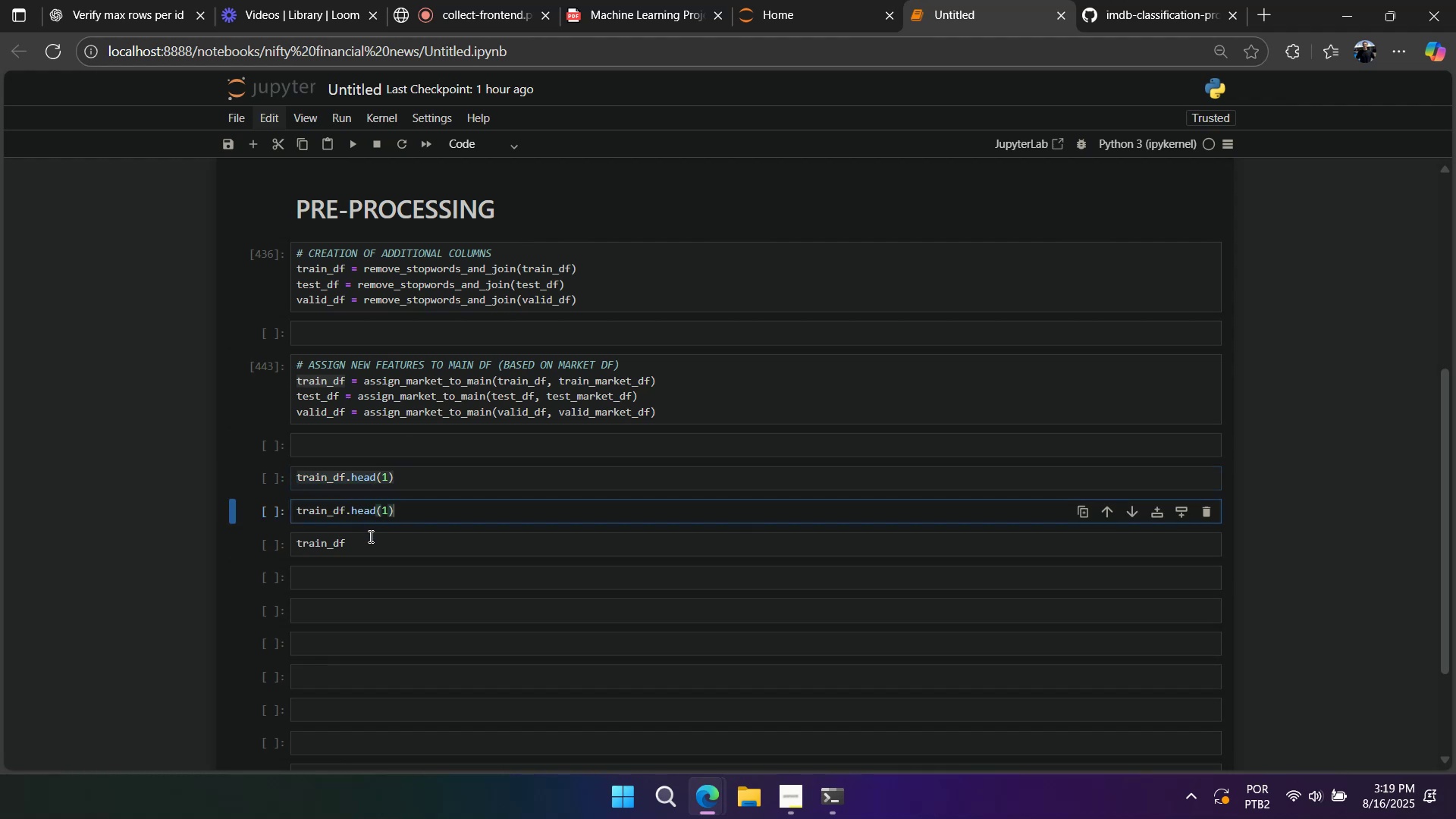 
triple_click([369, 536])
 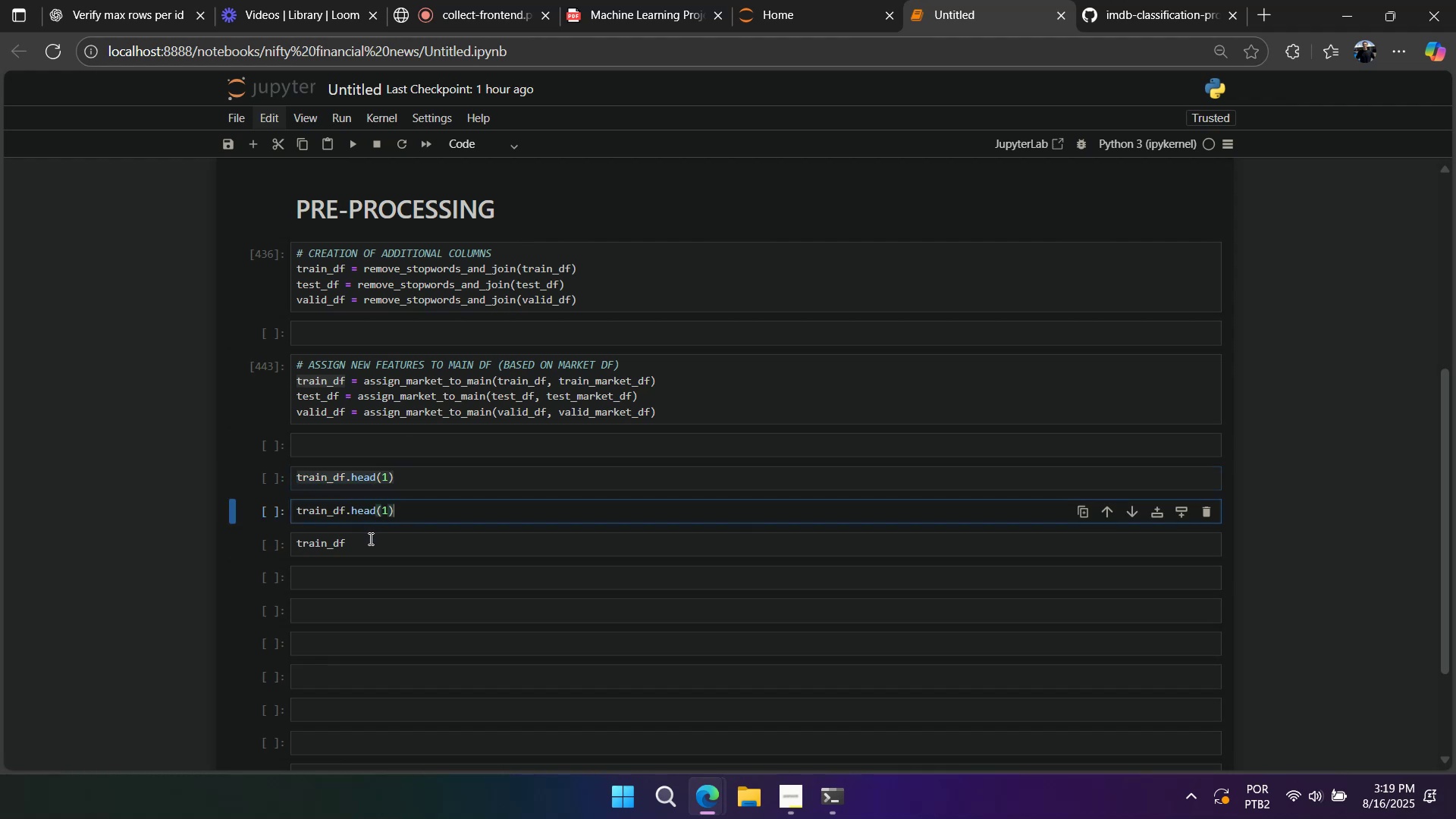 
key(Control+A)
 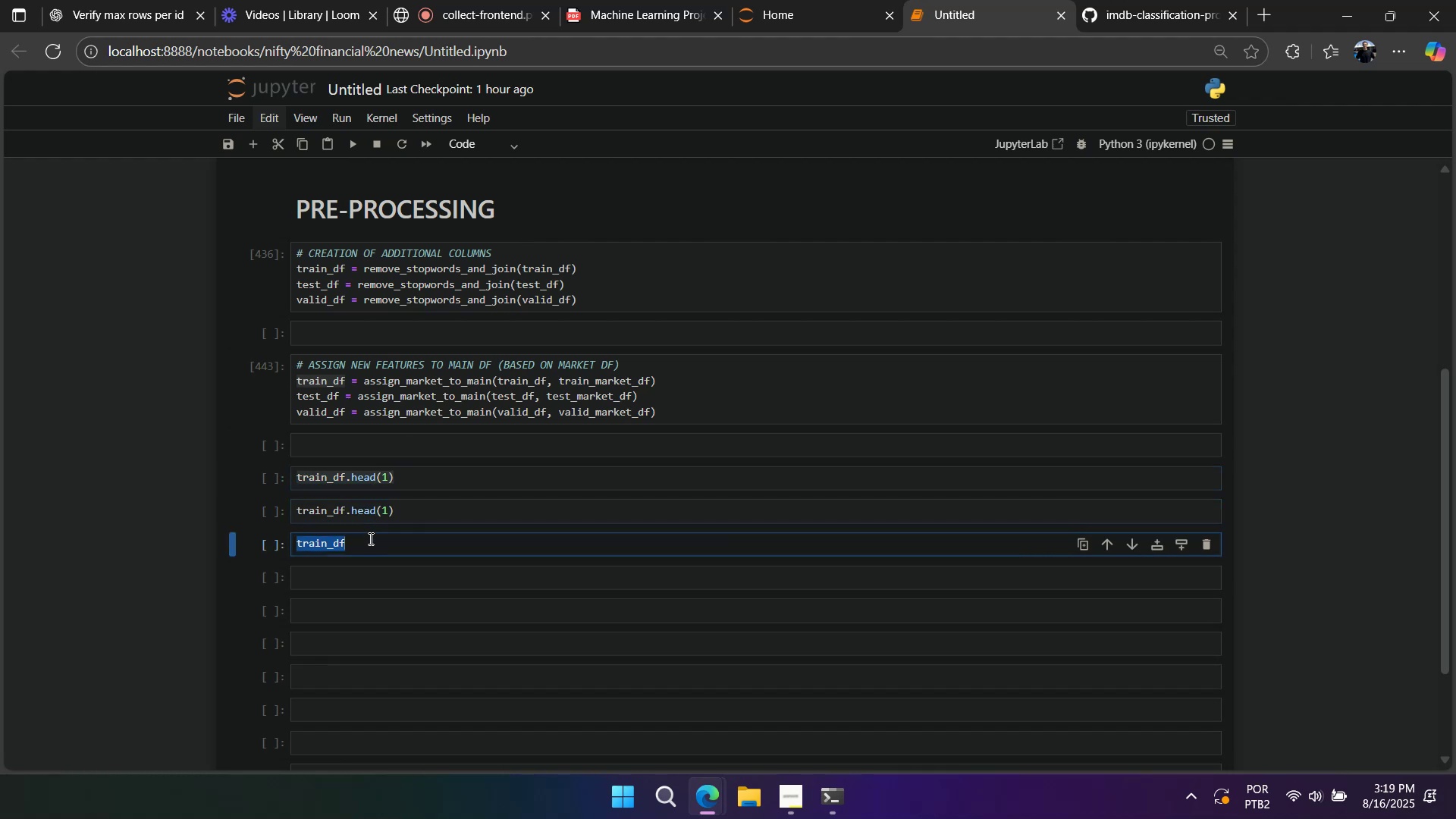 
key(Control+V)
 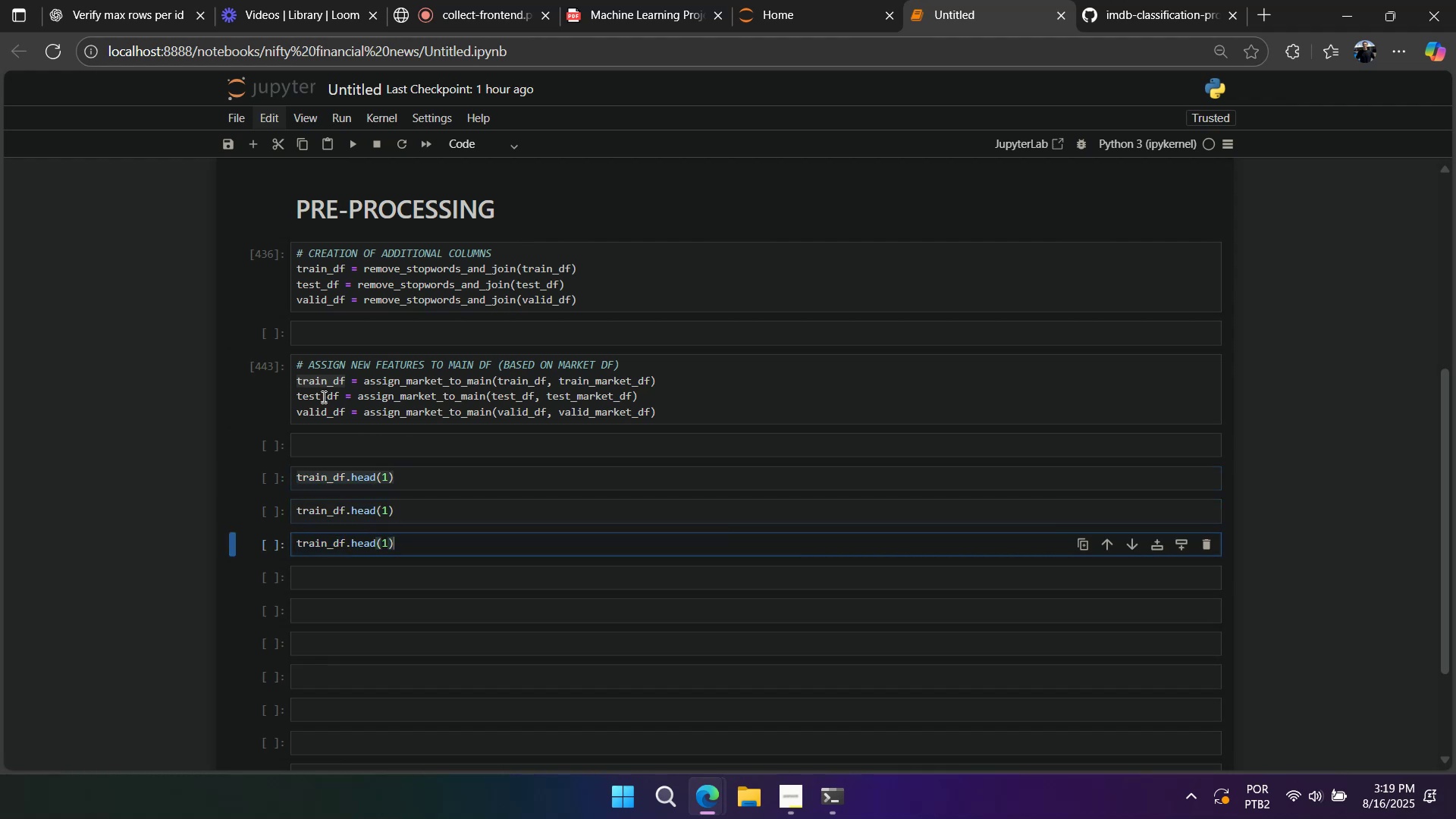 
double_click([322, 397])
 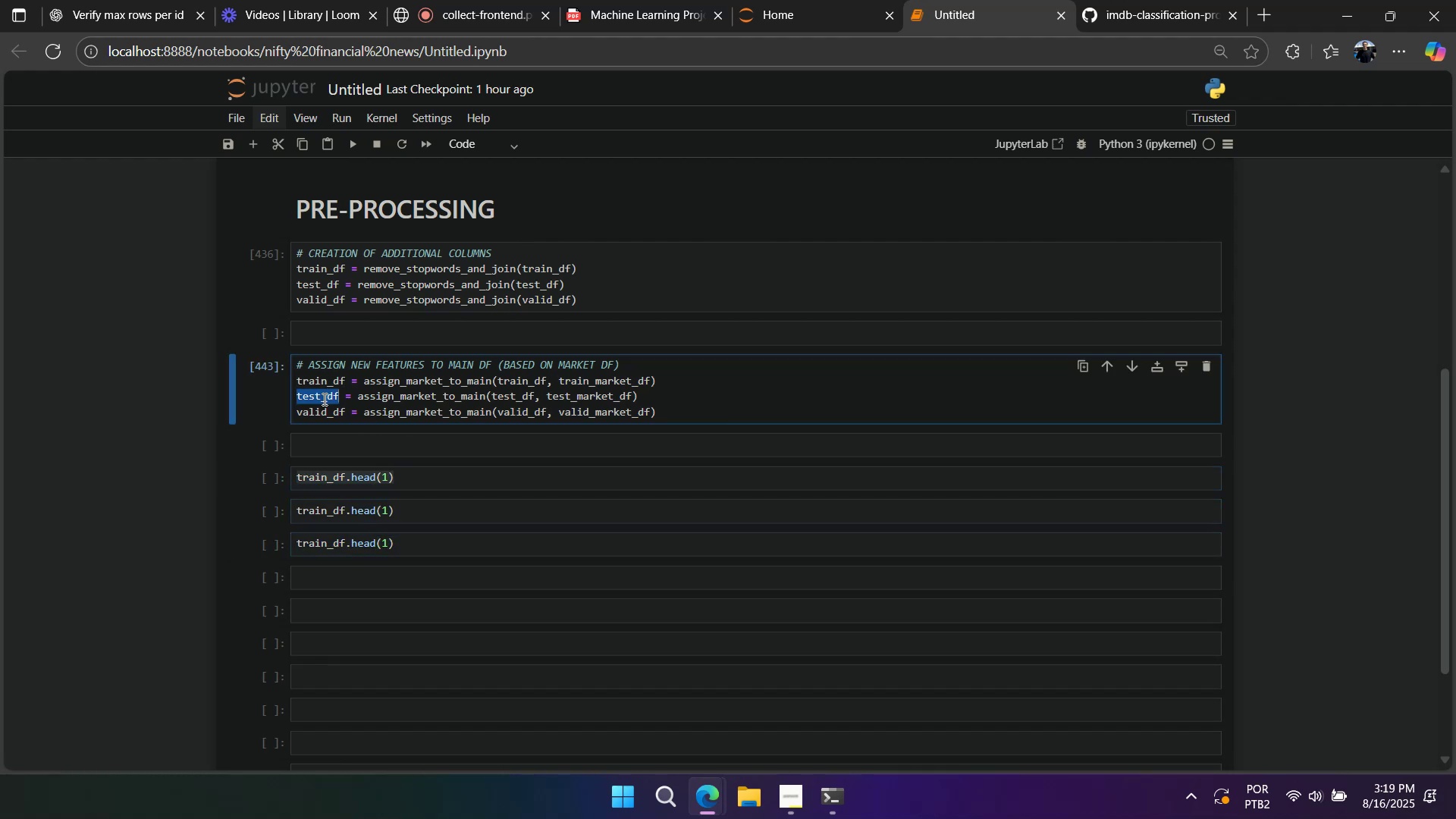 
key(Control+ControlLeft)
 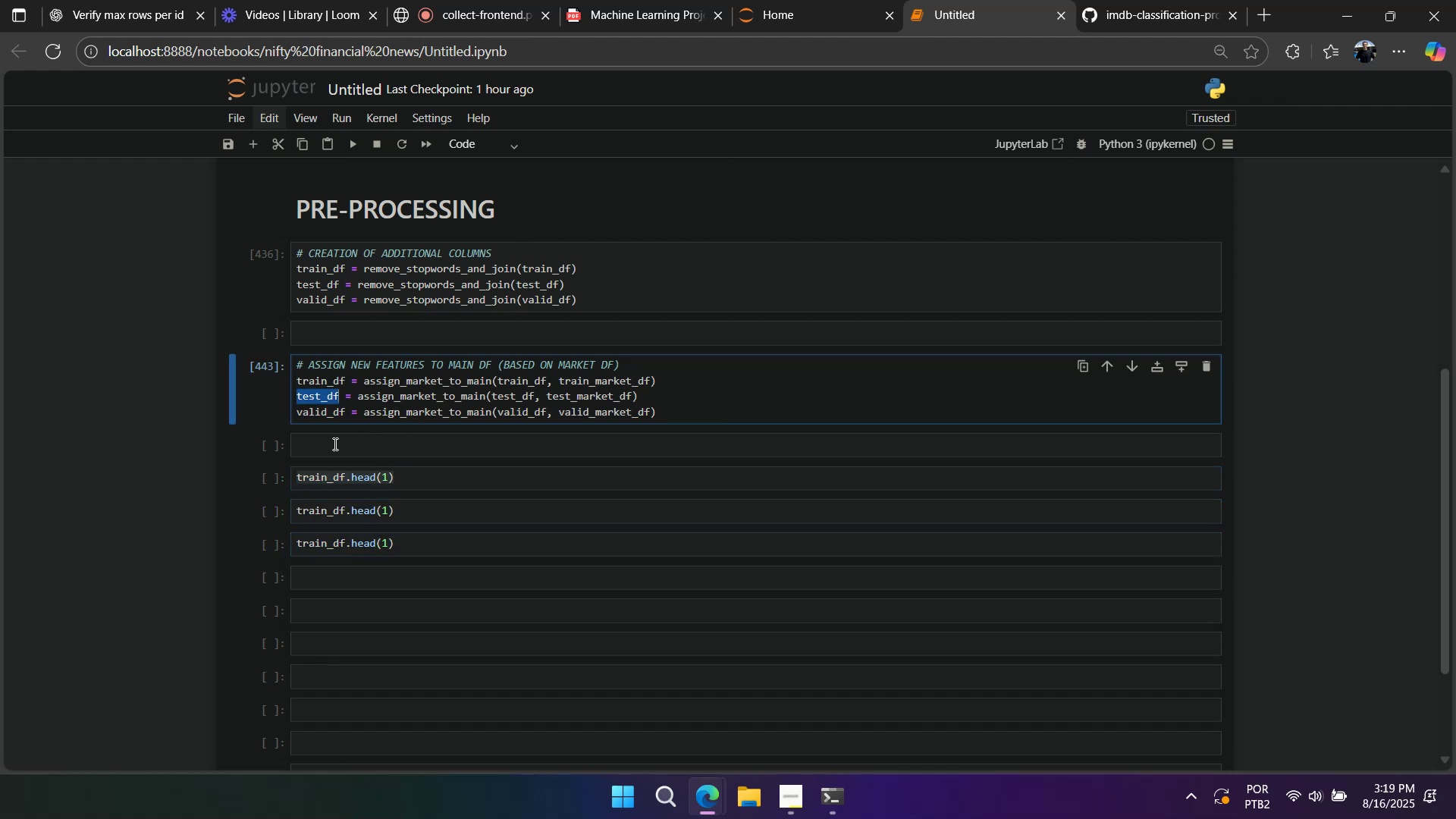 
key(Control+C)
 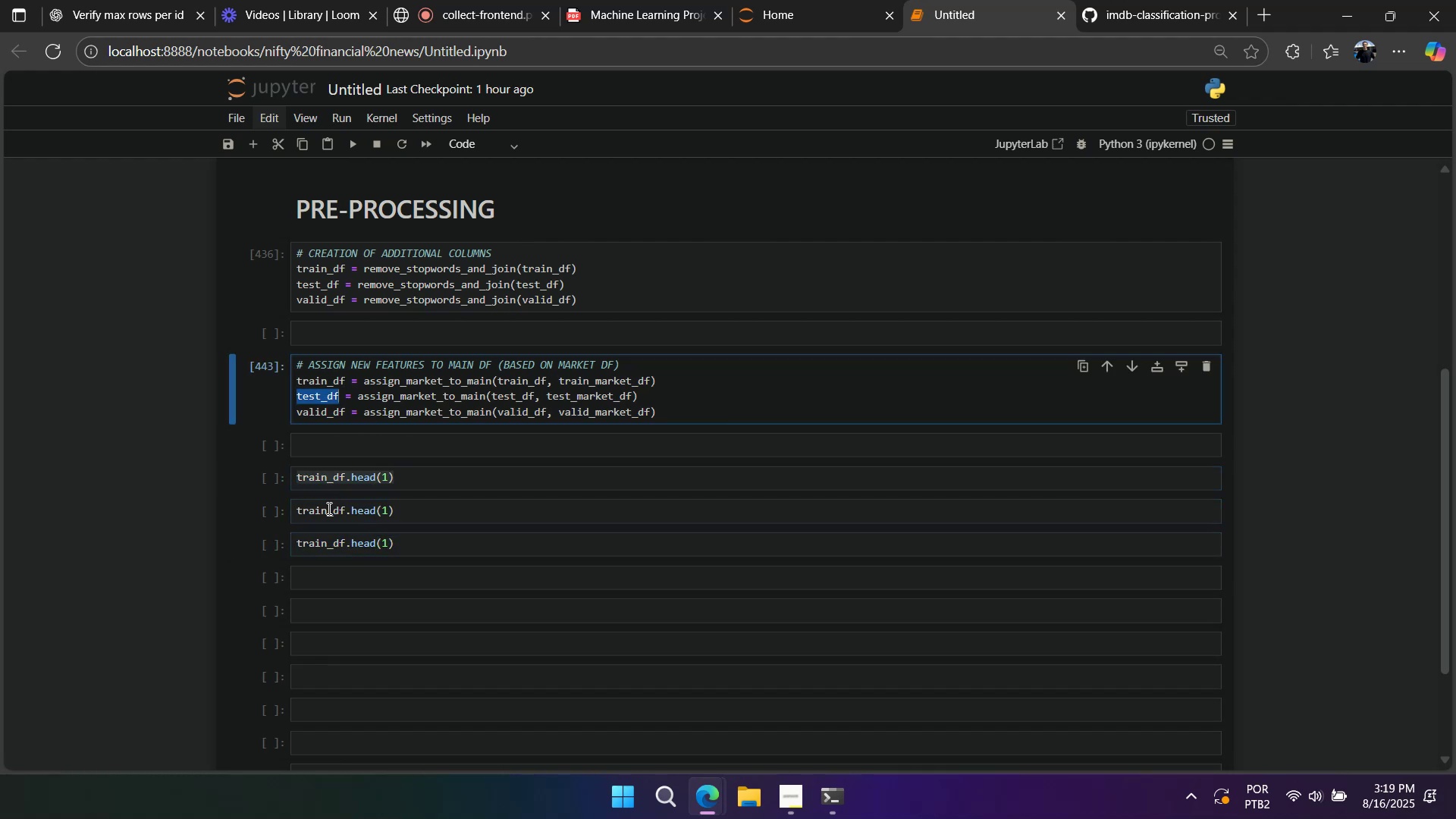 
double_click([328, 508])
 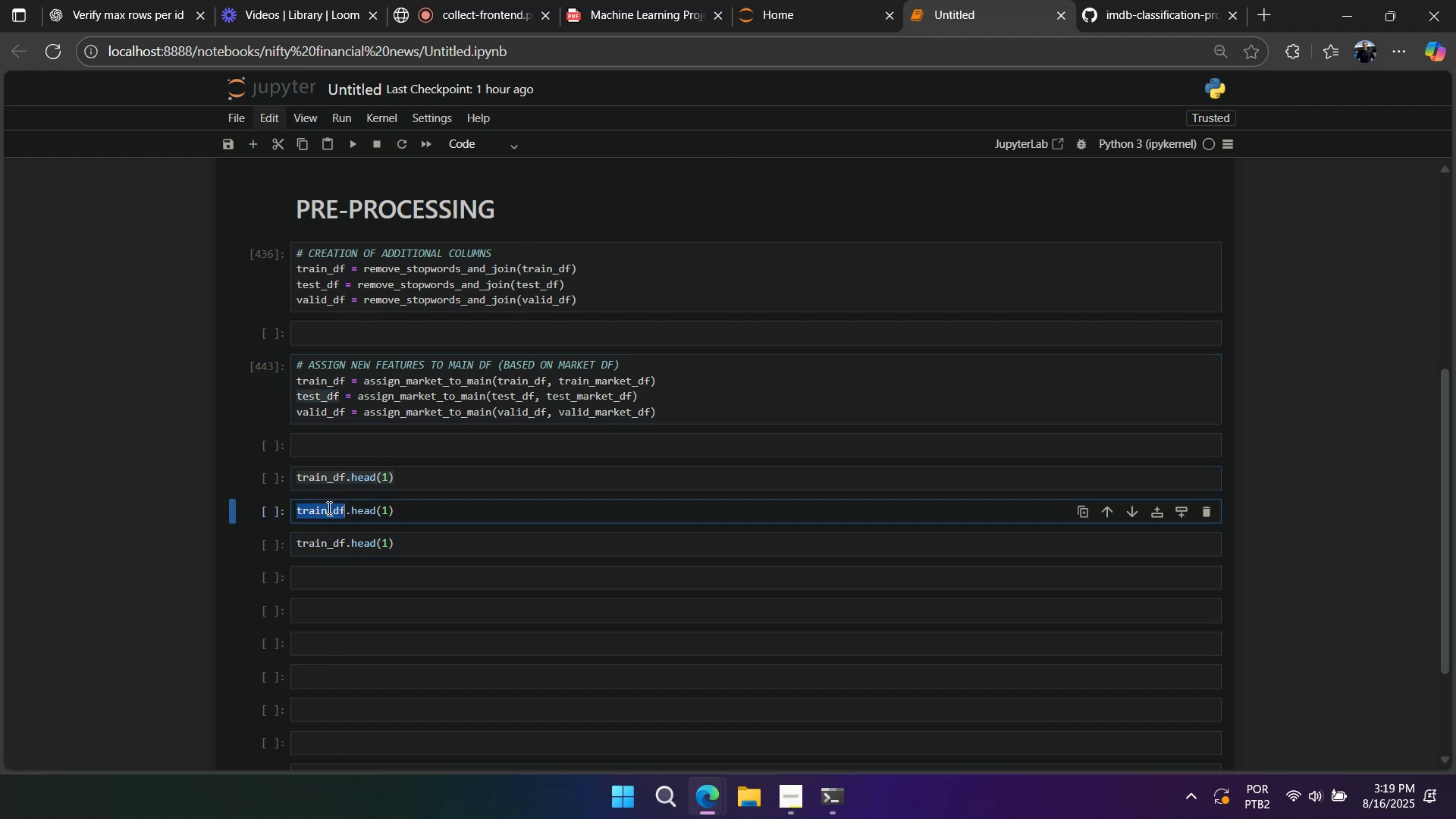 
key(Control+ControlLeft)
 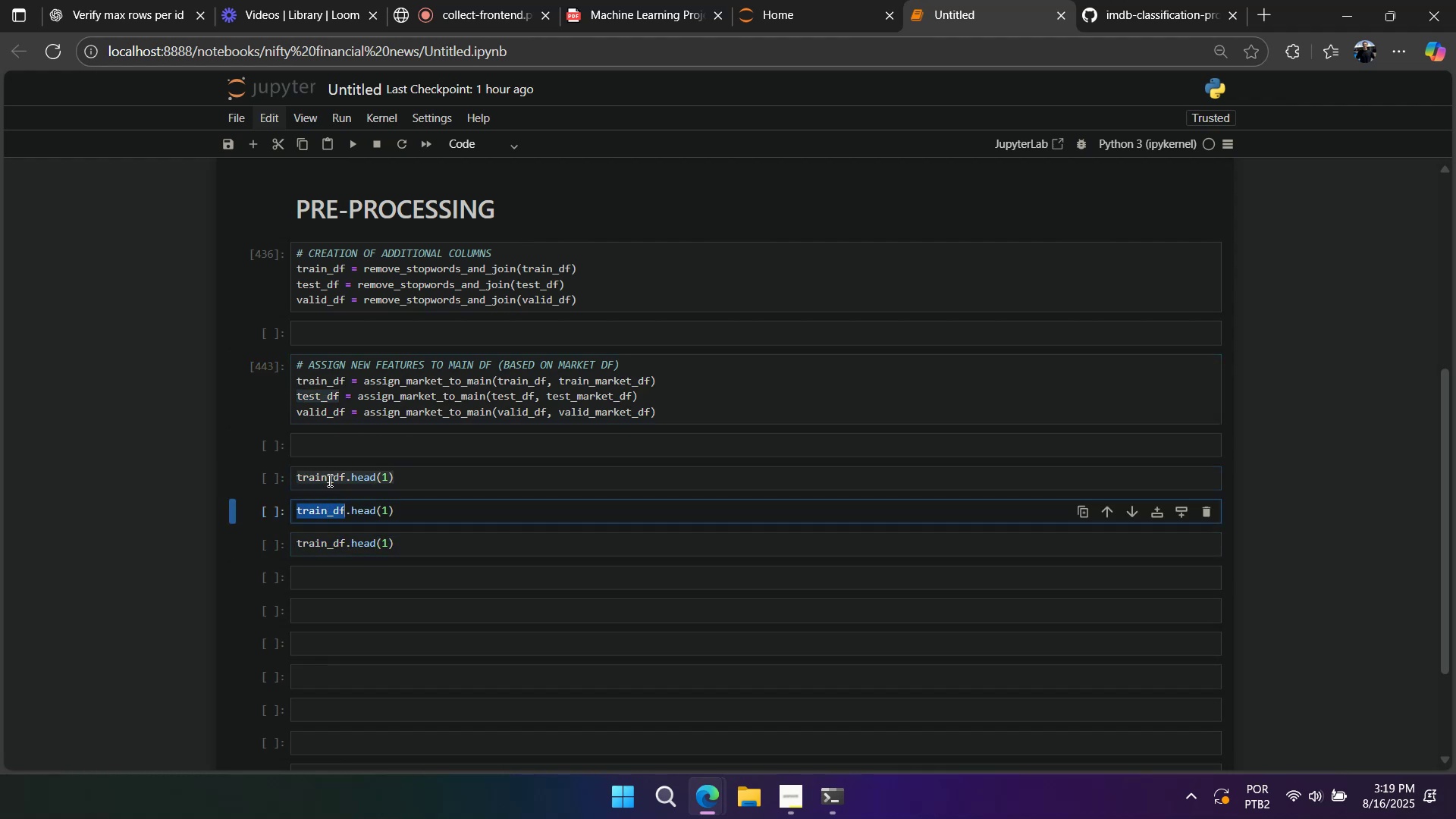 
key(Control+V)
 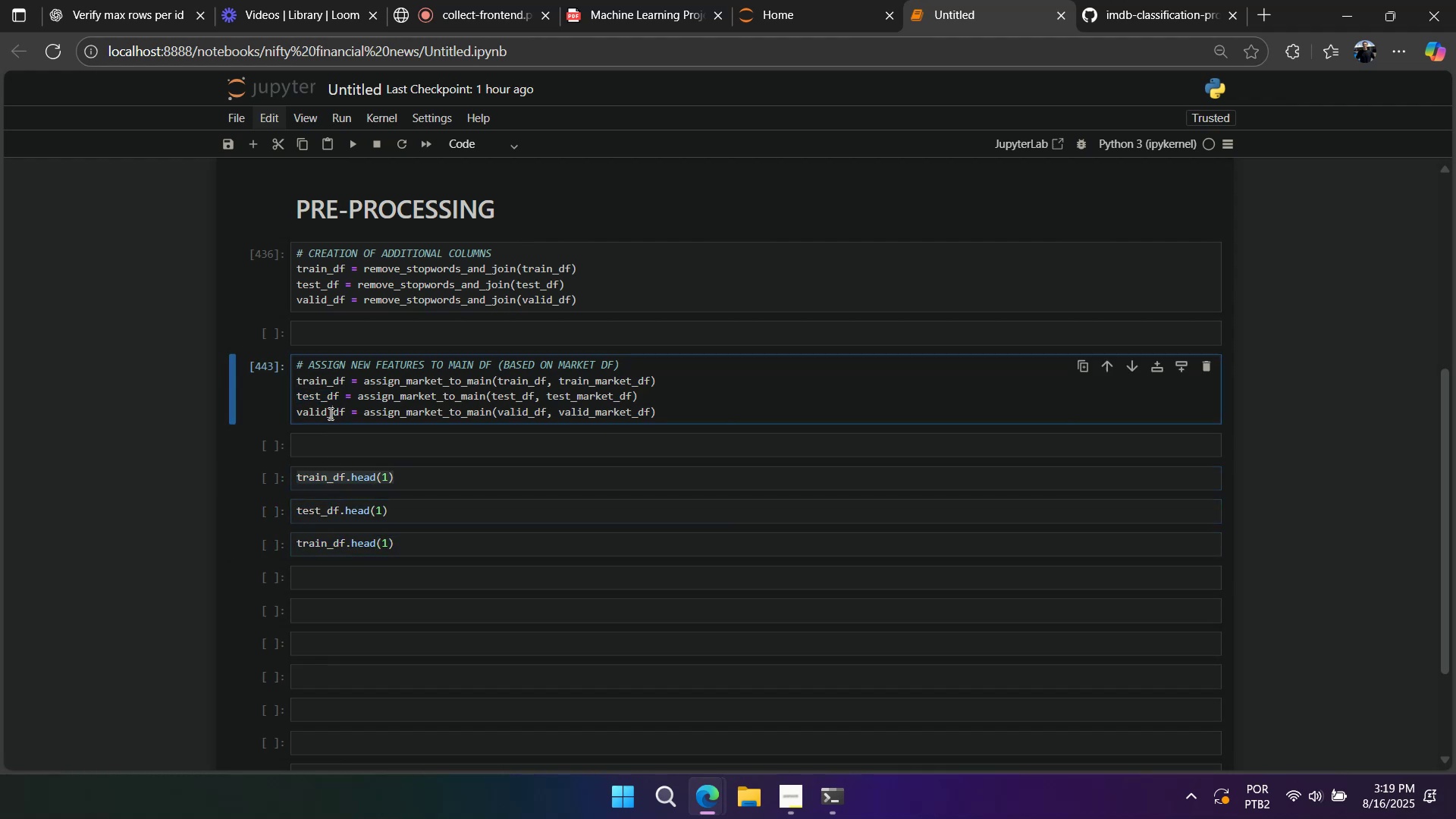 
triple_click([329, 413])
 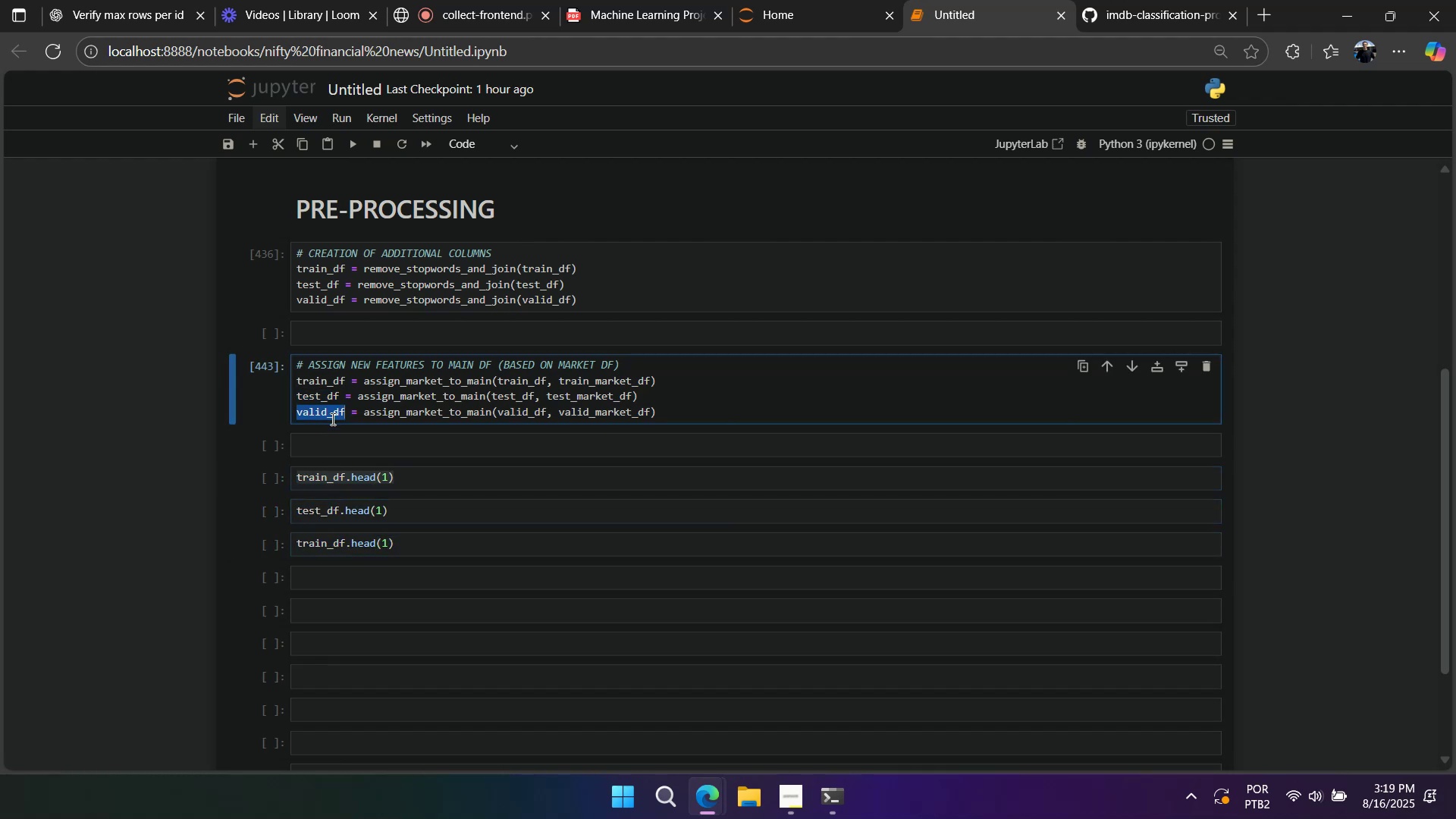 
key(Control+ControlLeft)
 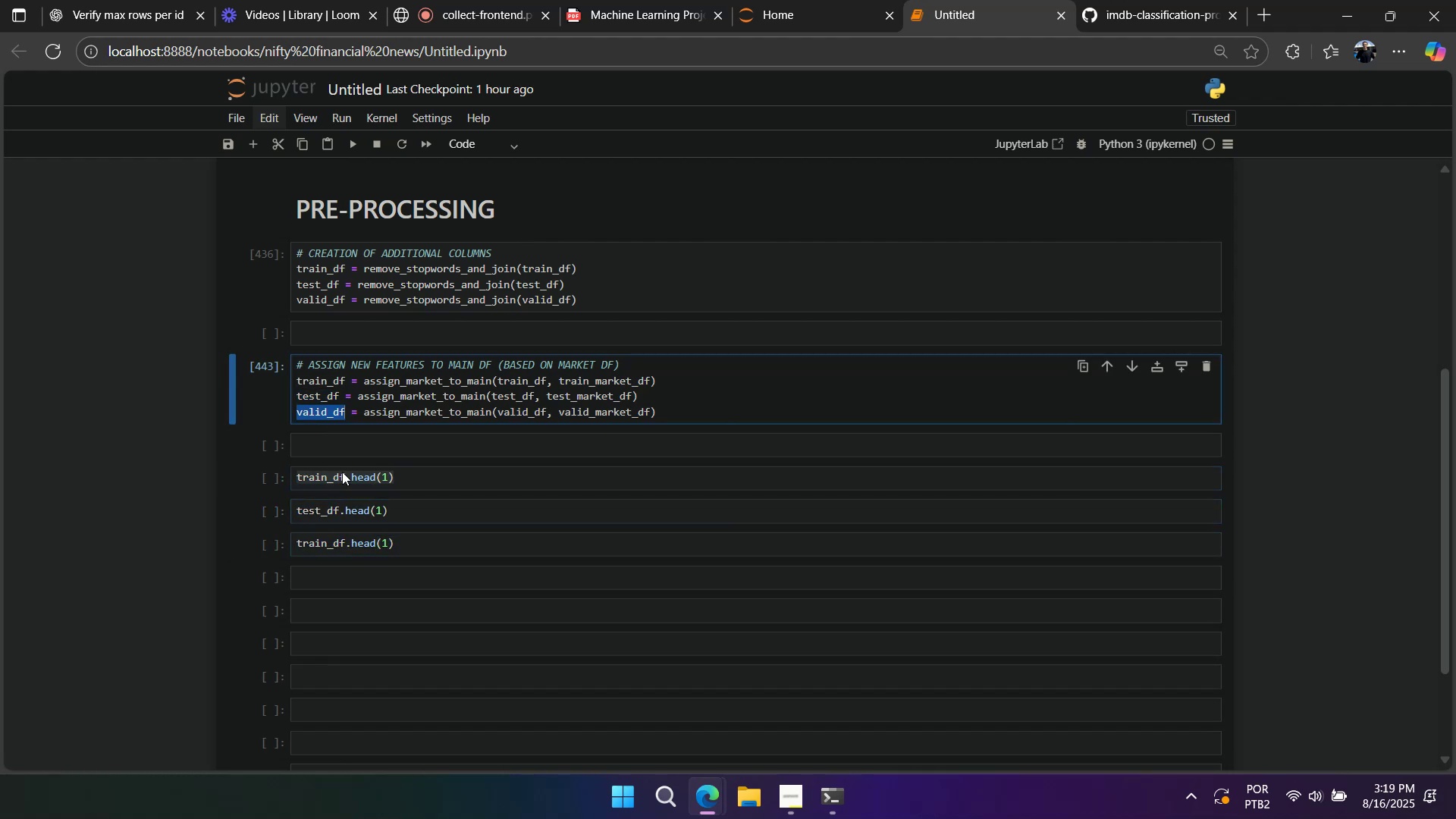 
key(Control+C)
 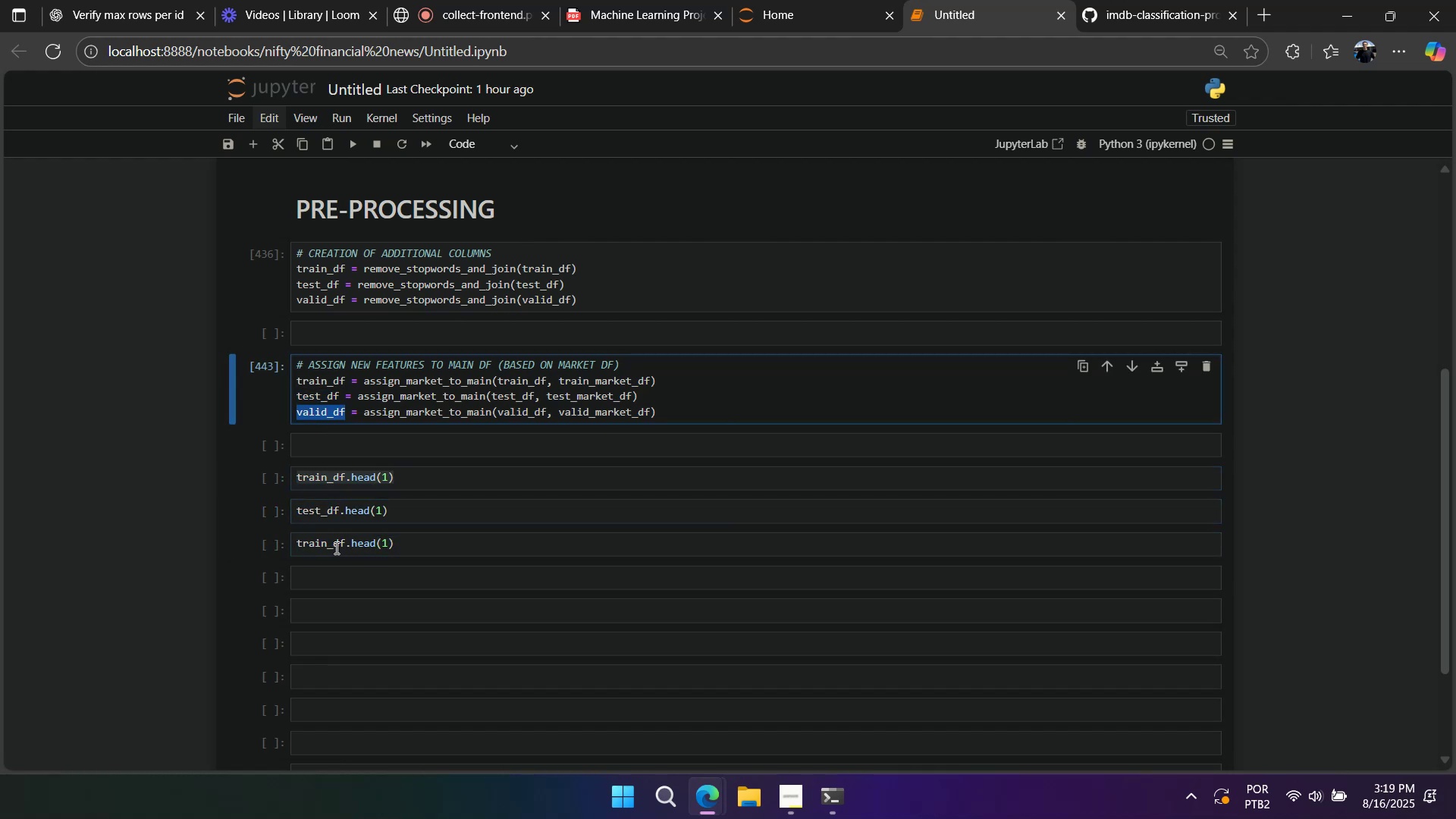 
double_click([335, 548])
 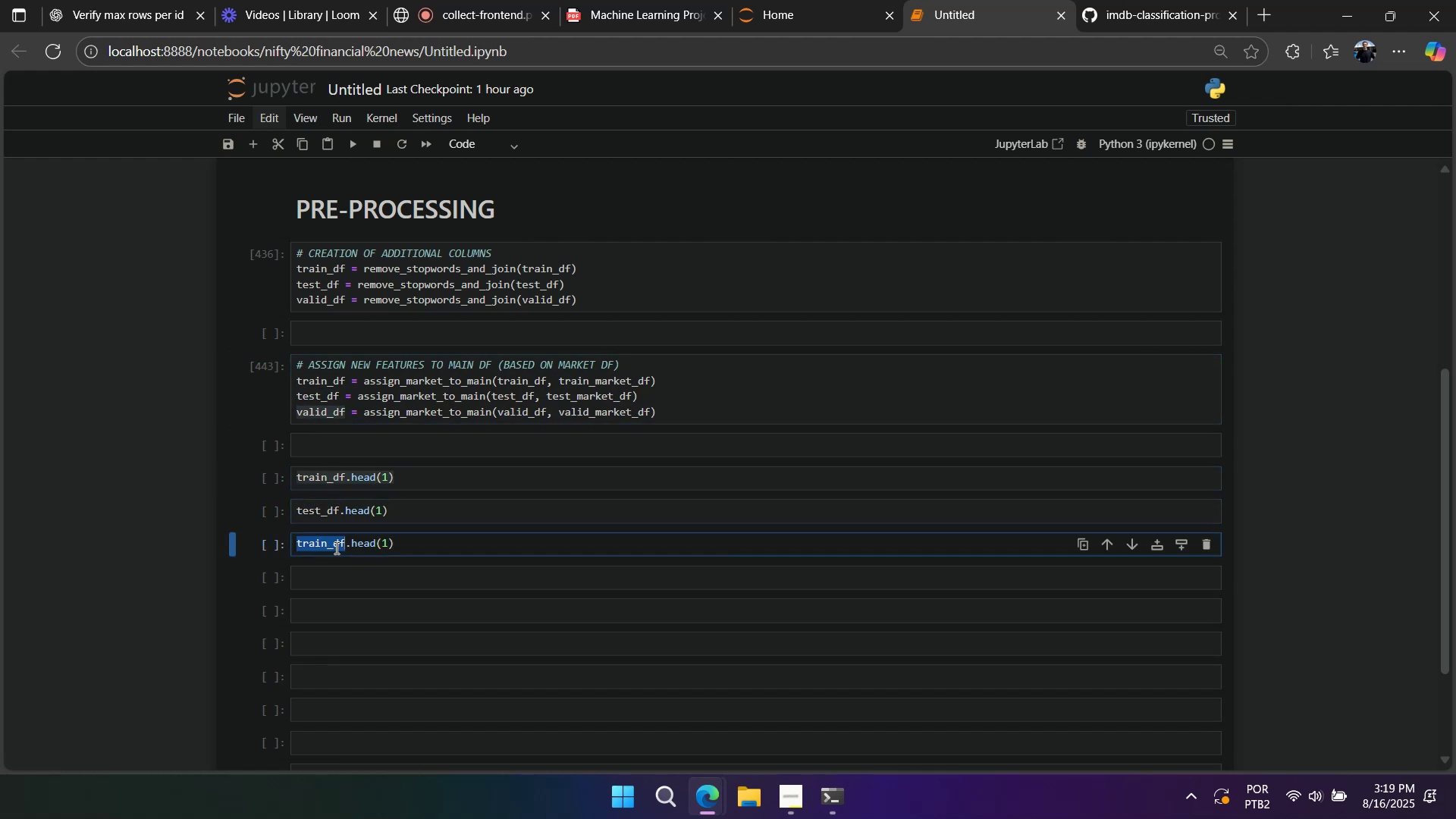 
key(Control+ControlLeft)
 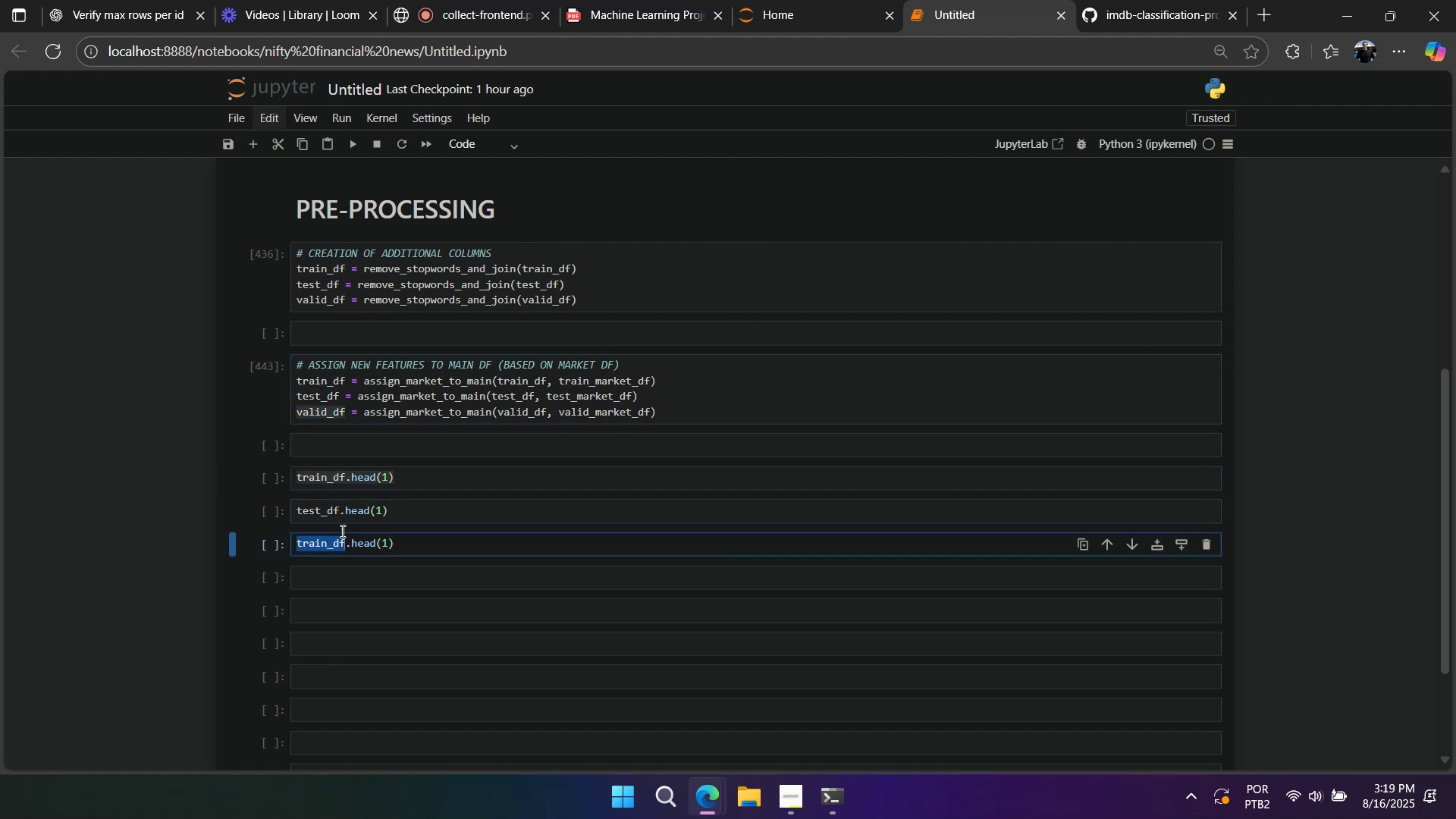 
key(Control+V)
 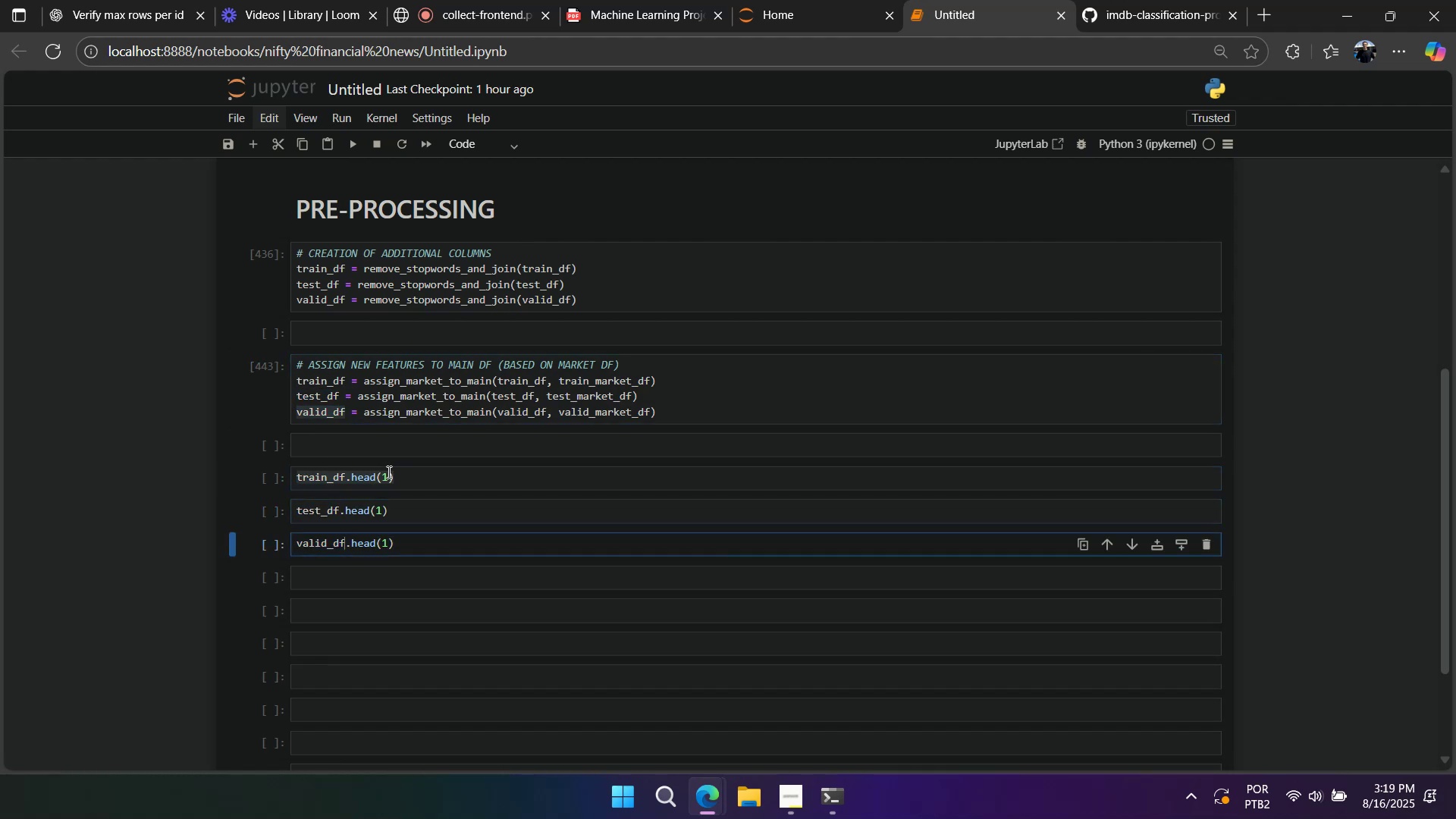 
triple_click([388, 472])
 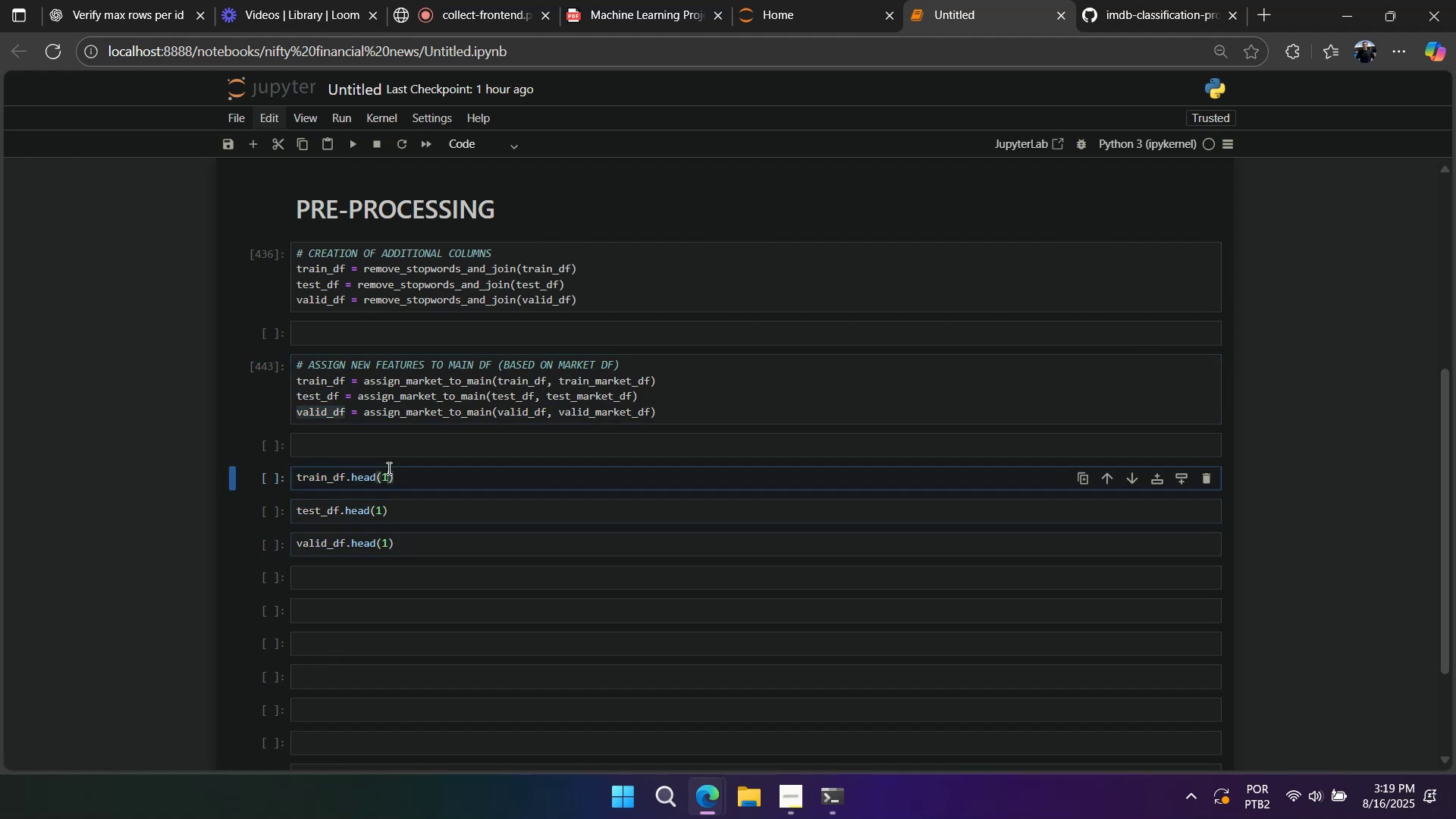 
key(Shift+Enter)
 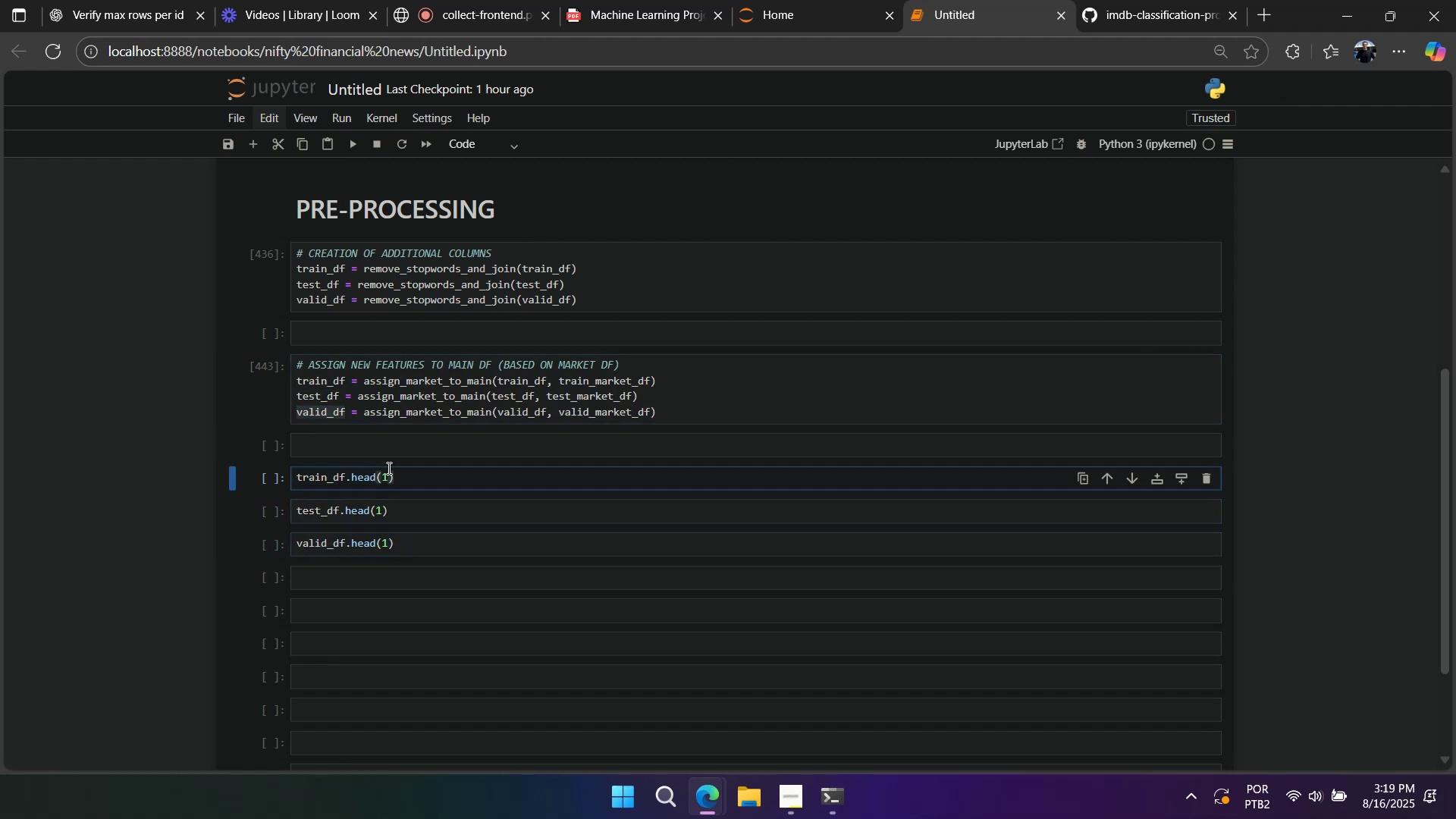 
key(Shift+Enter)
 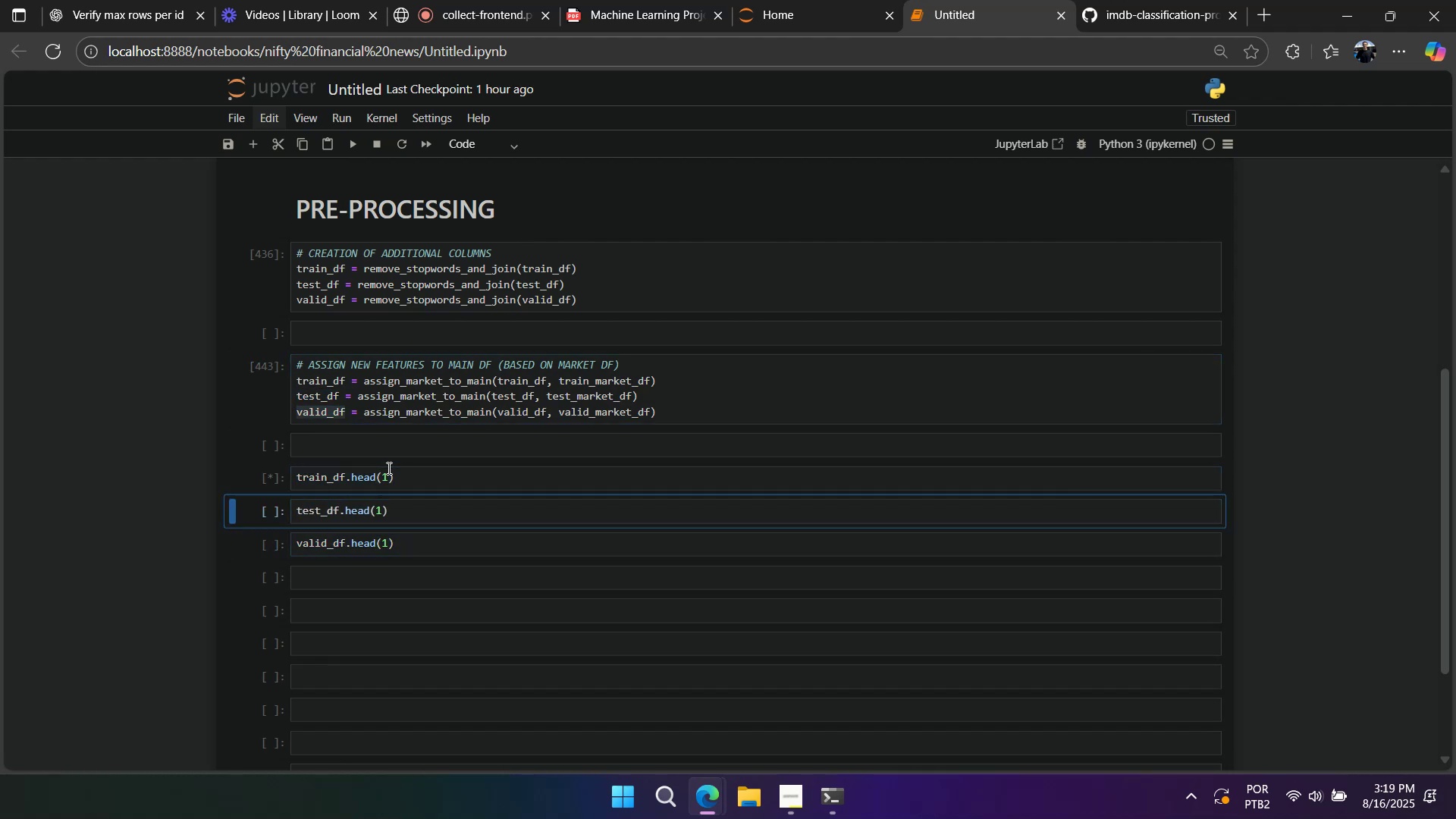 
key(Shift+Enter)
 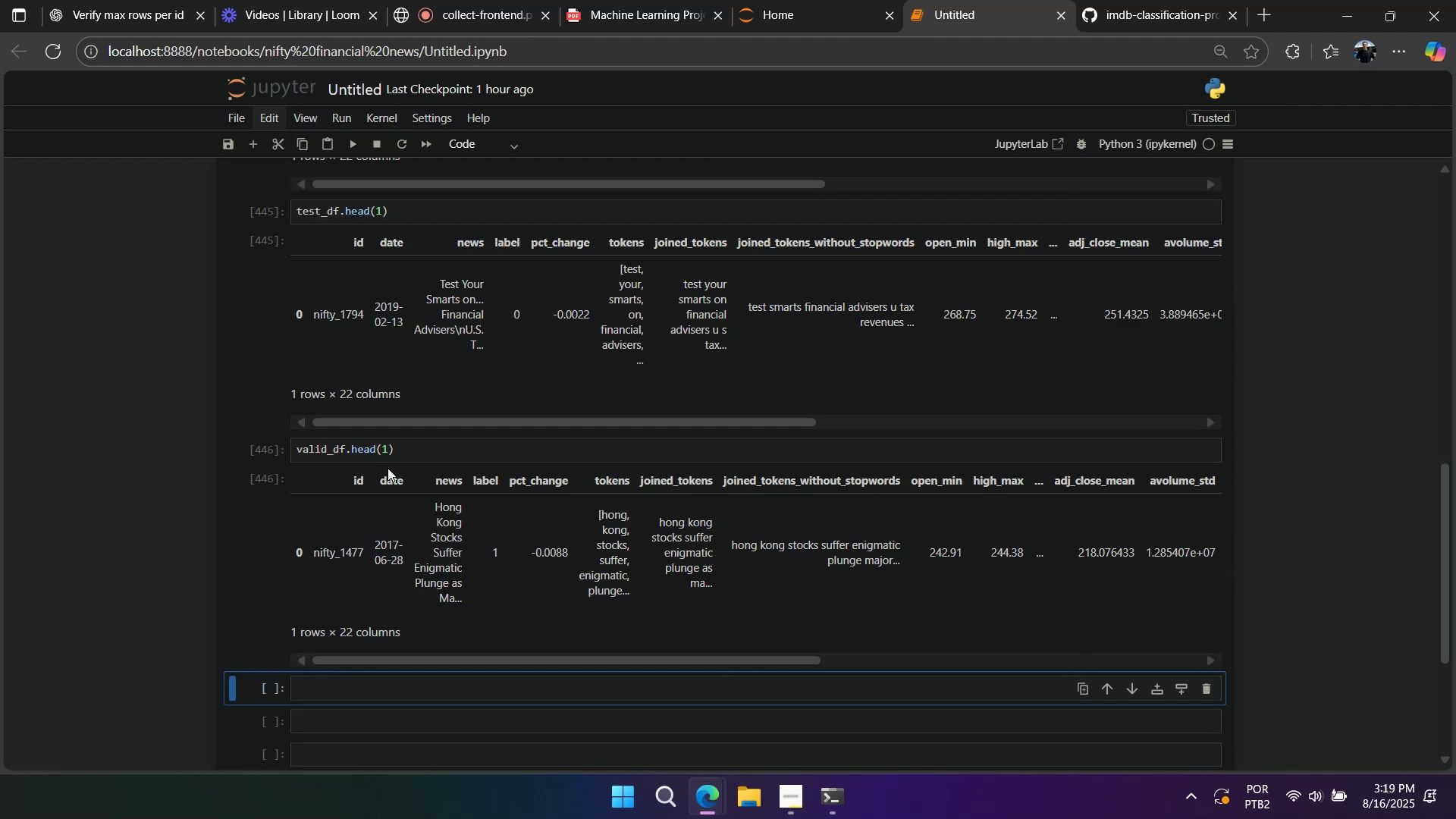 
scroll: coordinate [375, 471], scroll_direction: up, amount: 3.0
 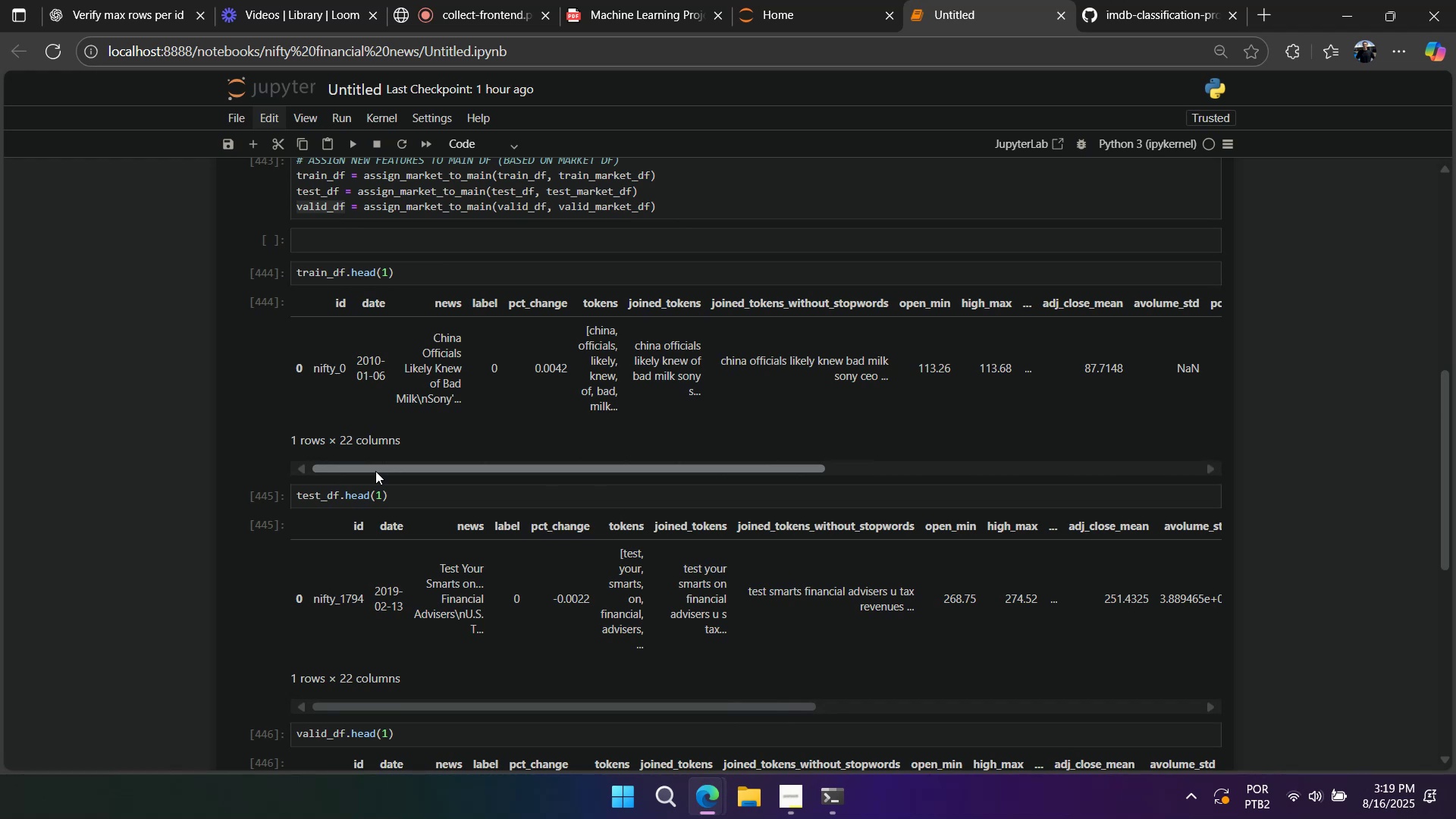 
wait(14.75)
 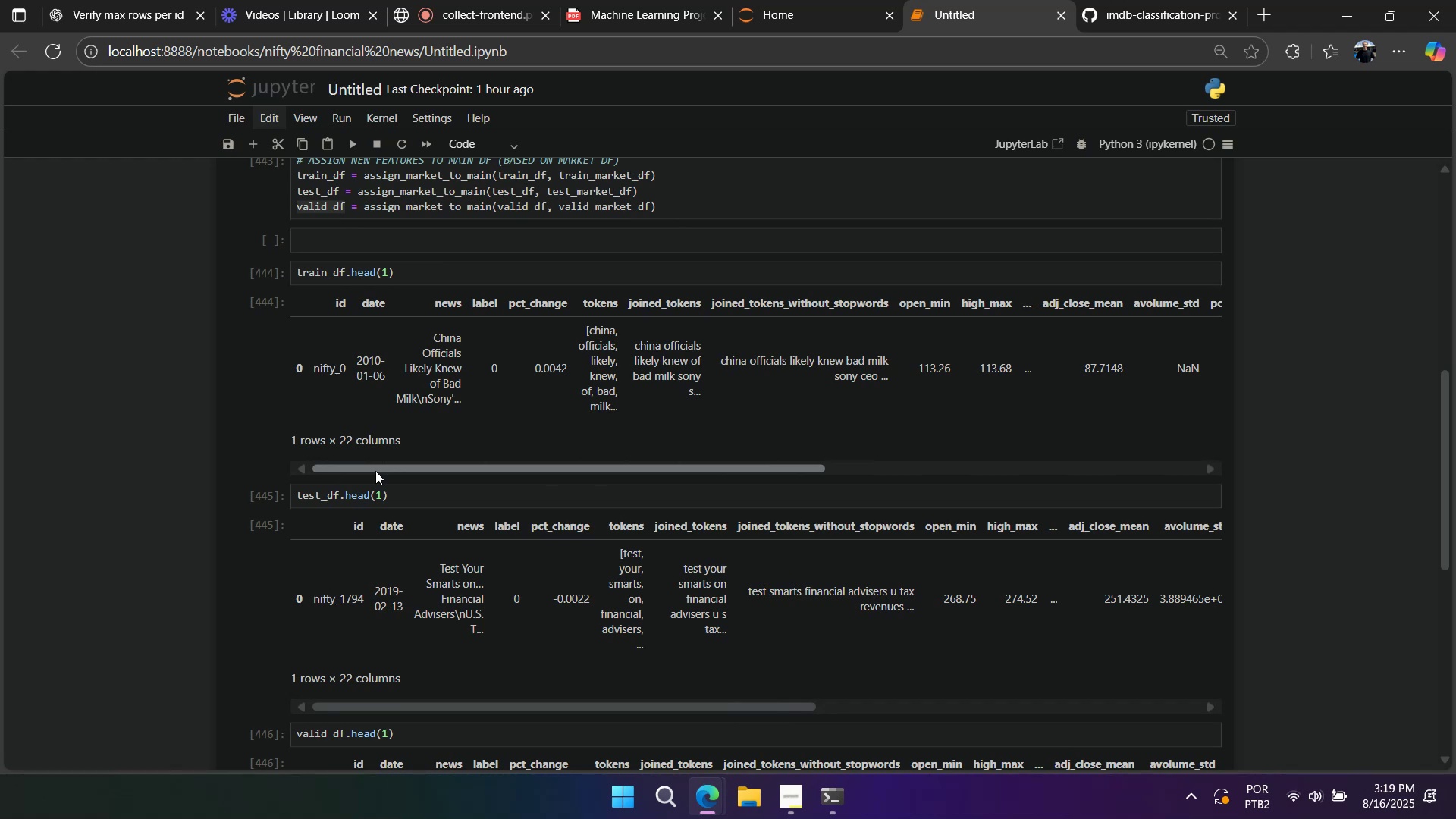 
right_click([821, 410])
 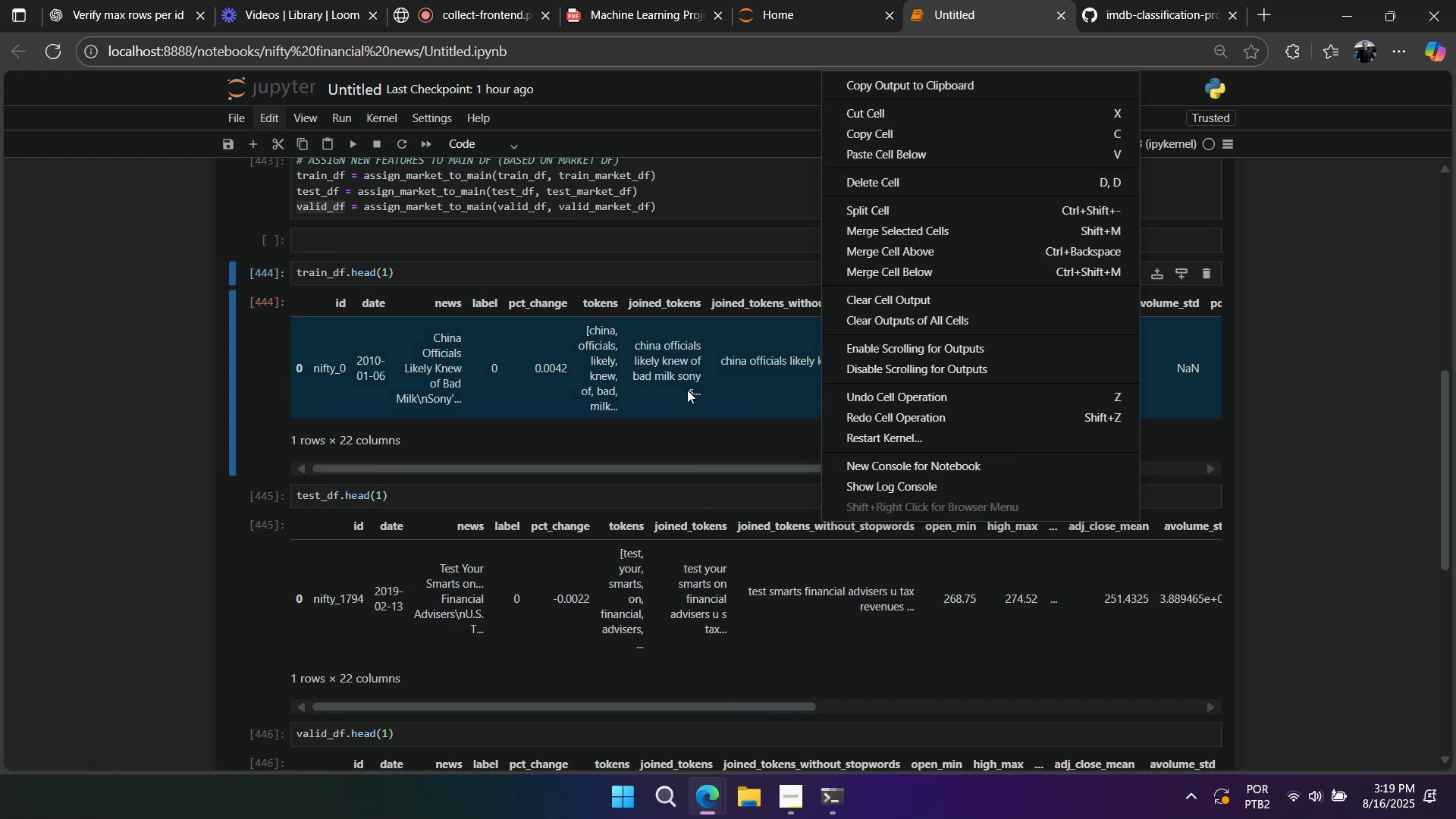 
left_click([687, 390])
 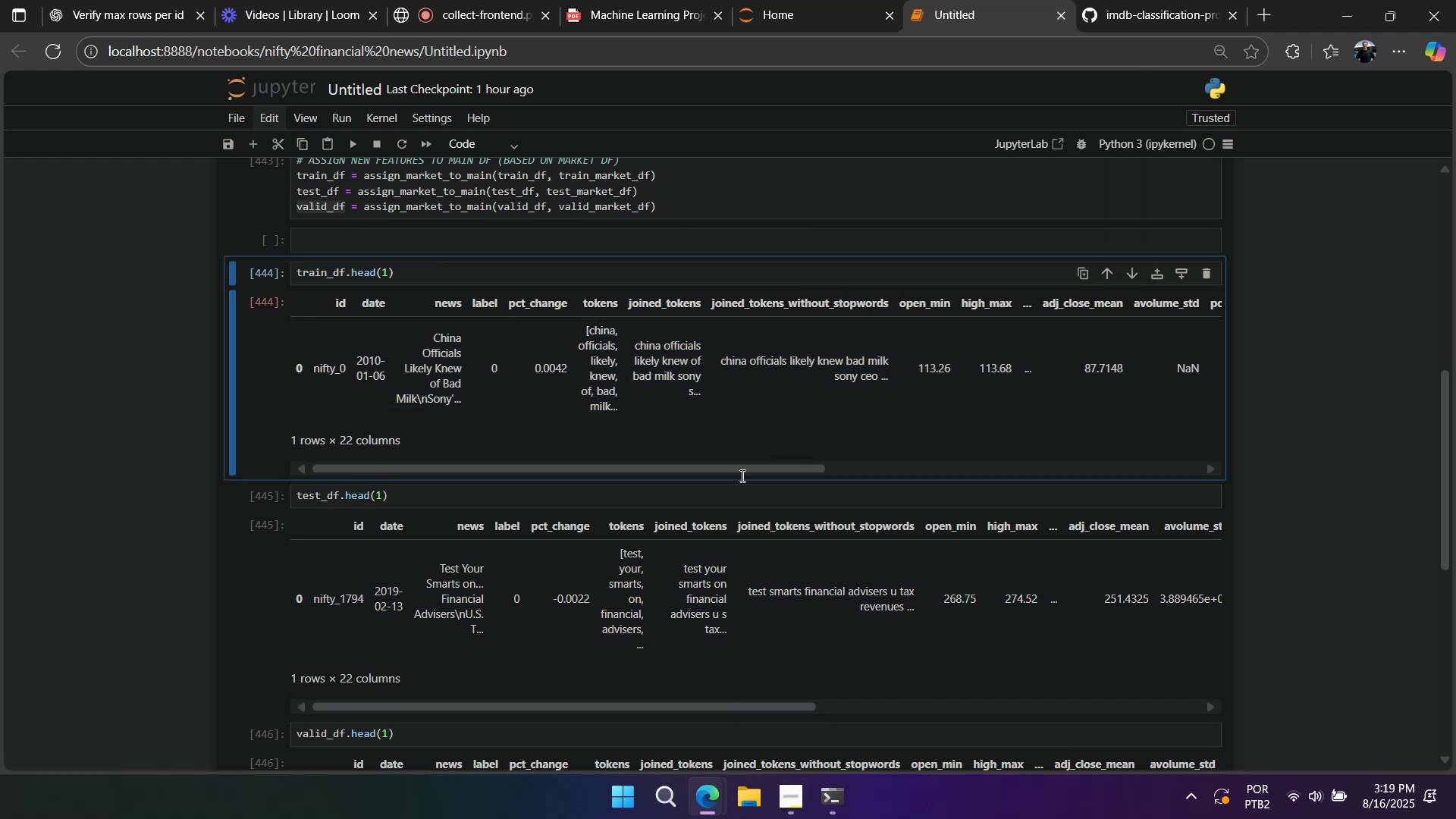 
left_click([435, 18])
 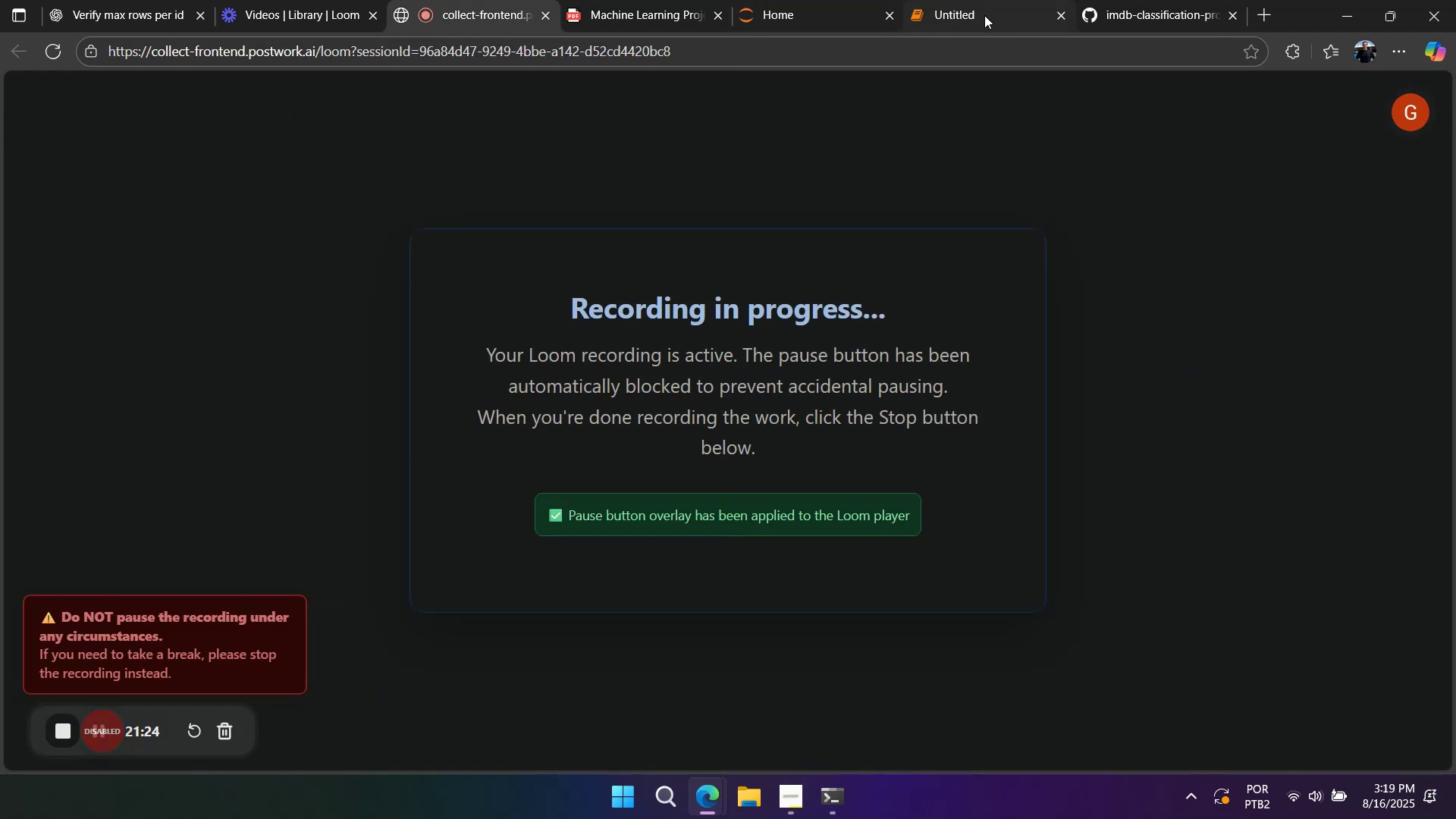 
left_click([981, 15])
 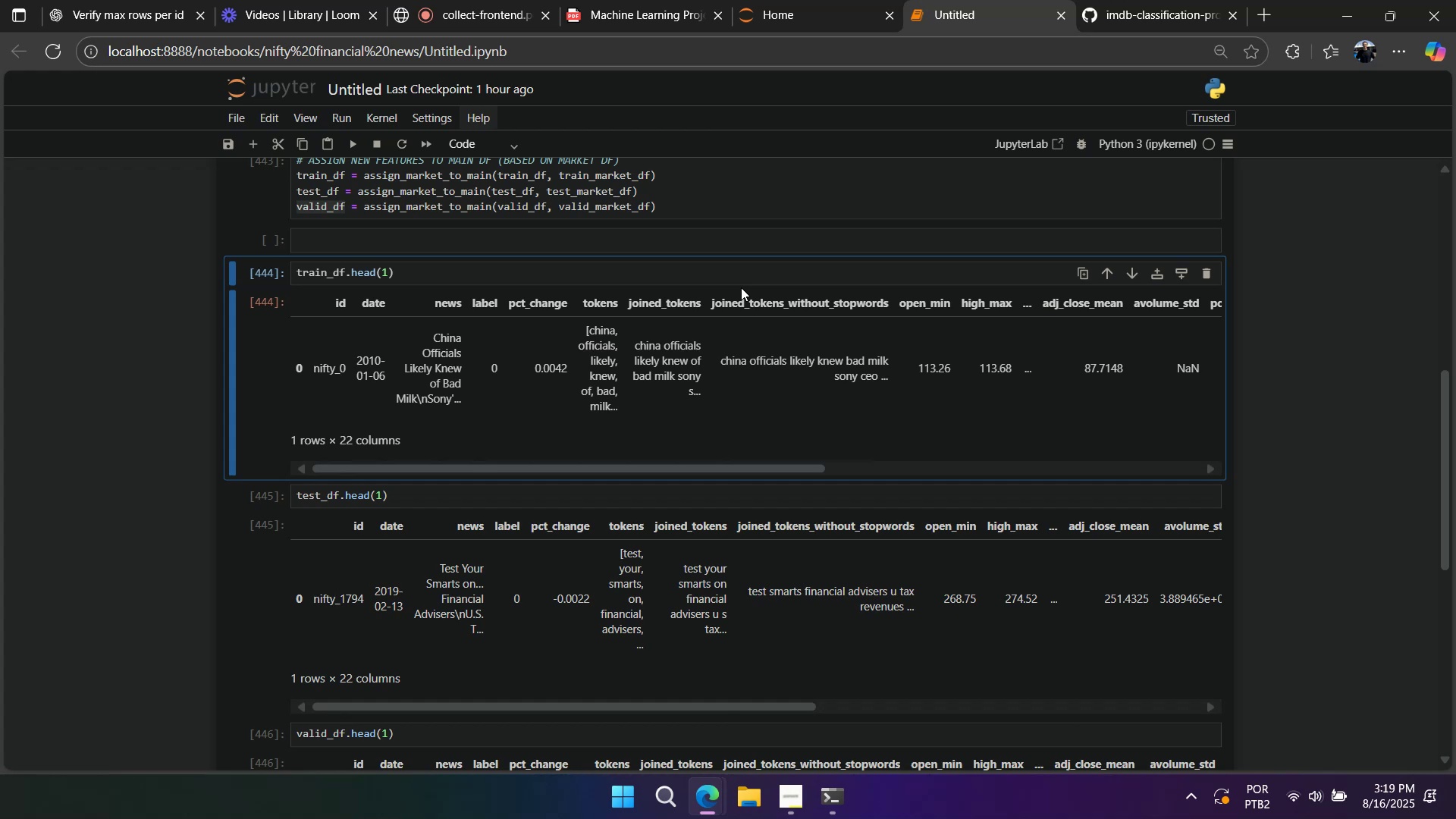 
wait(9.59)
 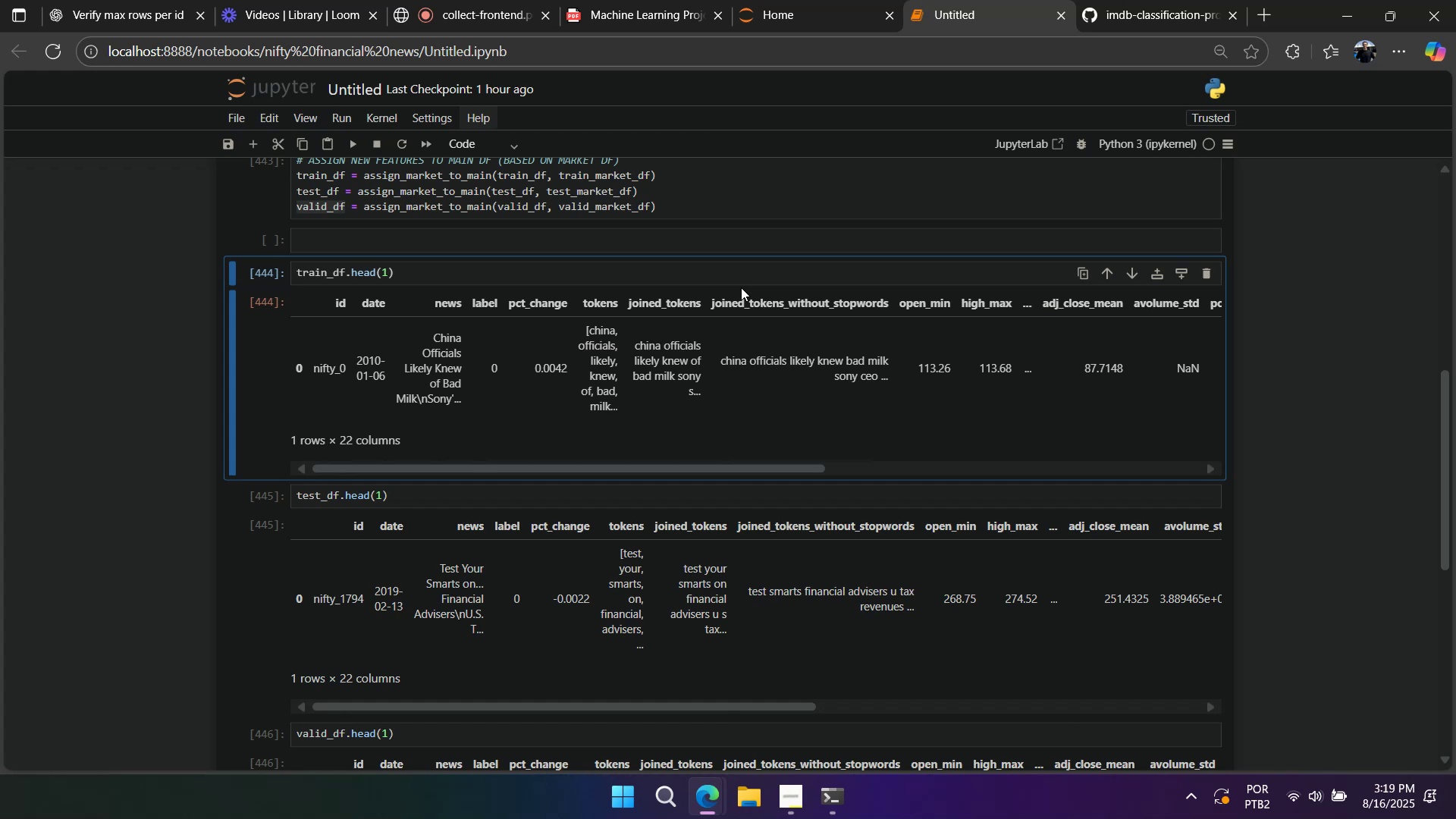 
scroll: coordinate [741, 287], scroll_direction: down, amount: 3.0
 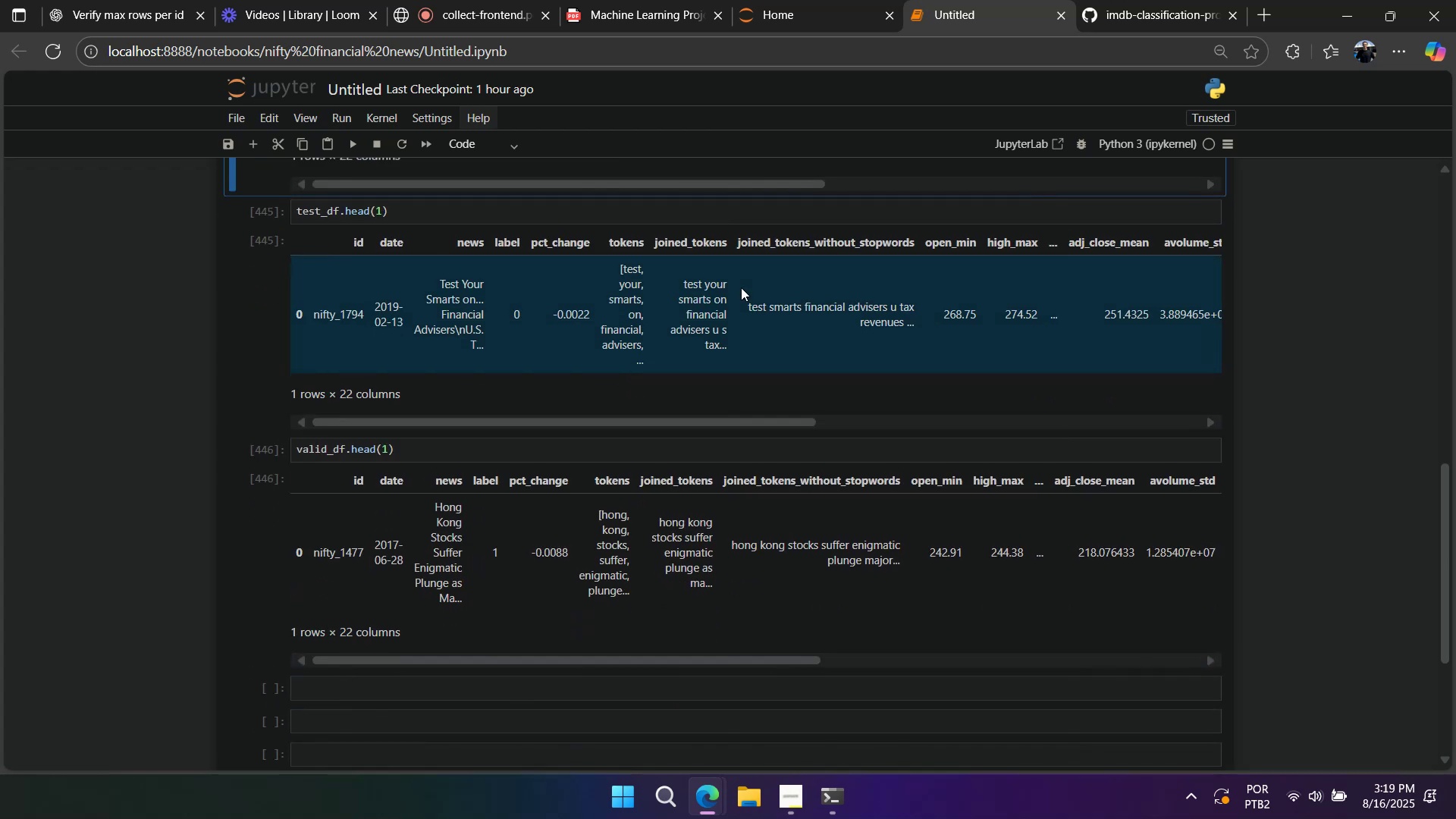 
scroll: coordinate [741, 287], scroll_direction: up, amount: 3.0
 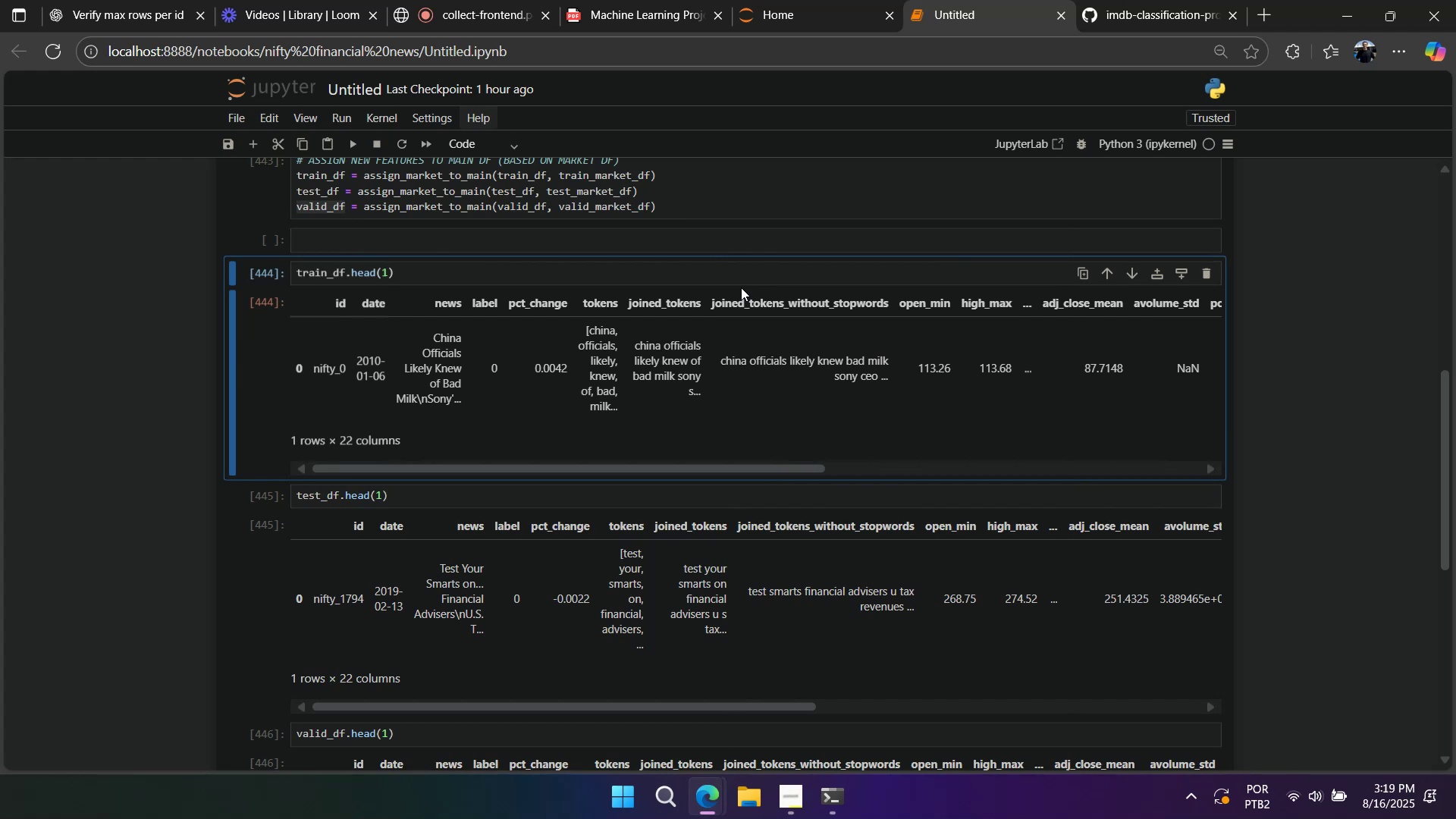 
scroll: coordinate [741, 287], scroll_direction: down, amount: 5.0
 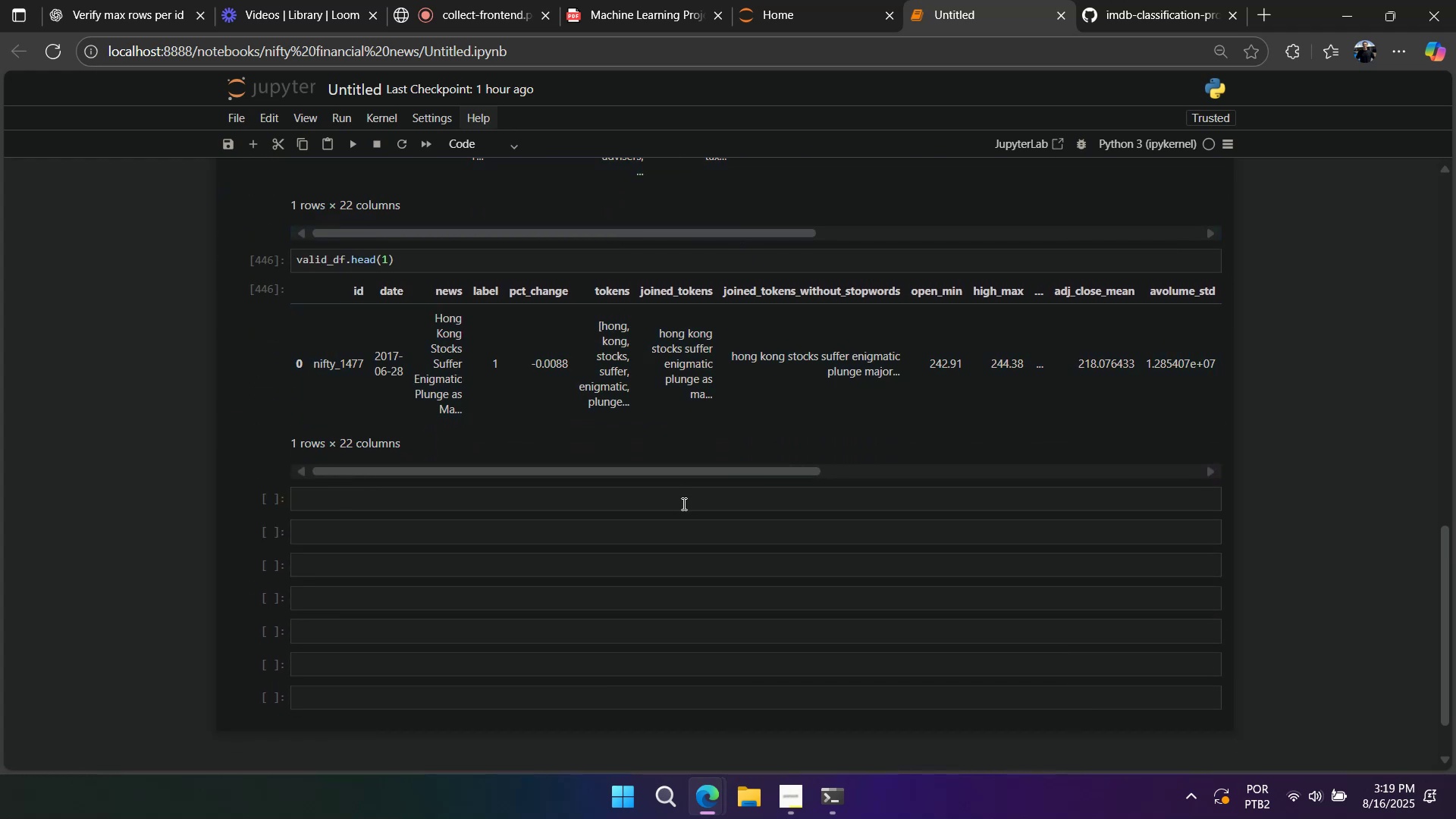 
double_click([698, 526])
 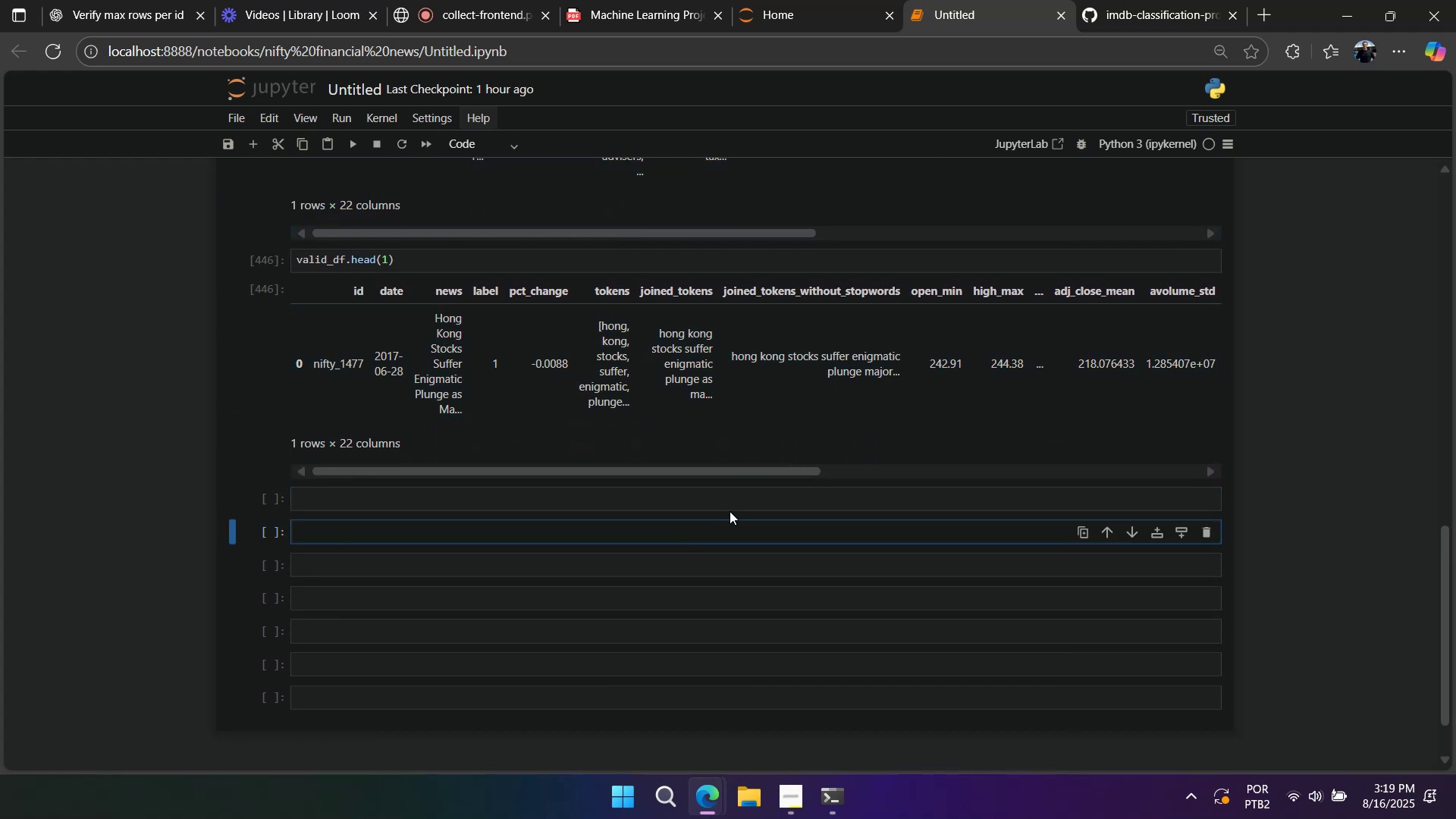 
type(X_)
key(Backspace)
key(Backspace)
key(Backspace)
type(train_)
key(Backspace)
key(Backspace)
key(Backspace)
key(Backspace)
key(Backspace)
key(Backspace)
key(Backspace)
key(Backspace)
key(Backspace)
key(Backspace)
key(Backspace)
key(Backspace)
key(Backspace)
key(Backspace)
key(Backspace)
key(Backspace)
key(Backspace)
key(Backspace)
key(Backspace)
key(Backspace)
type(train_o)
key(Backspace)
type(columns = ]``, ``, ``, ``, ``, ``, ``, `` ,)
key(Backspace)
key(Backspace)
type(, ``,,)
key(Backspace)
type( ``, ``, ``, ``, ``\)
 